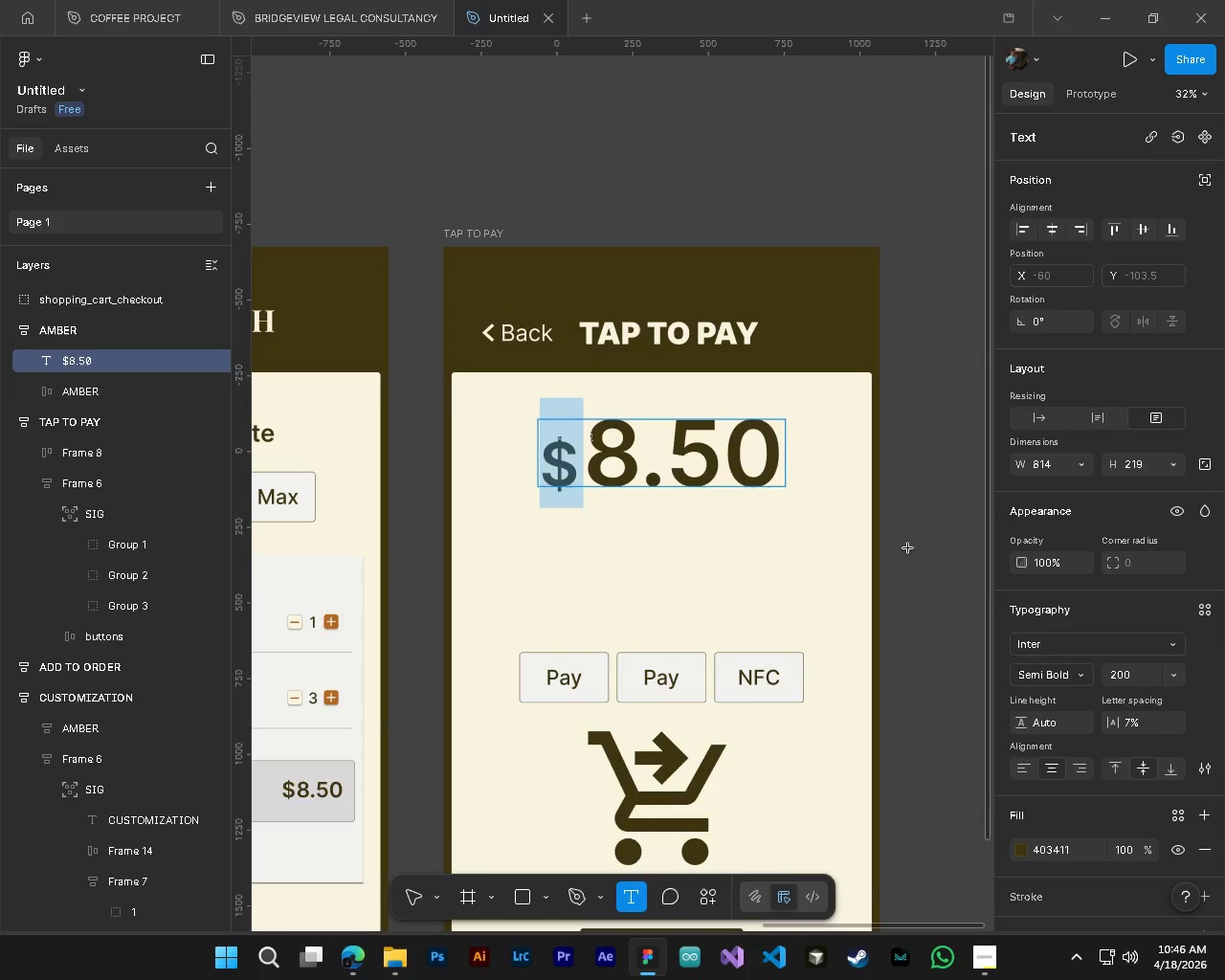 
hold_key(key=ControlLeft, duration=0.8)
hold_key(key=AltLeft, duration=0.69)
scroll: coordinate [891, 426], scroll_direction: up, amount: 4.0
 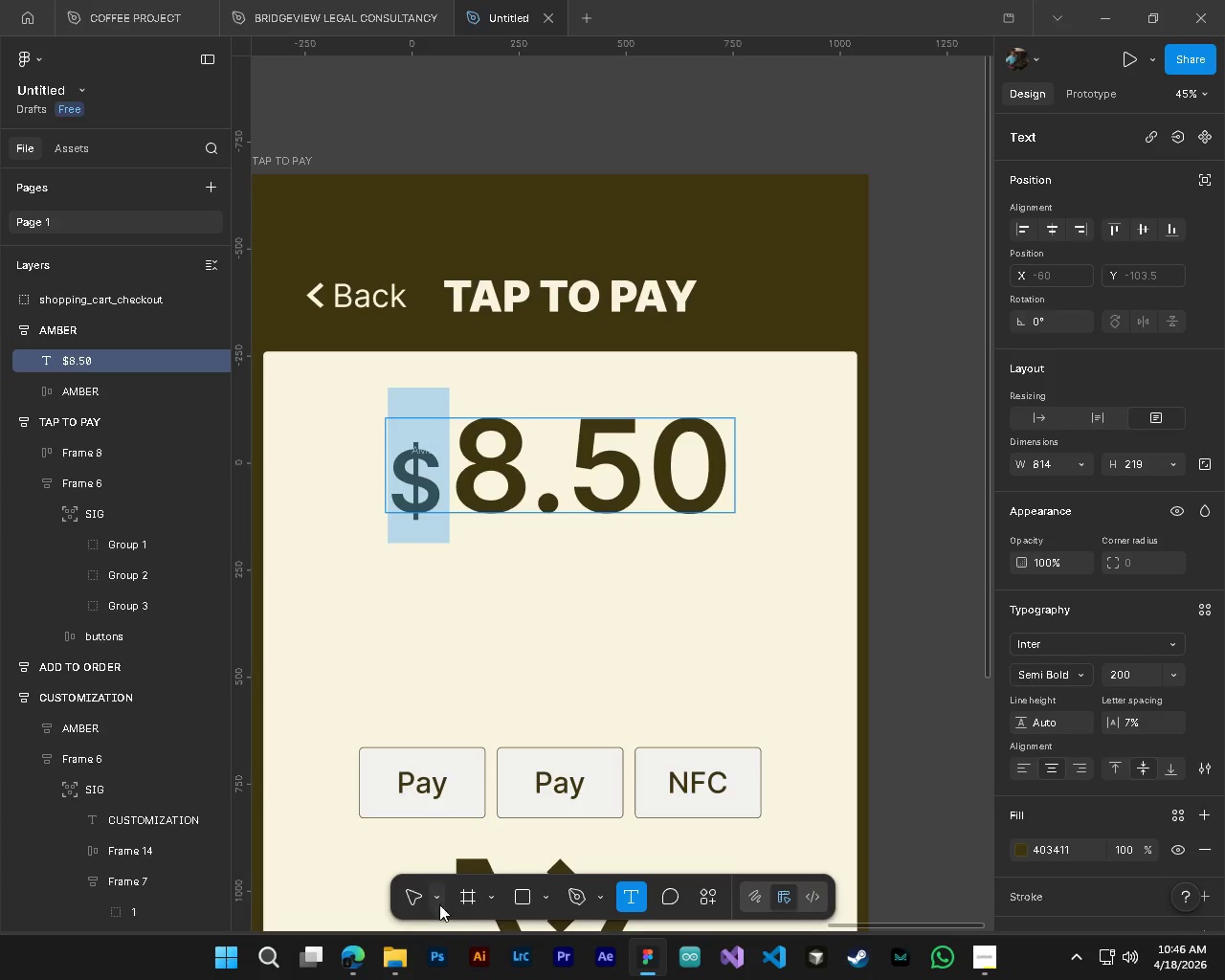 
left_click([412, 902])
 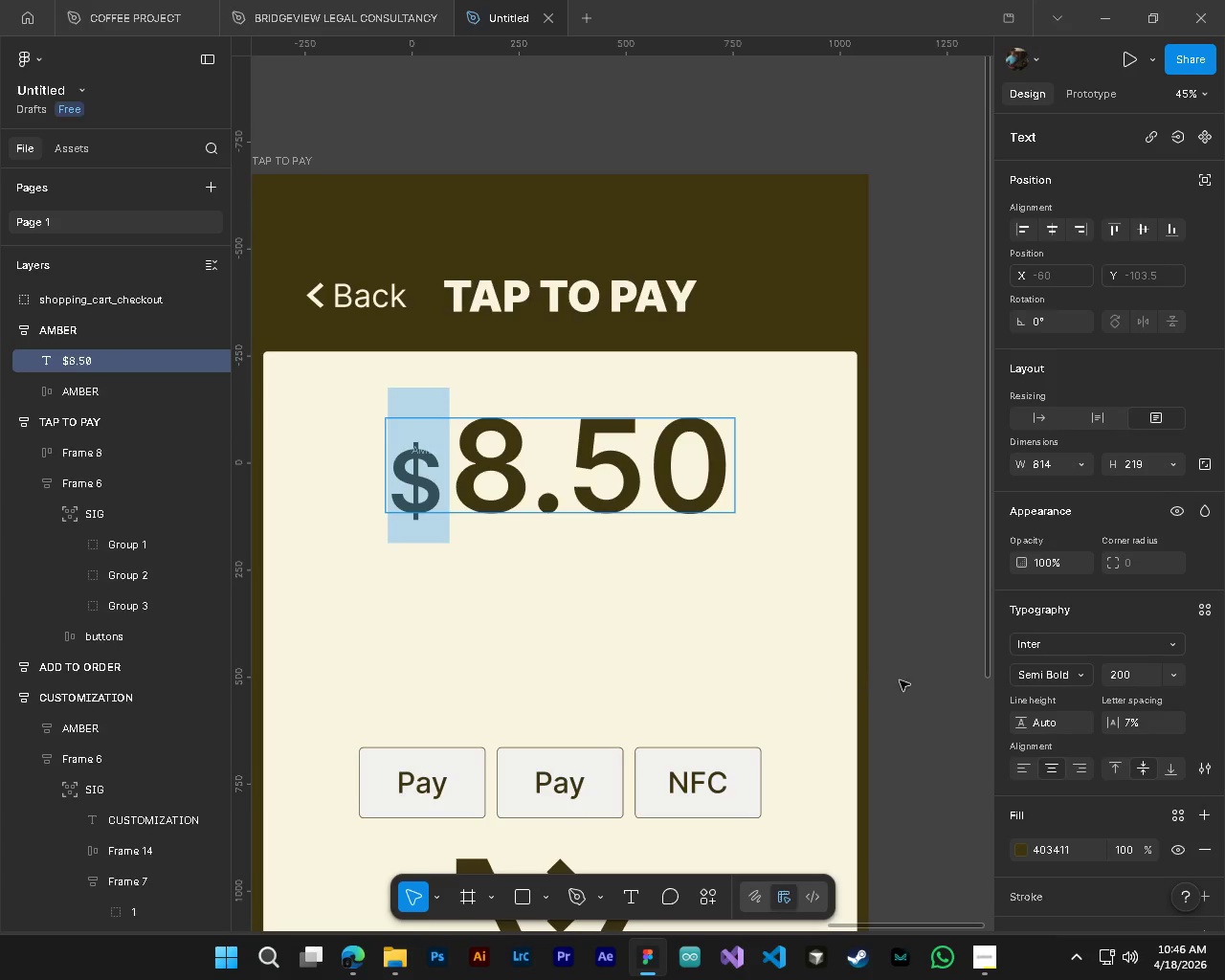 
left_click([916, 676])
 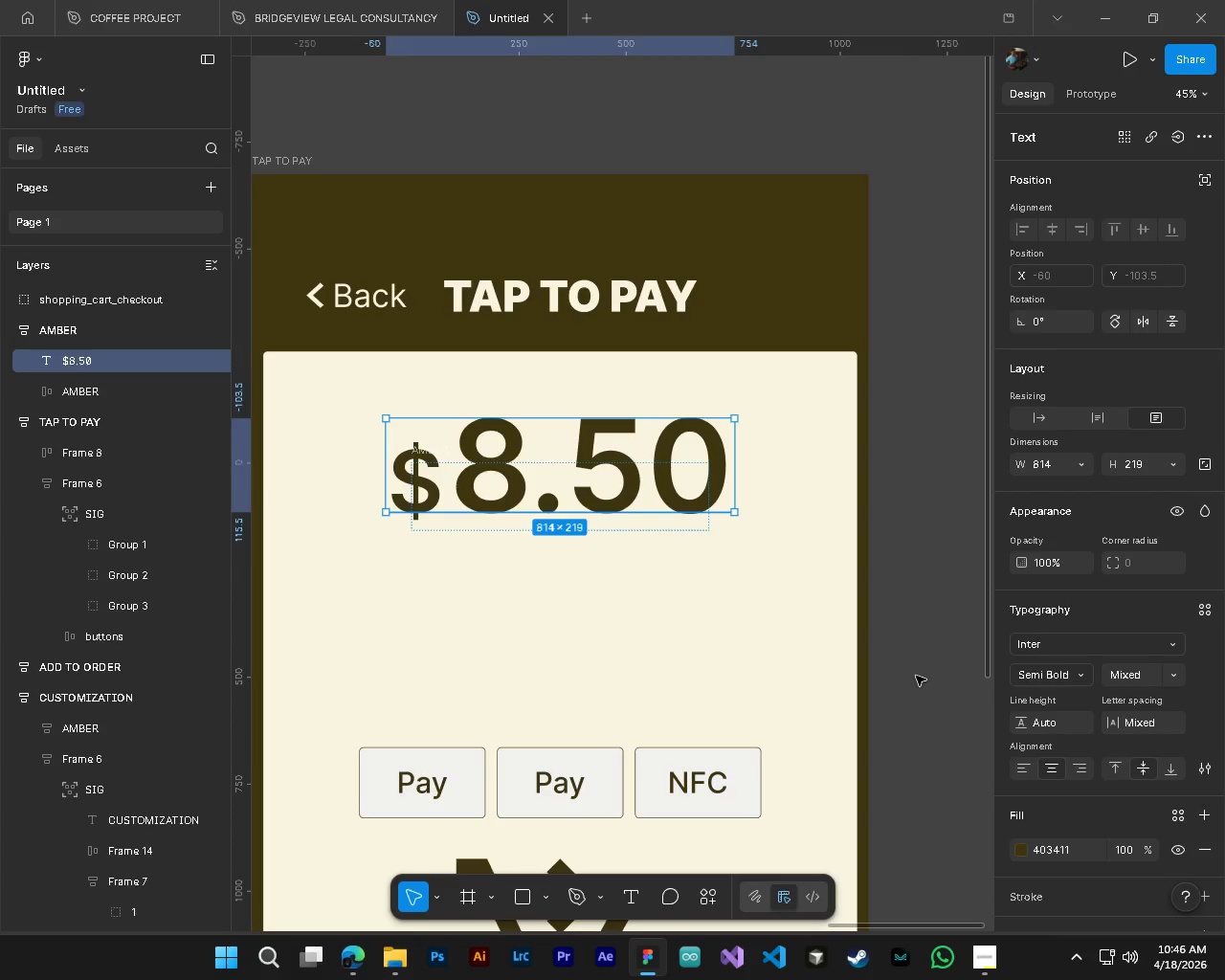 
hold_key(key=ControlLeft, duration=0.48)
 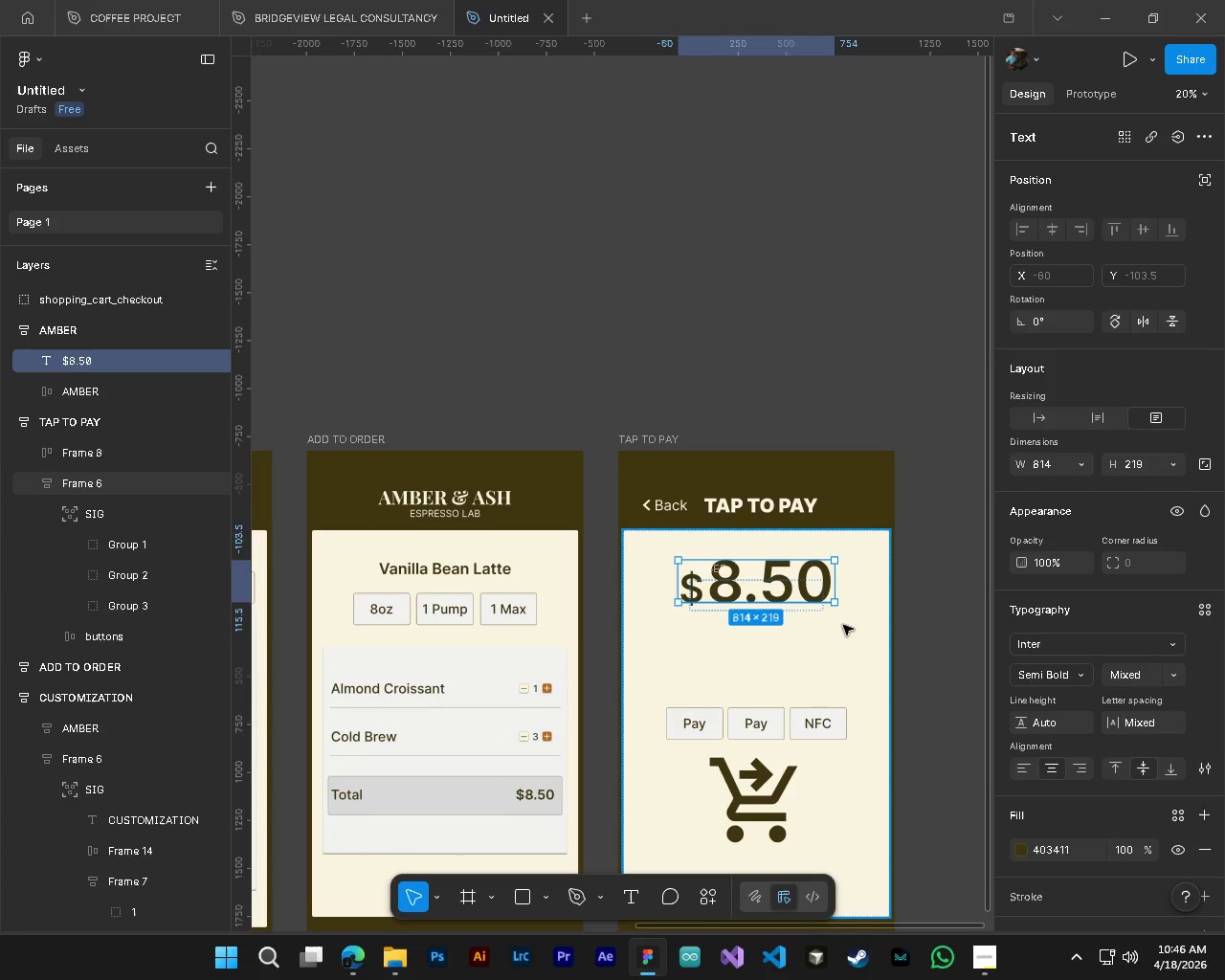 
key(Alt+Control+AltLeft)
 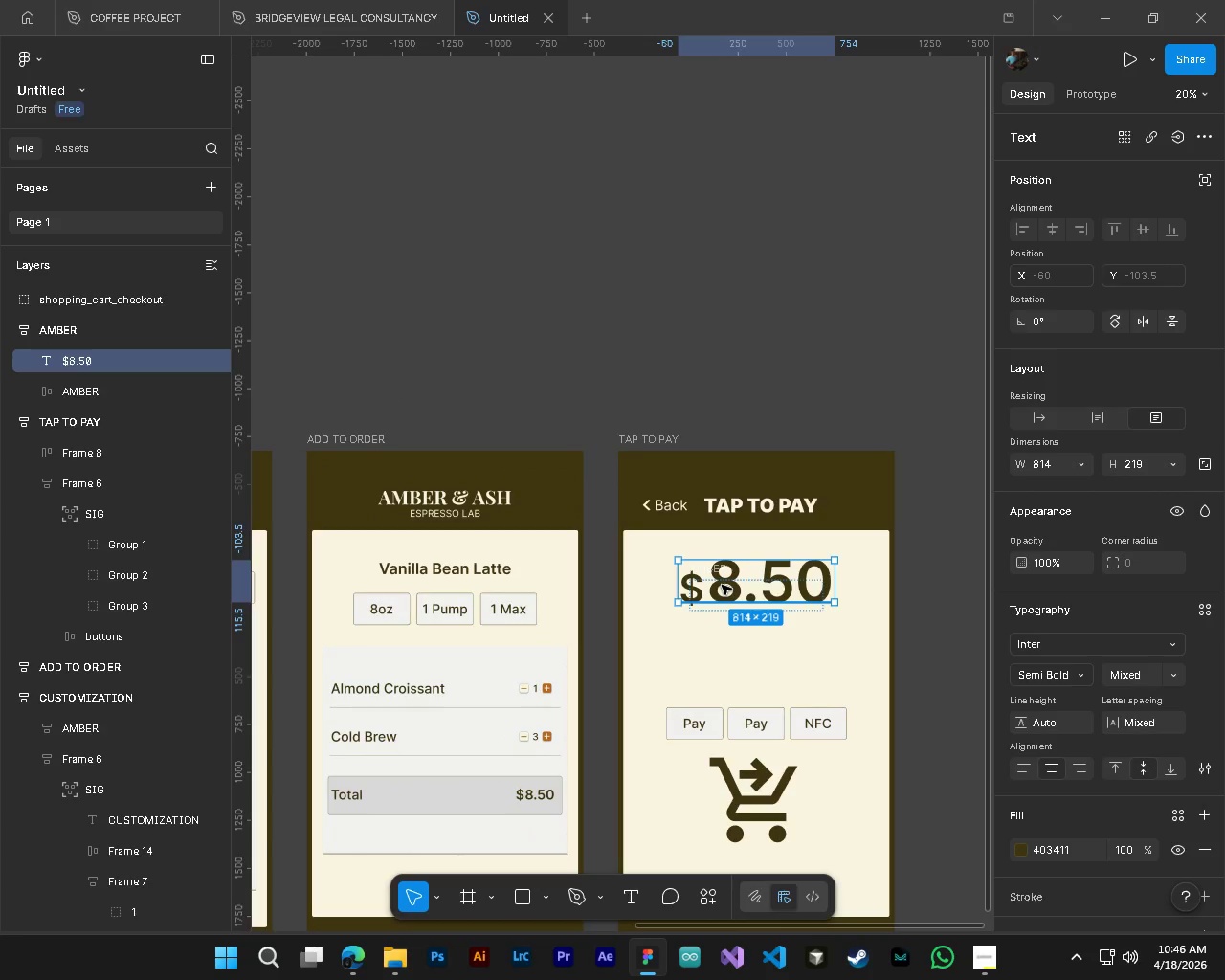 
scroll: coordinate [916, 676], scroll_direction: down, amount: 6.0
 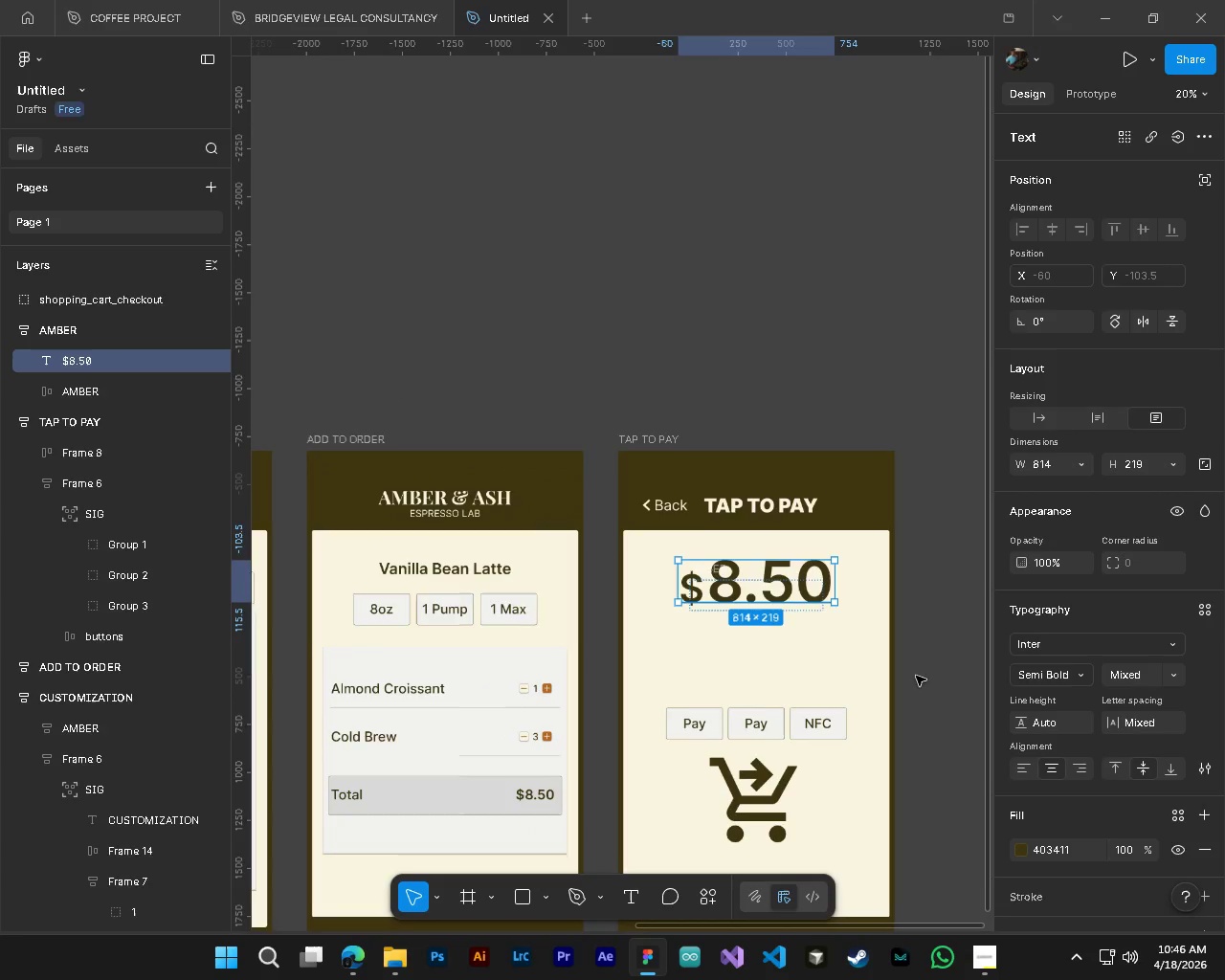 
key(T)
 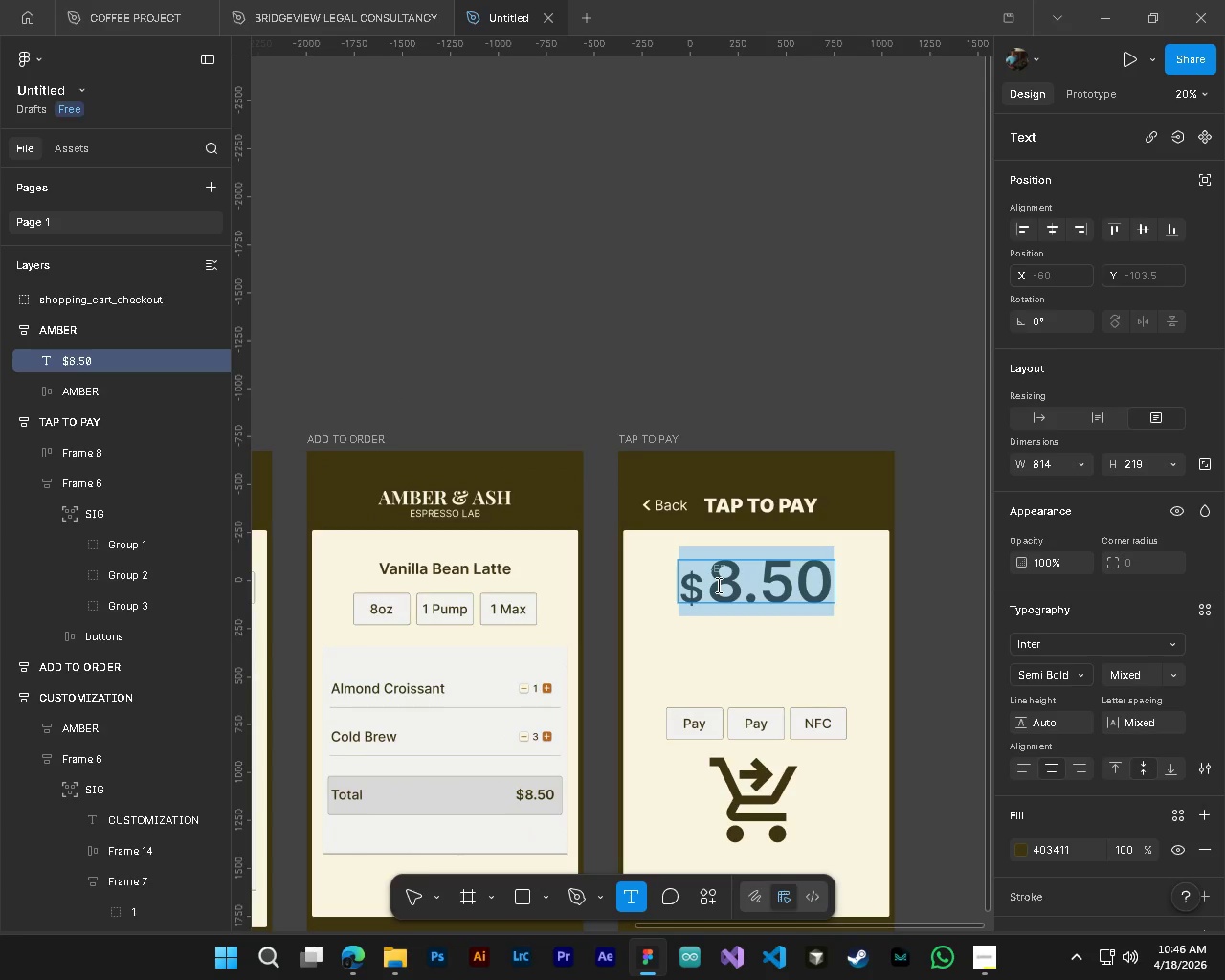 
left_click([717, 585])
 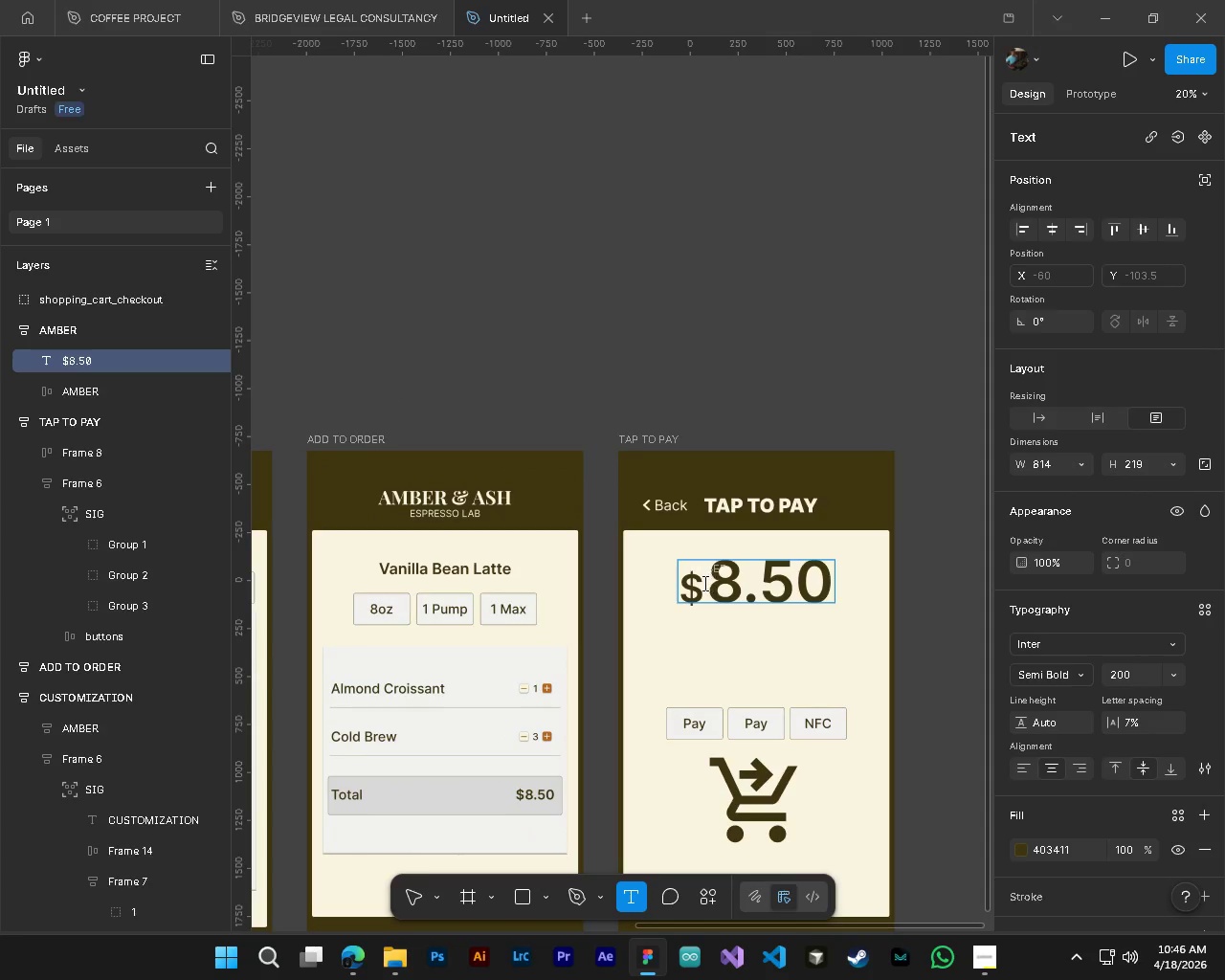 
left_click_drag(start_coordinate=[702, 583], to_coordinate=[682, 582])
 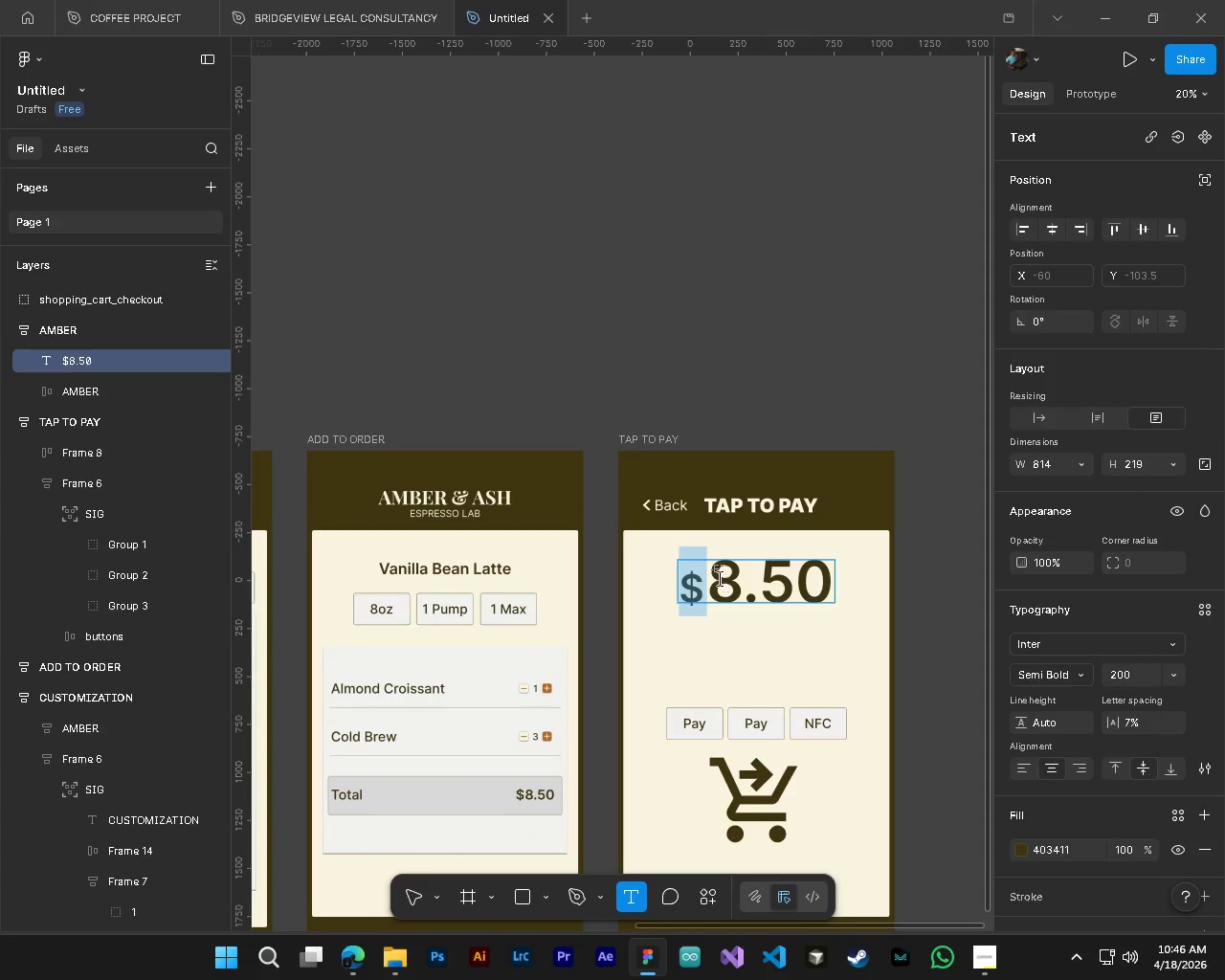 
left_click_drag(start_coordinate=[717, 578], to_coordinate=[915, 580])
 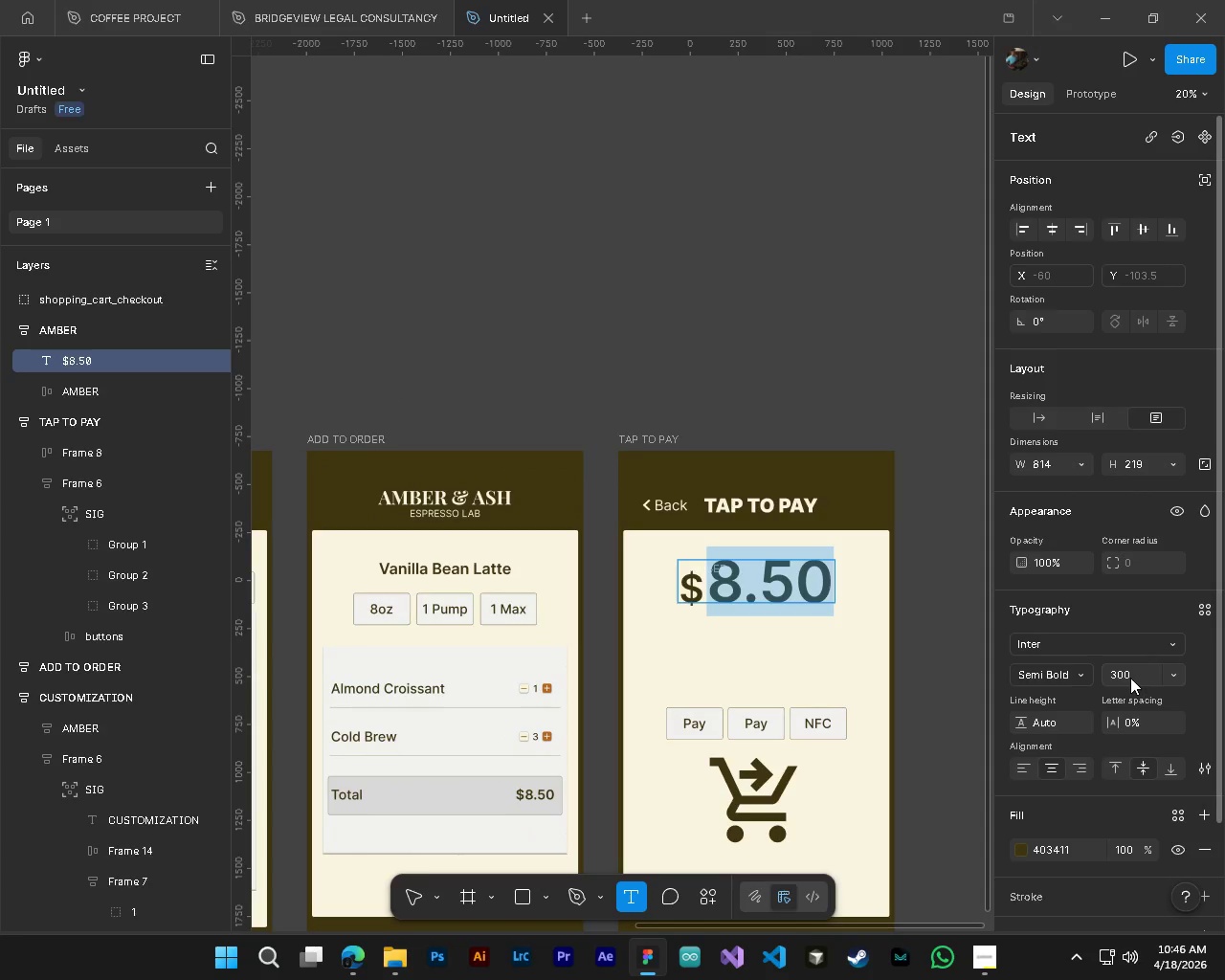 
left_click([1130, 678])
 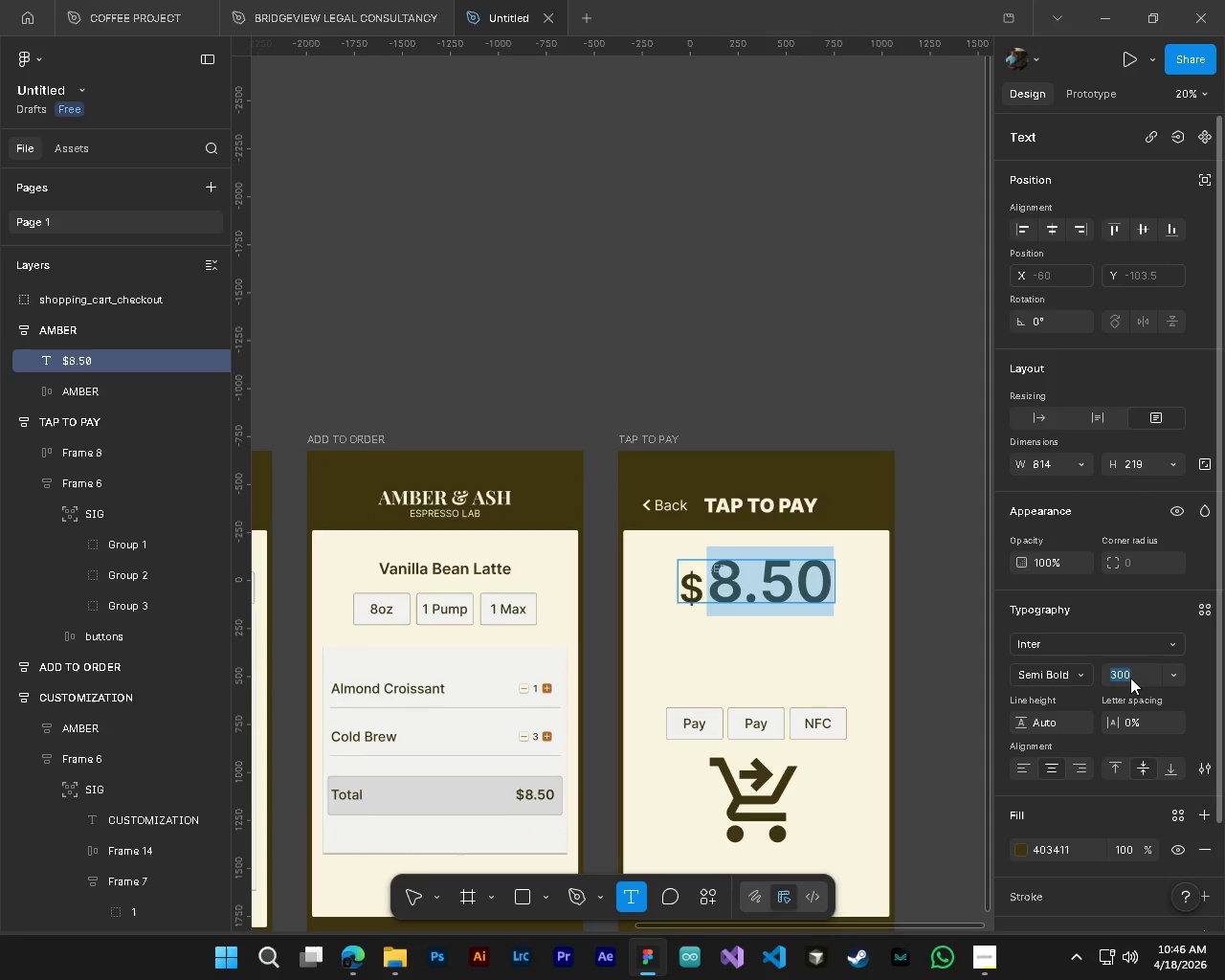 
key(Numpad2)
 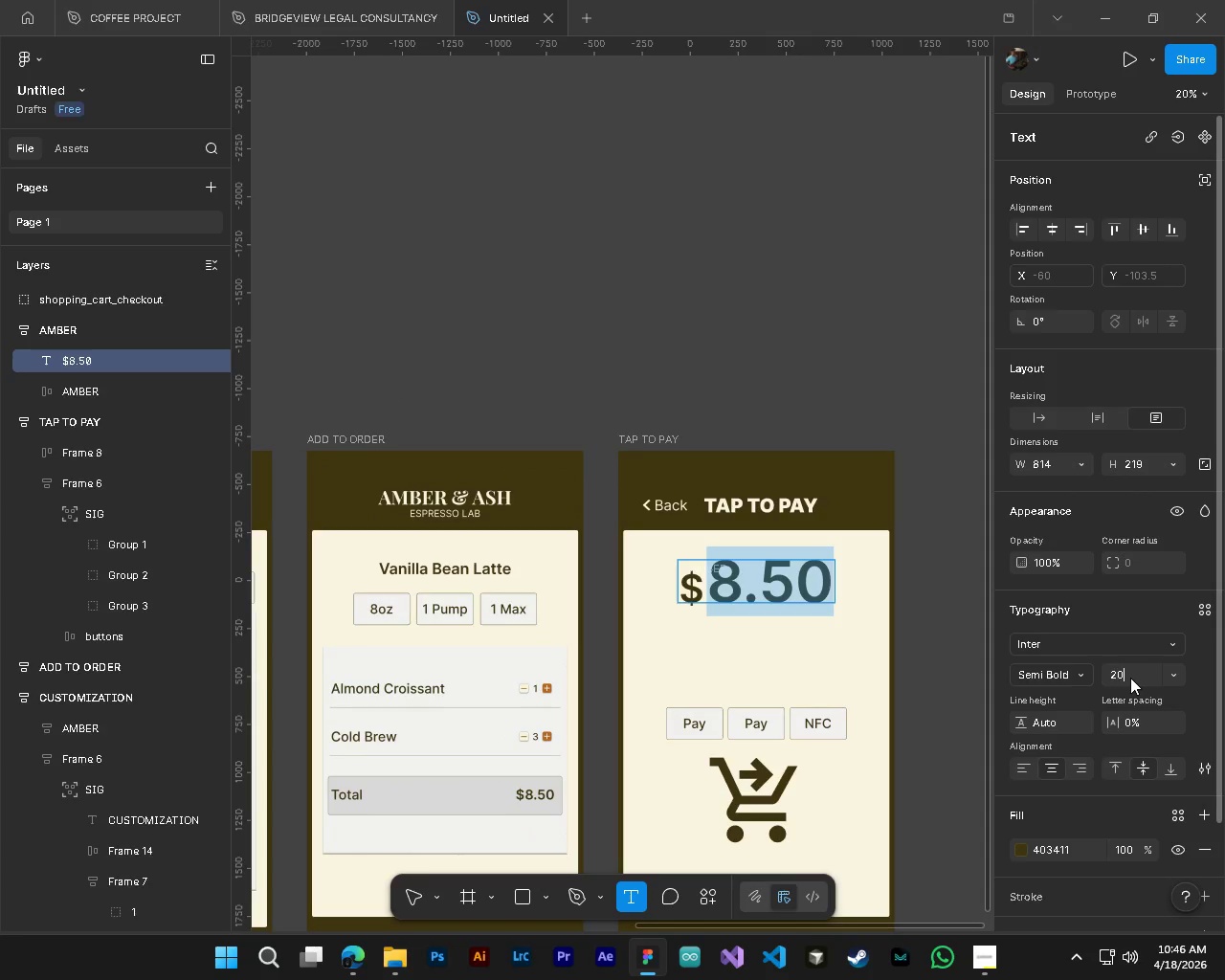 
key(Numpad0)
 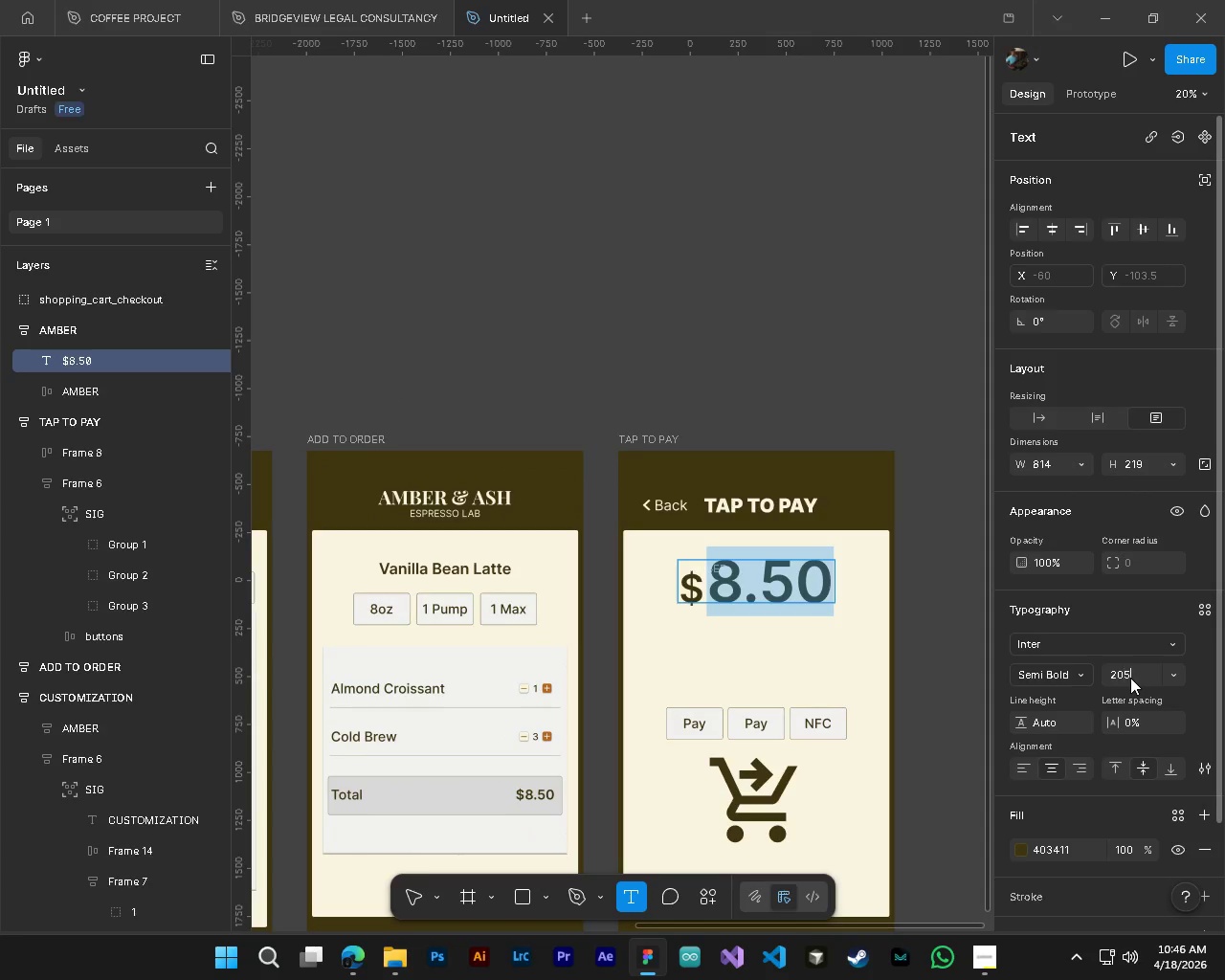 
key(Numpad5)
 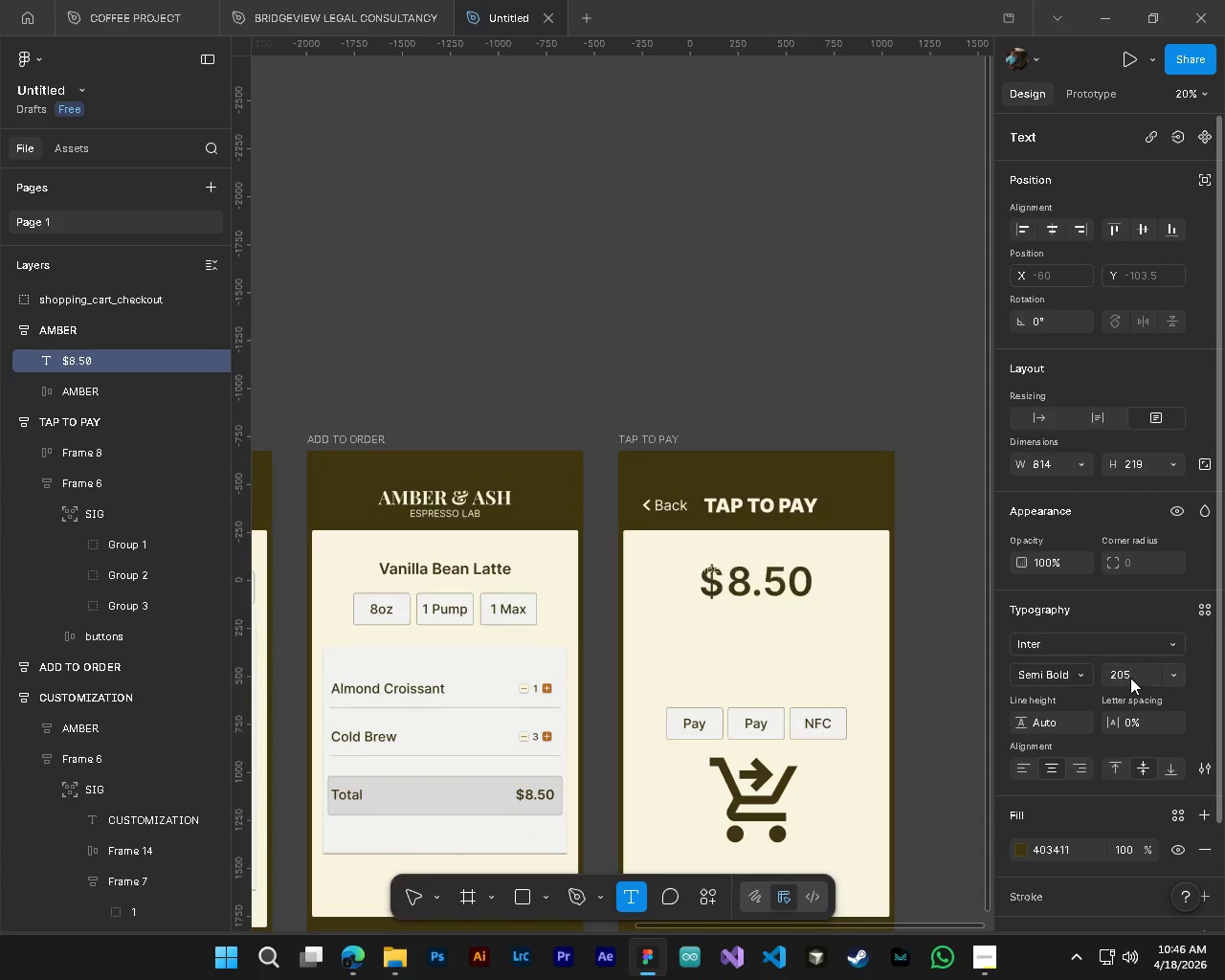 
key(NumpadEnter)
 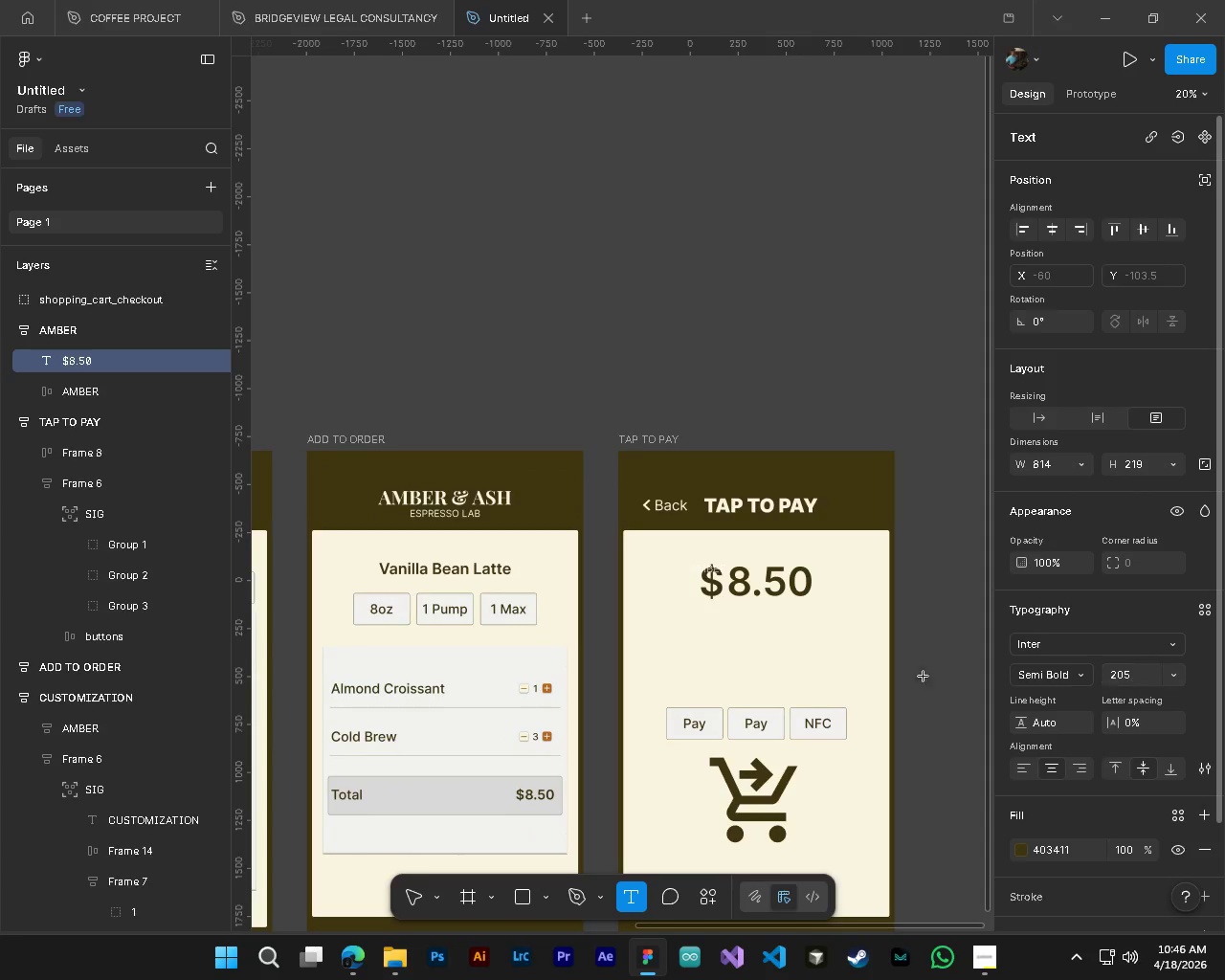 
hold_key(key=ControlLeft, duration=1.01)
 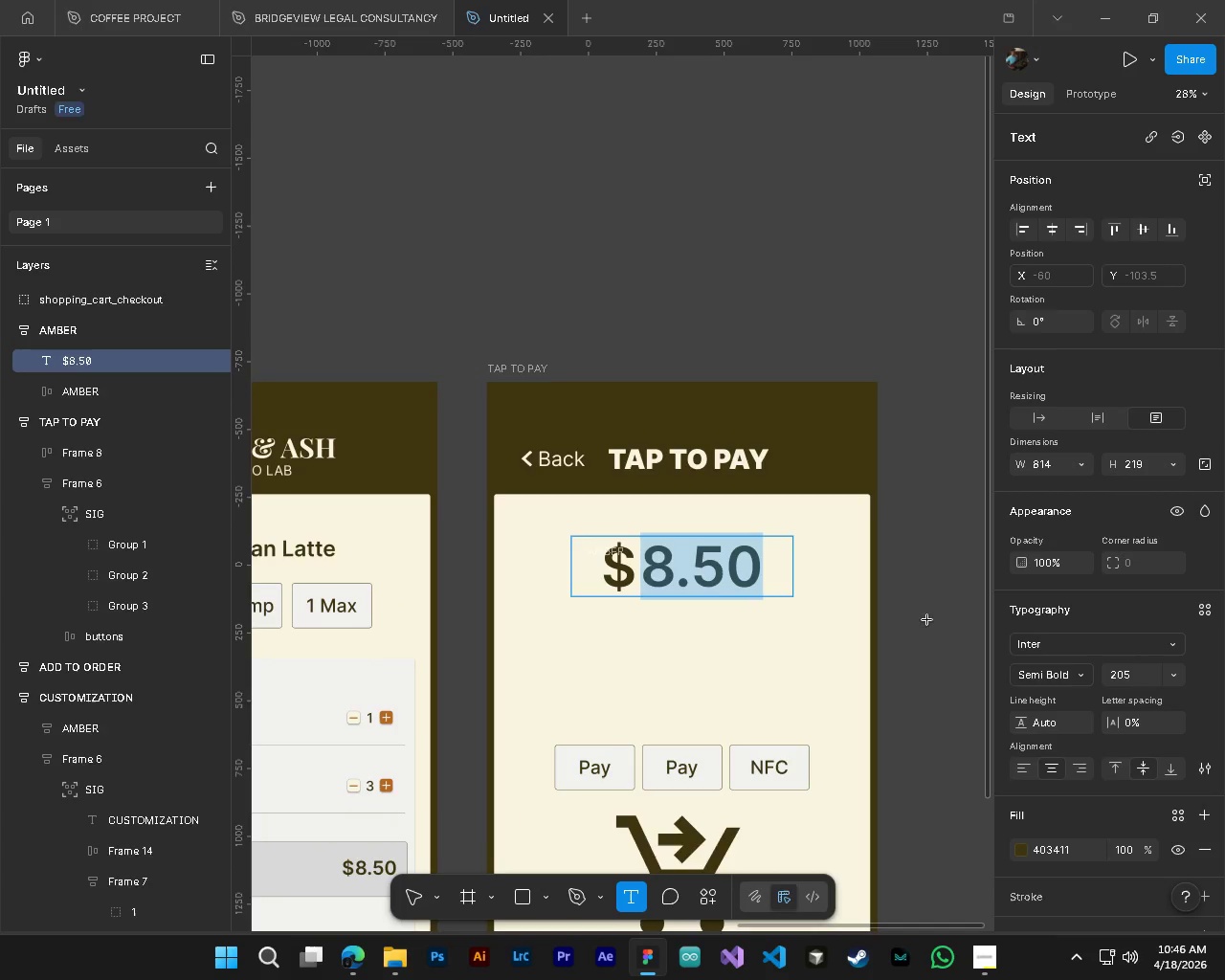 
hold_key(key=AltLeft, duration=0.56)
 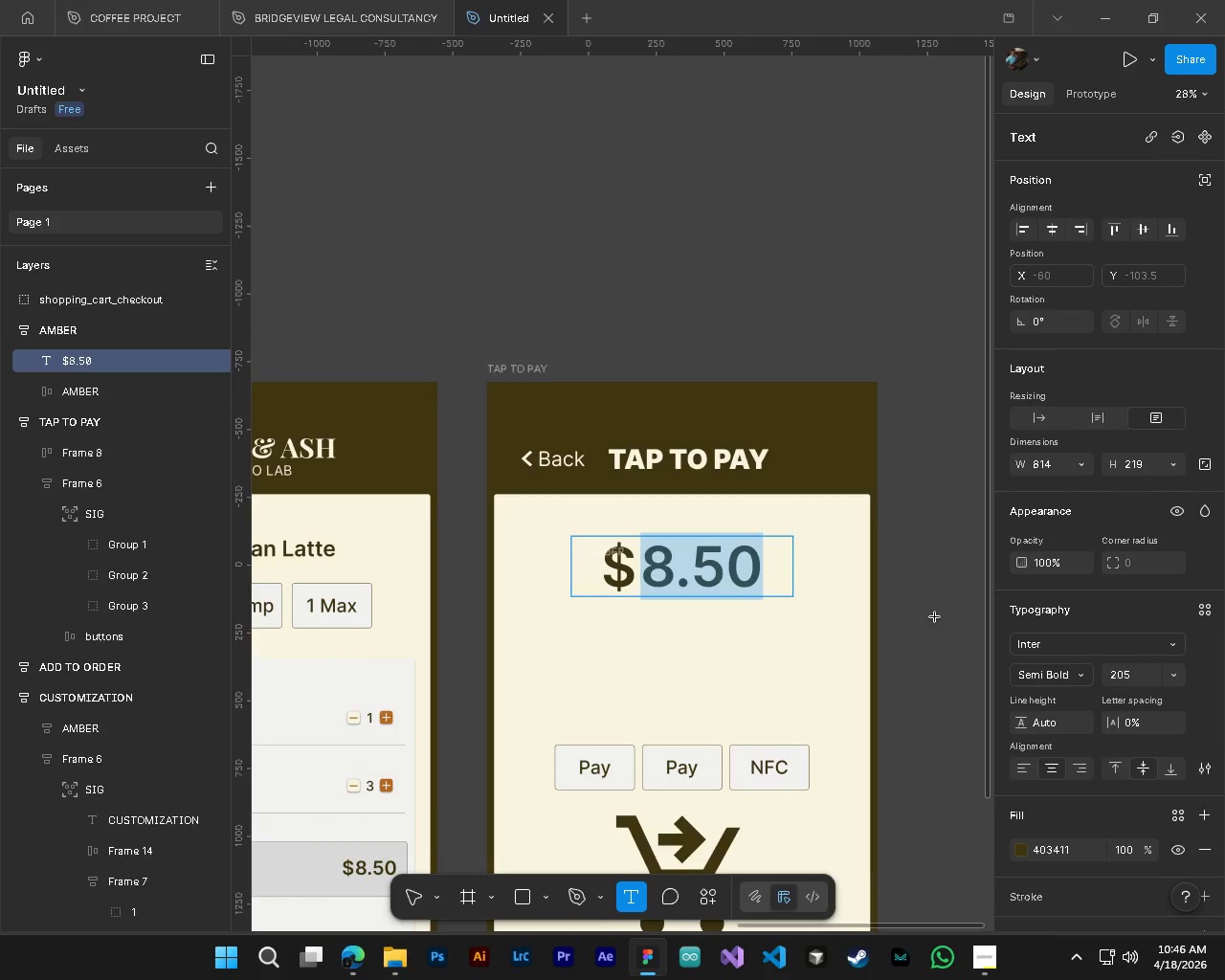 
key(Alt+Control+AltLeft)
 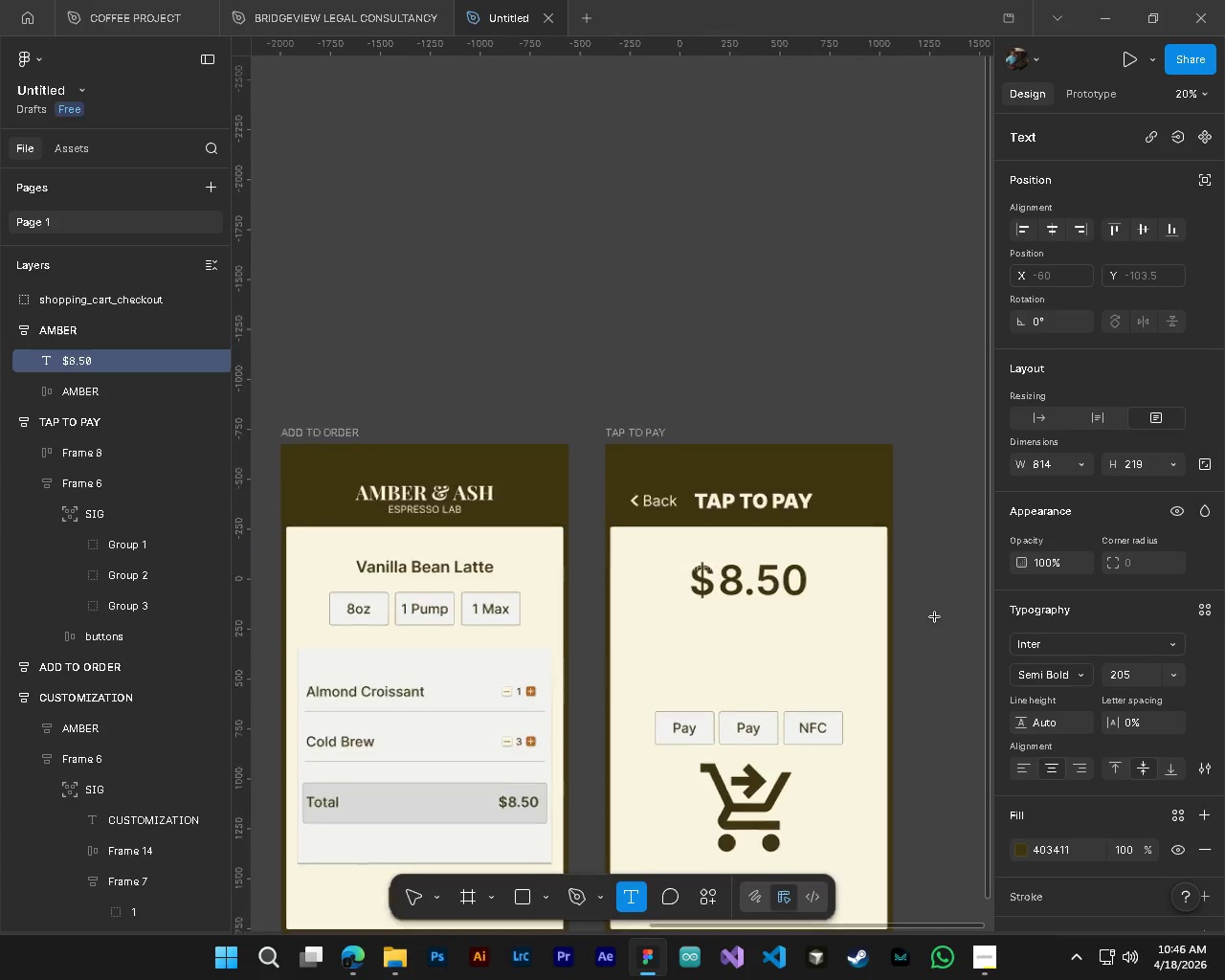 
key(Alt+Control+AltLeft)
 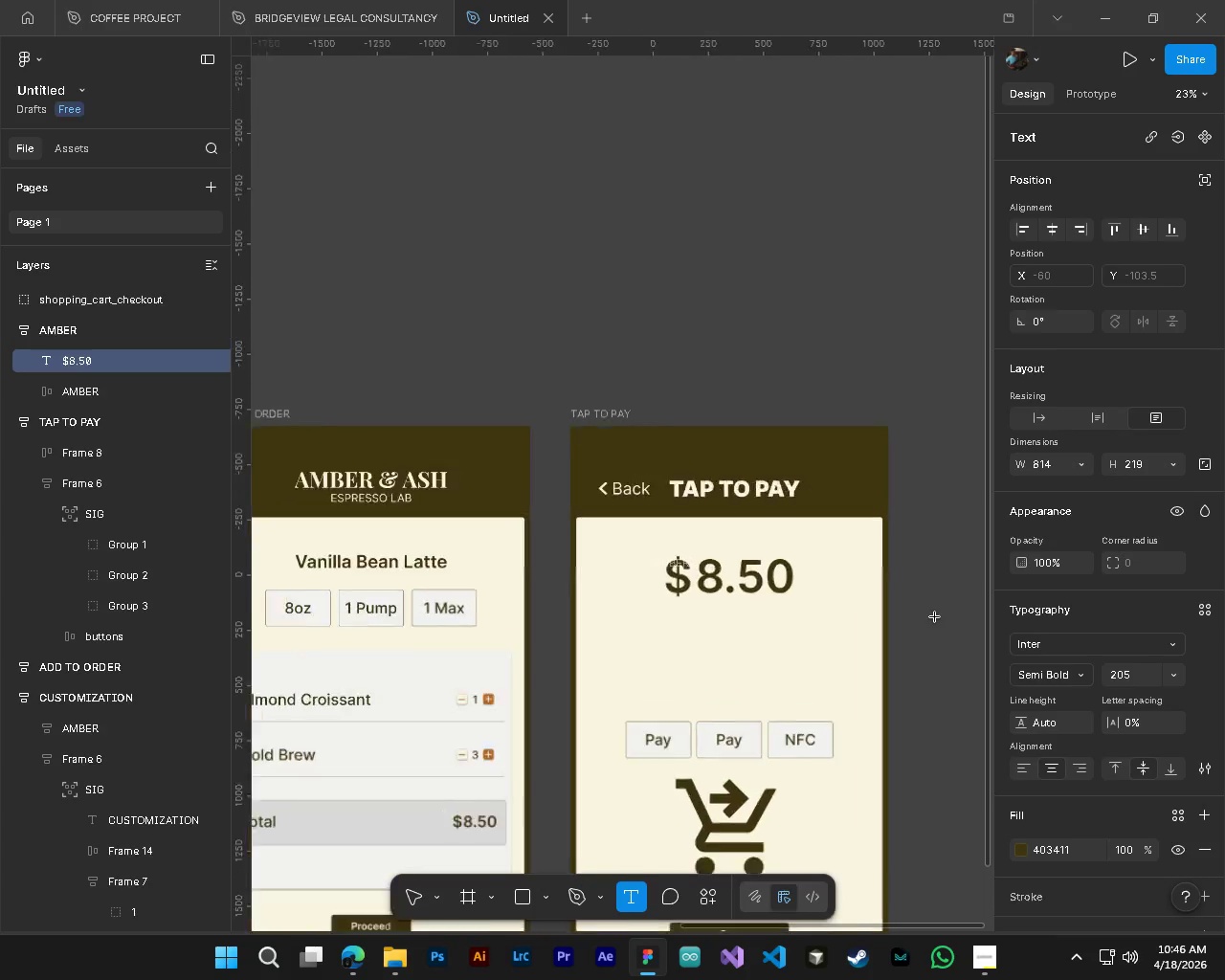 
key(Alt+Control+AltLeft)
 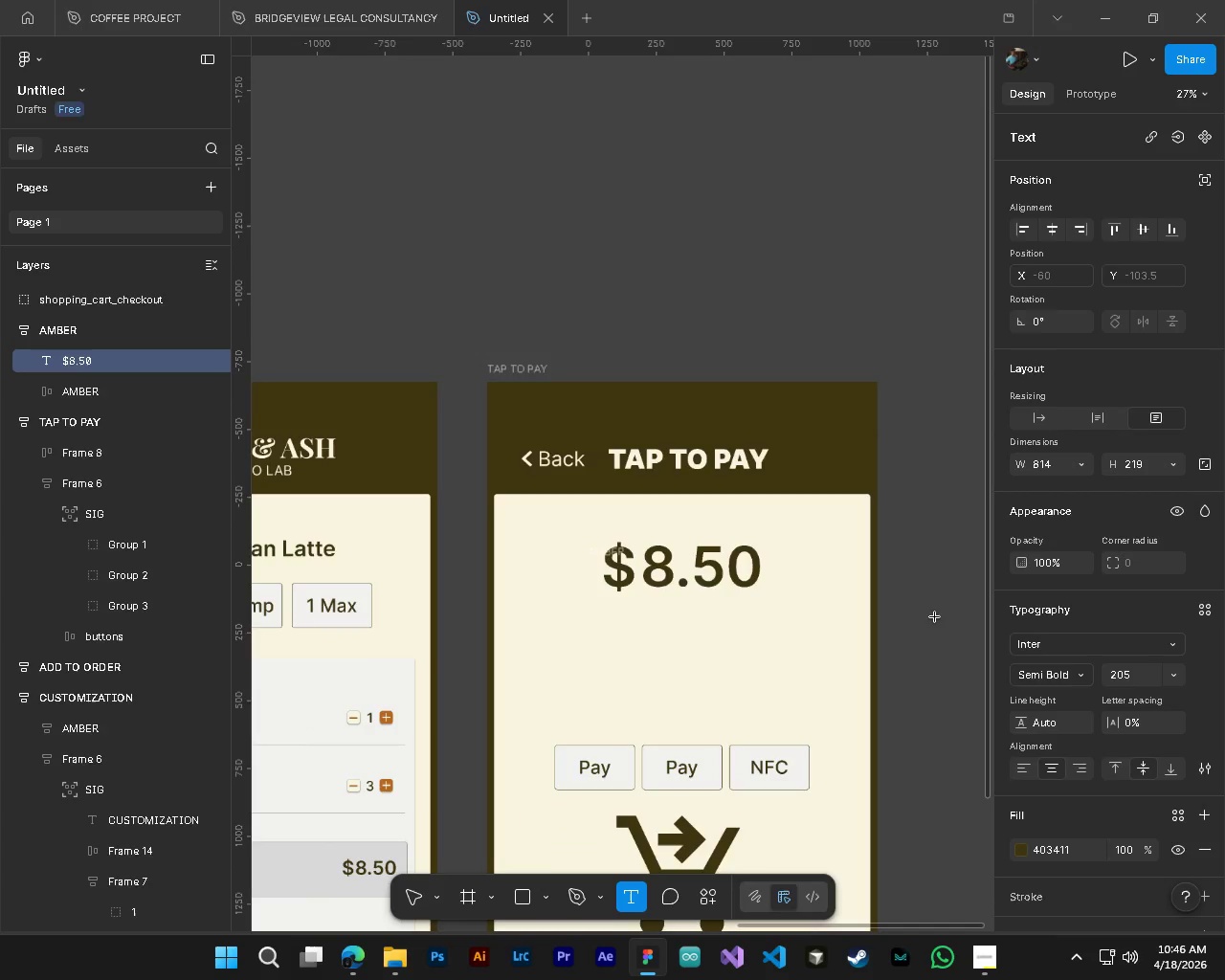 
key(Alt+Control+AltLeft)
 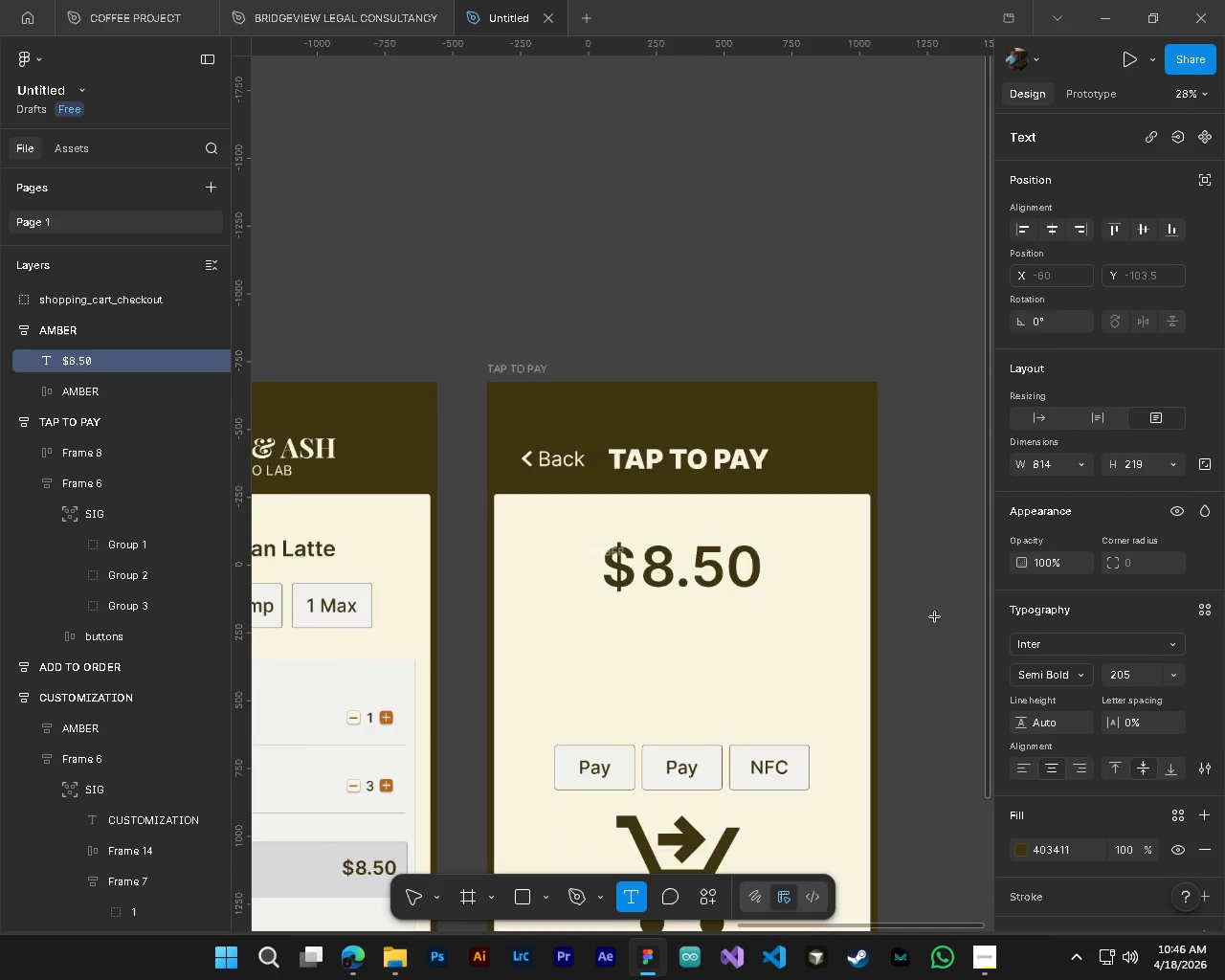 
key(Alt+Control+AltLeft)
 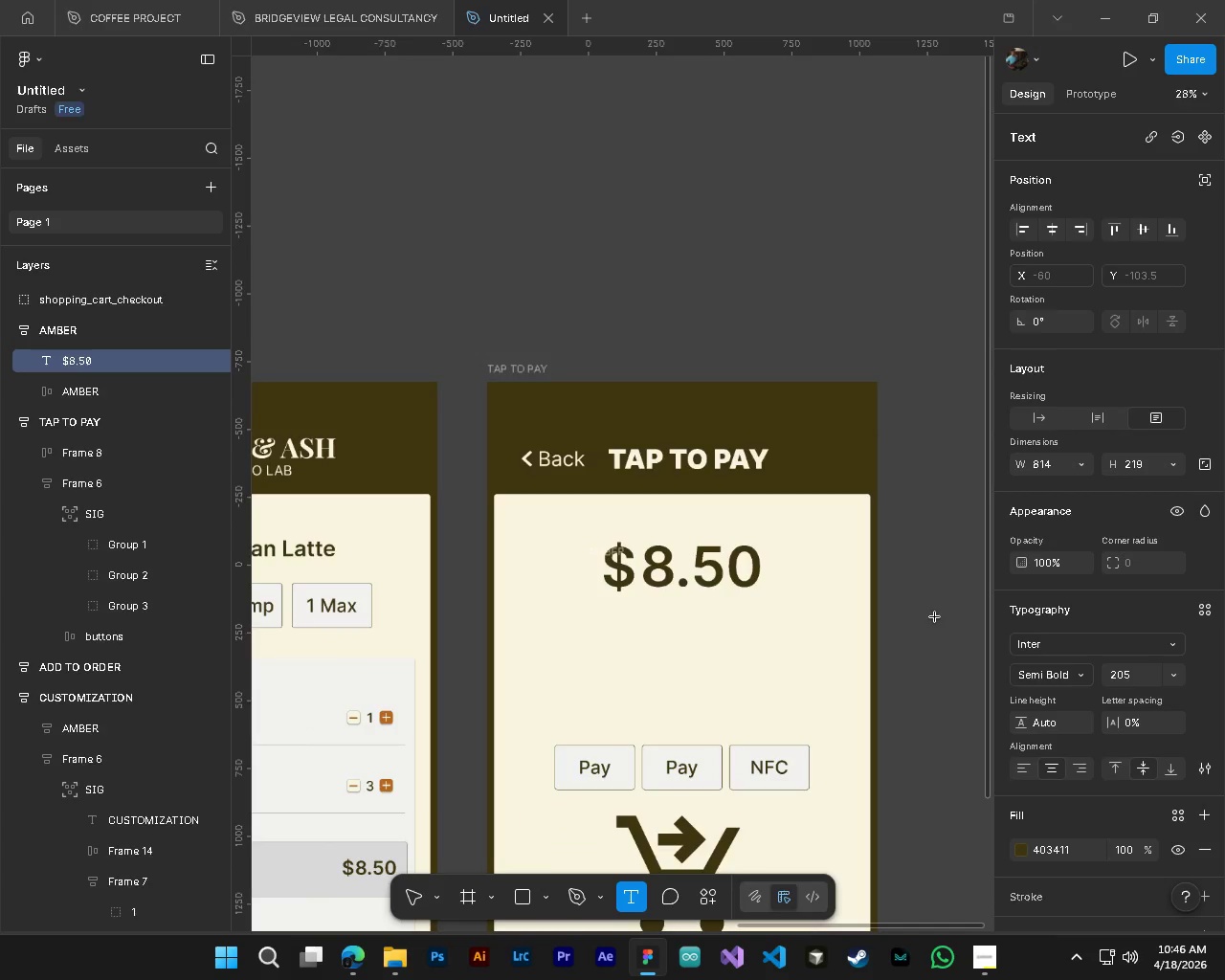 
key(Alt+Control+AltLeft)
 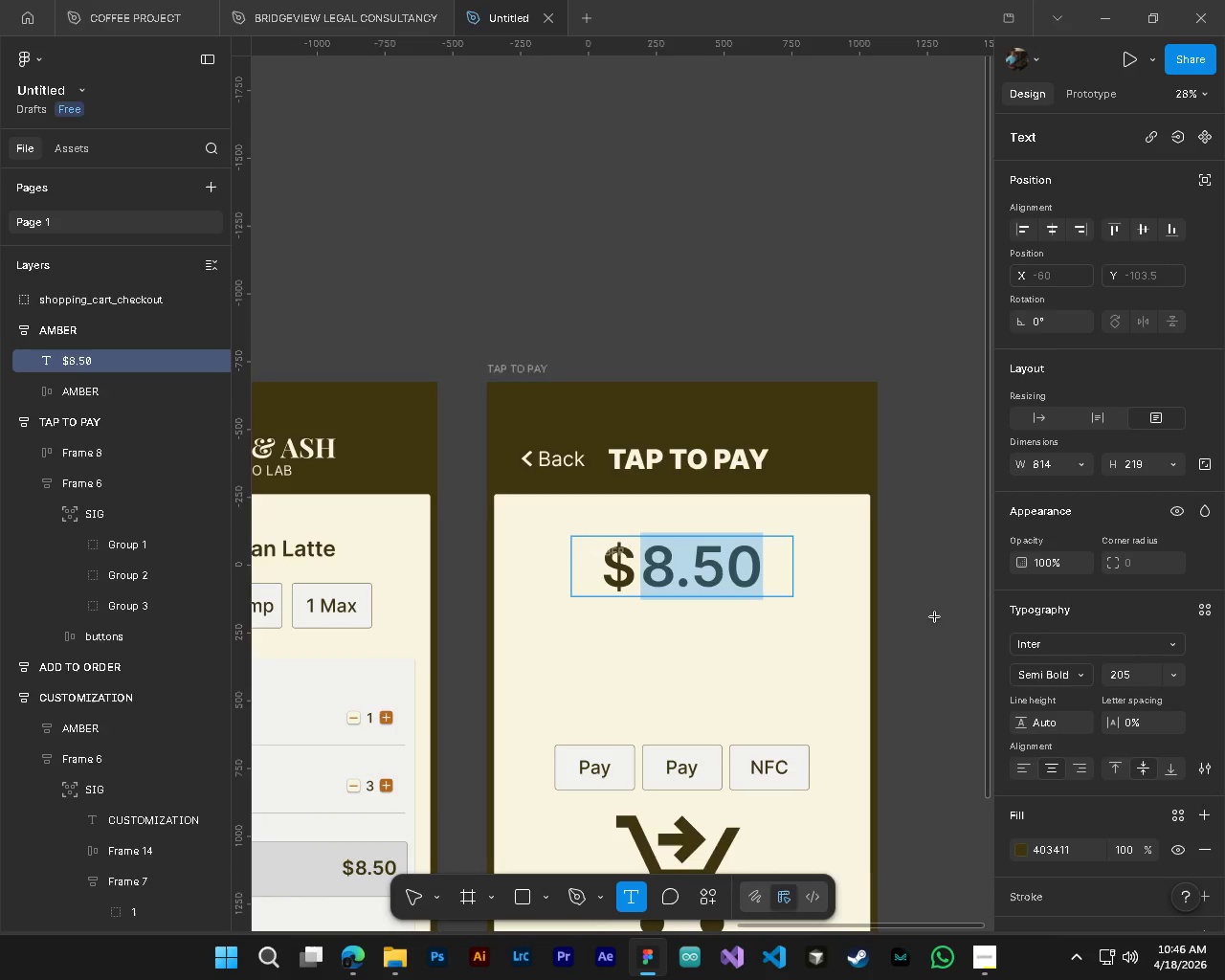 
key(Alt+Control+AltLeft)
 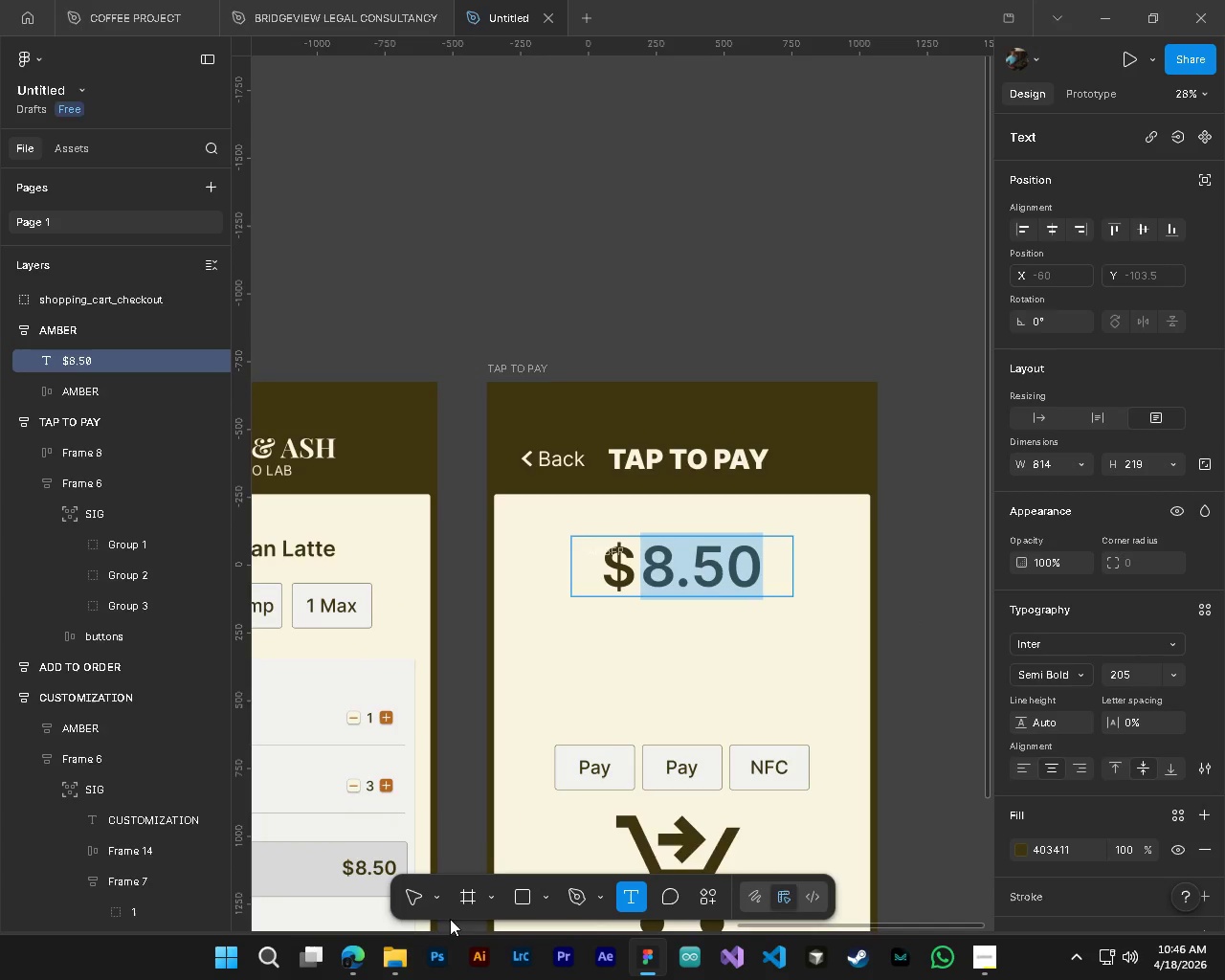 
scroll: coordinate [935, 617], scroll_direction: up, amount: 4.0
 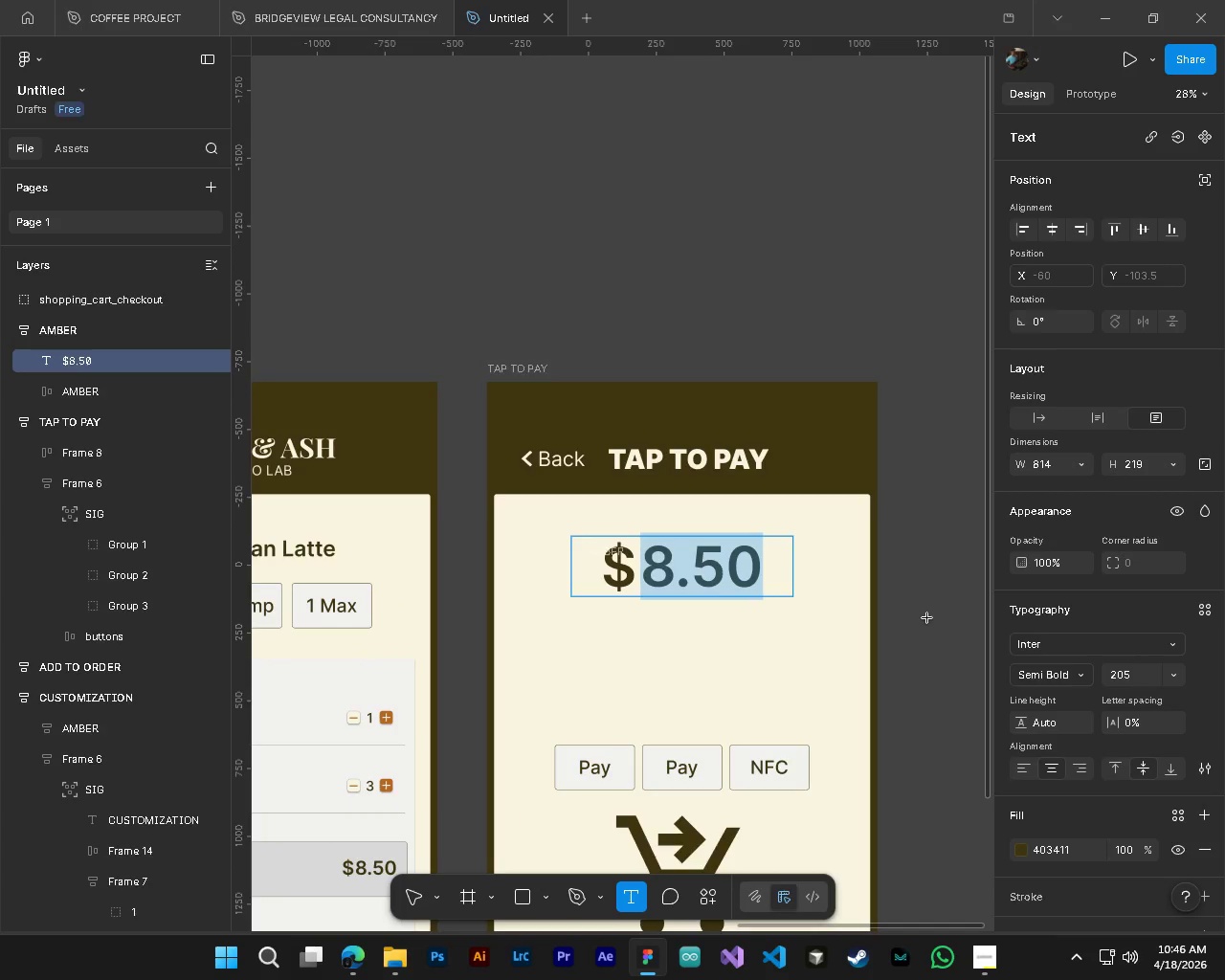 
left_click([409, 898])
 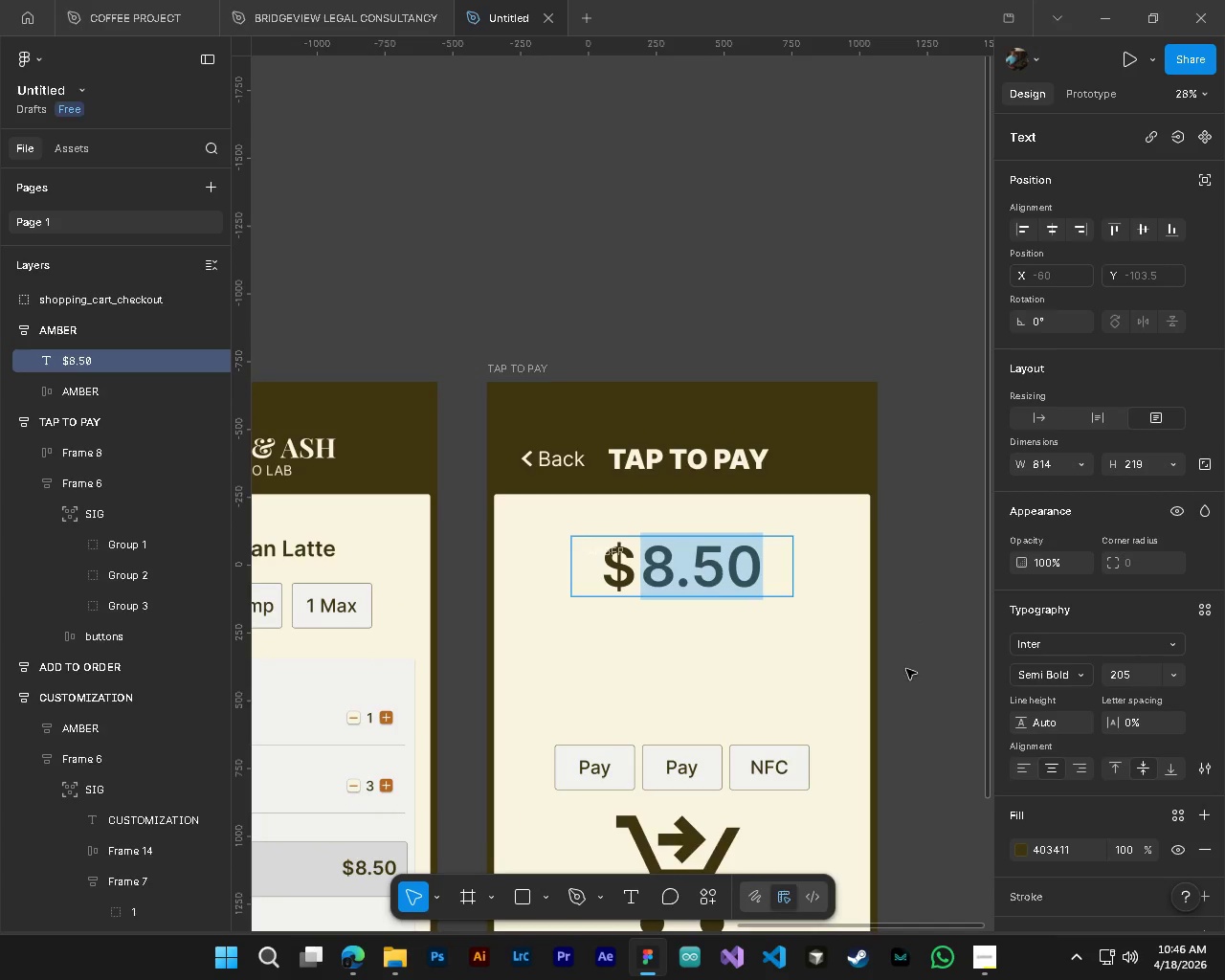 
left_click([910, 664])
 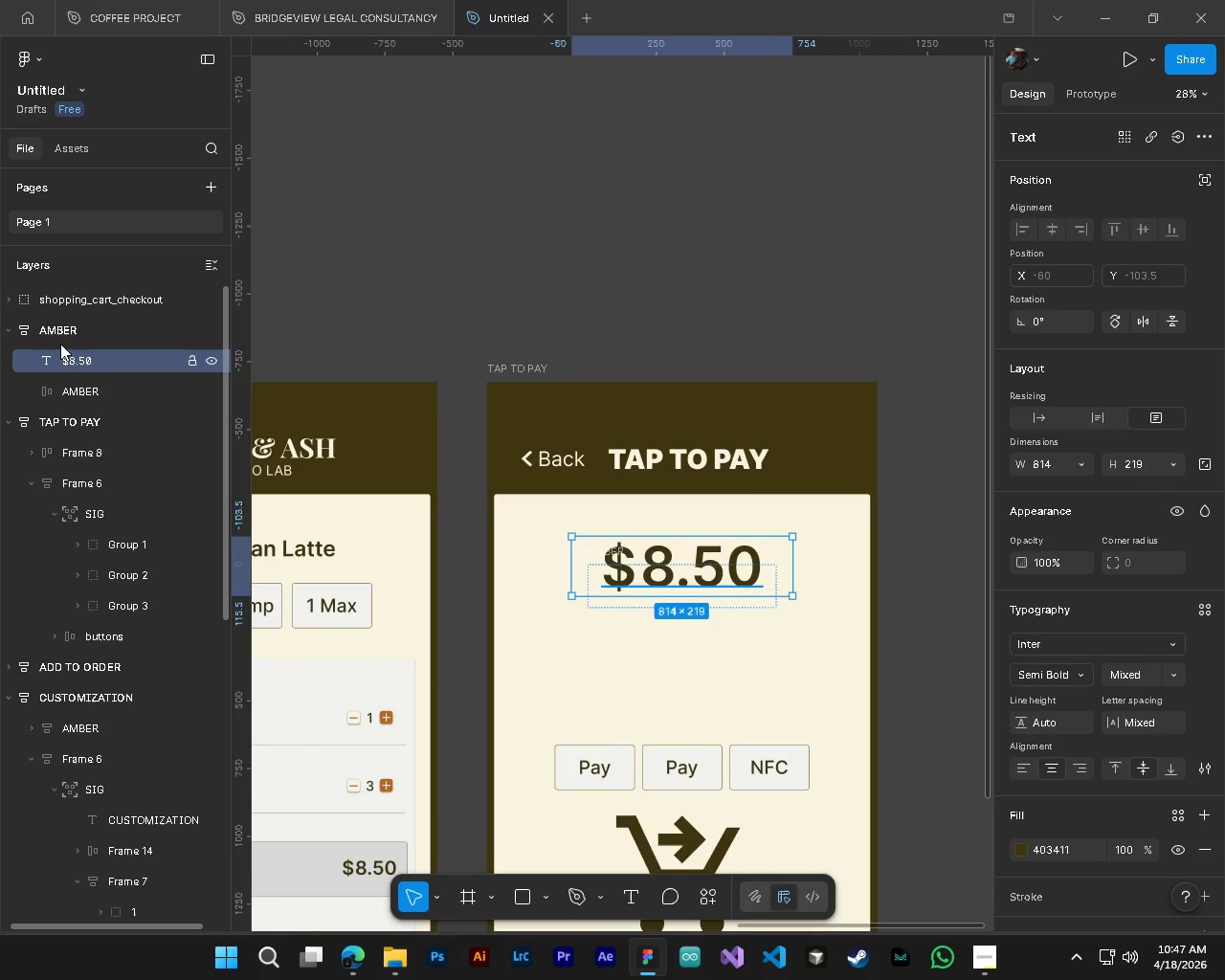 
left_click([89, 397])
 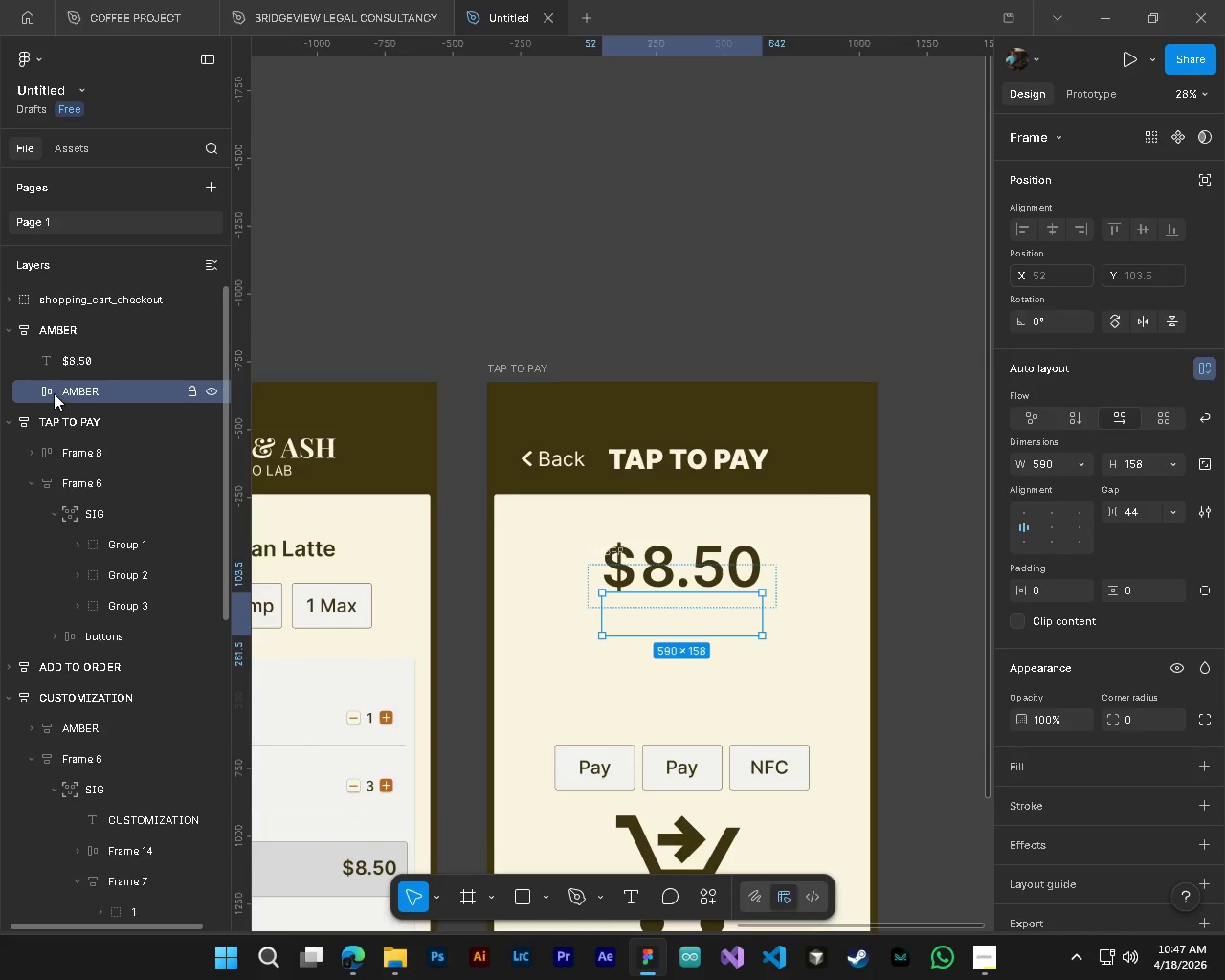 
left_click([42, 396])
 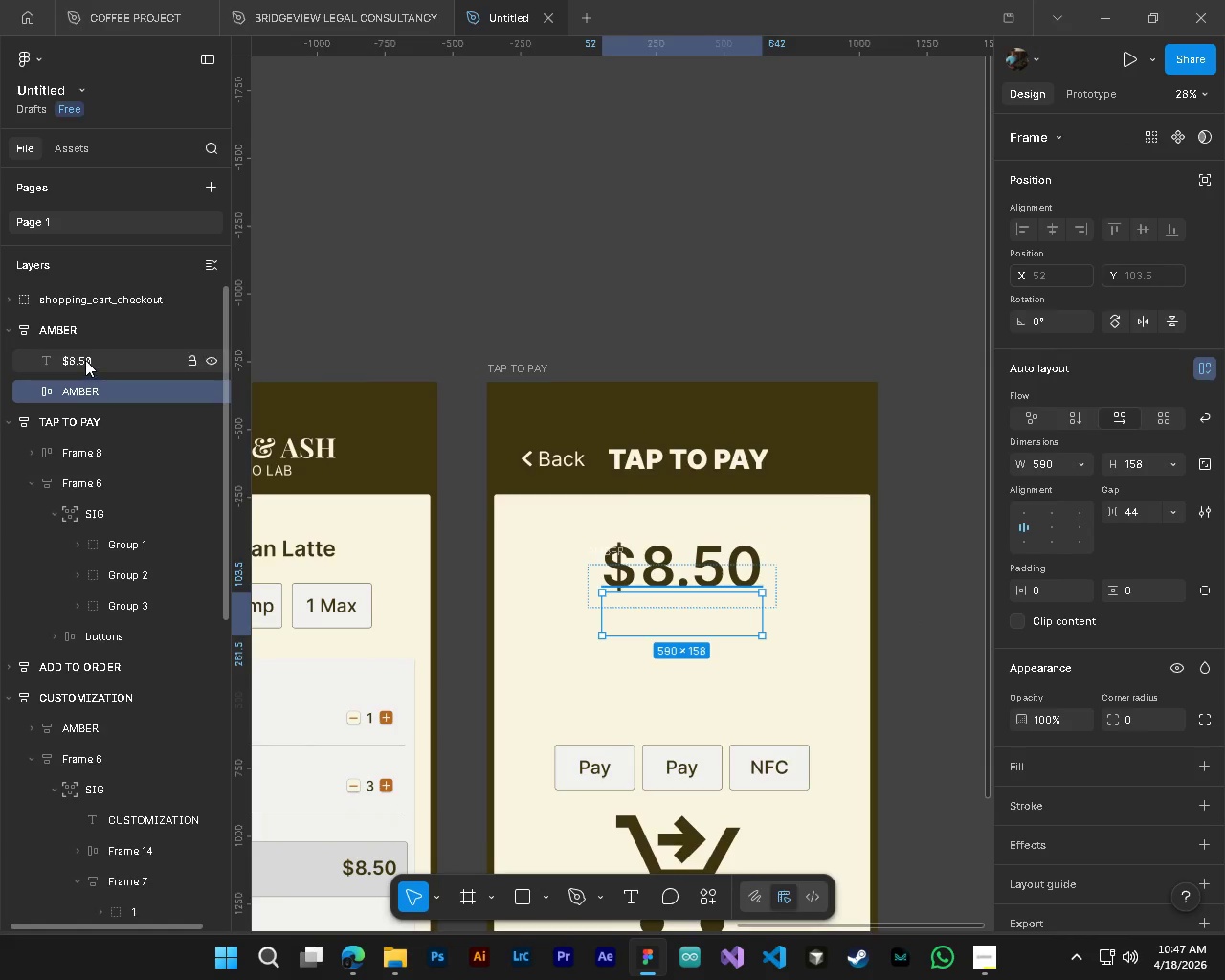 
double_click([88, 391])
 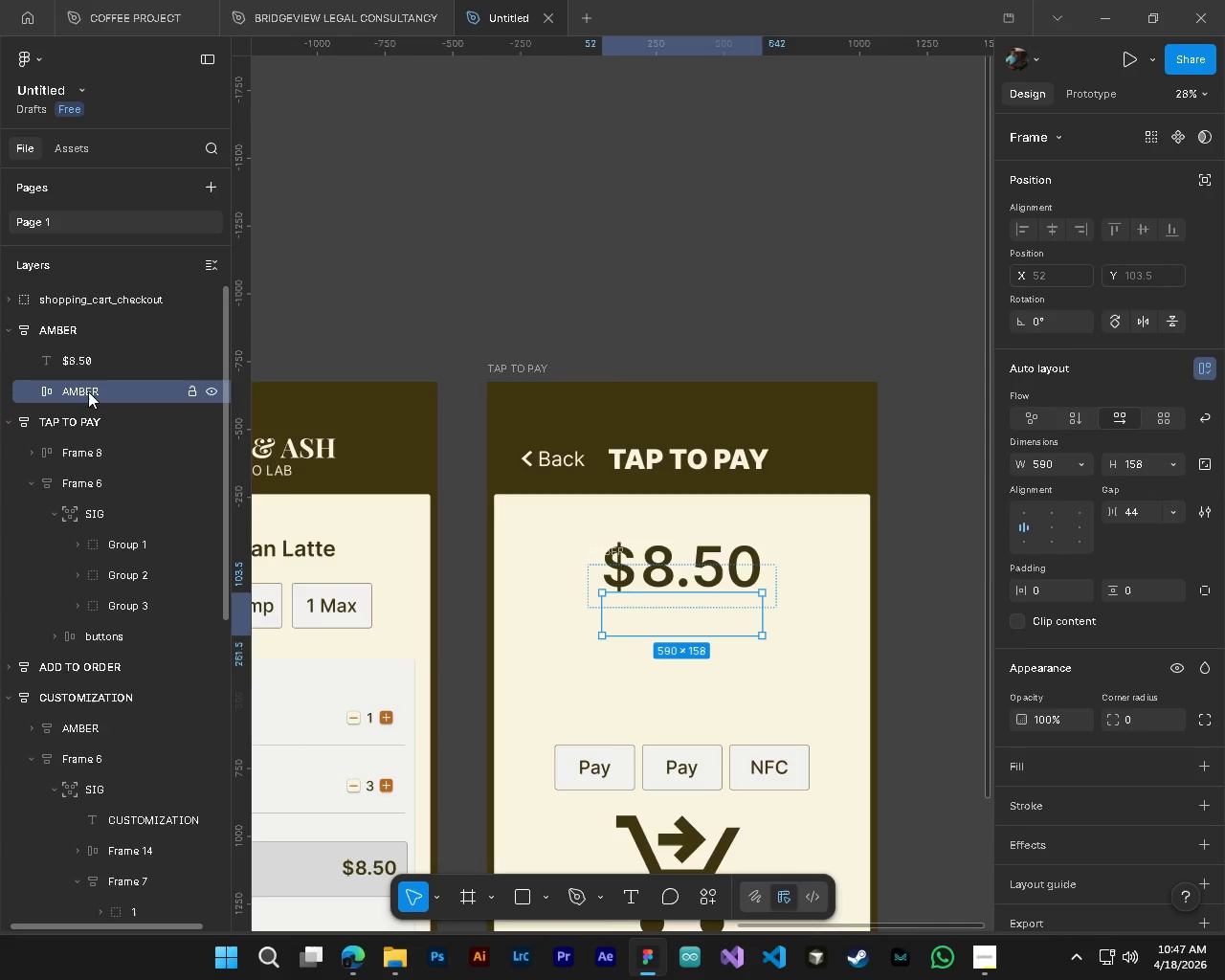 
key(Delete)
 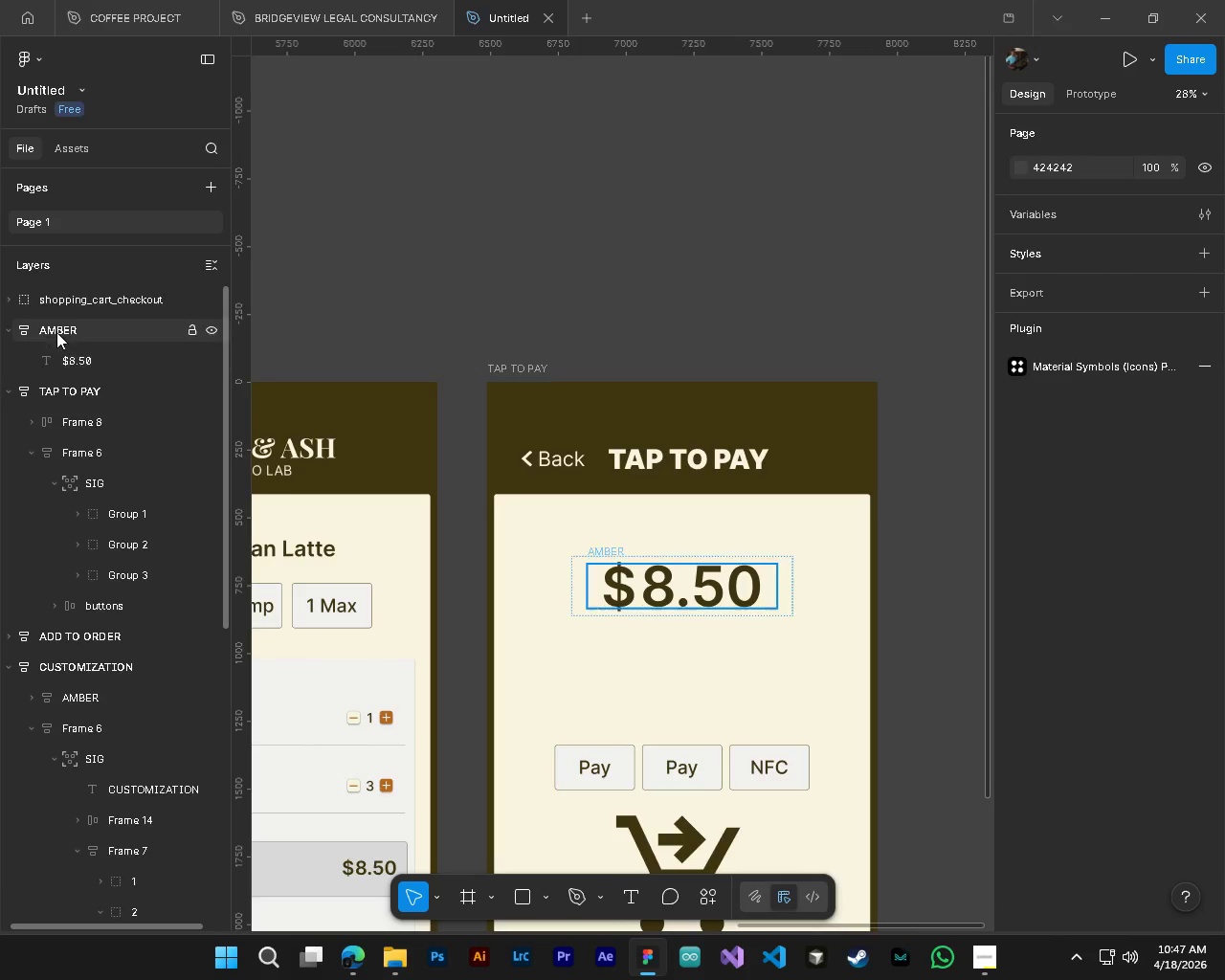 
left_click([56, 331])
 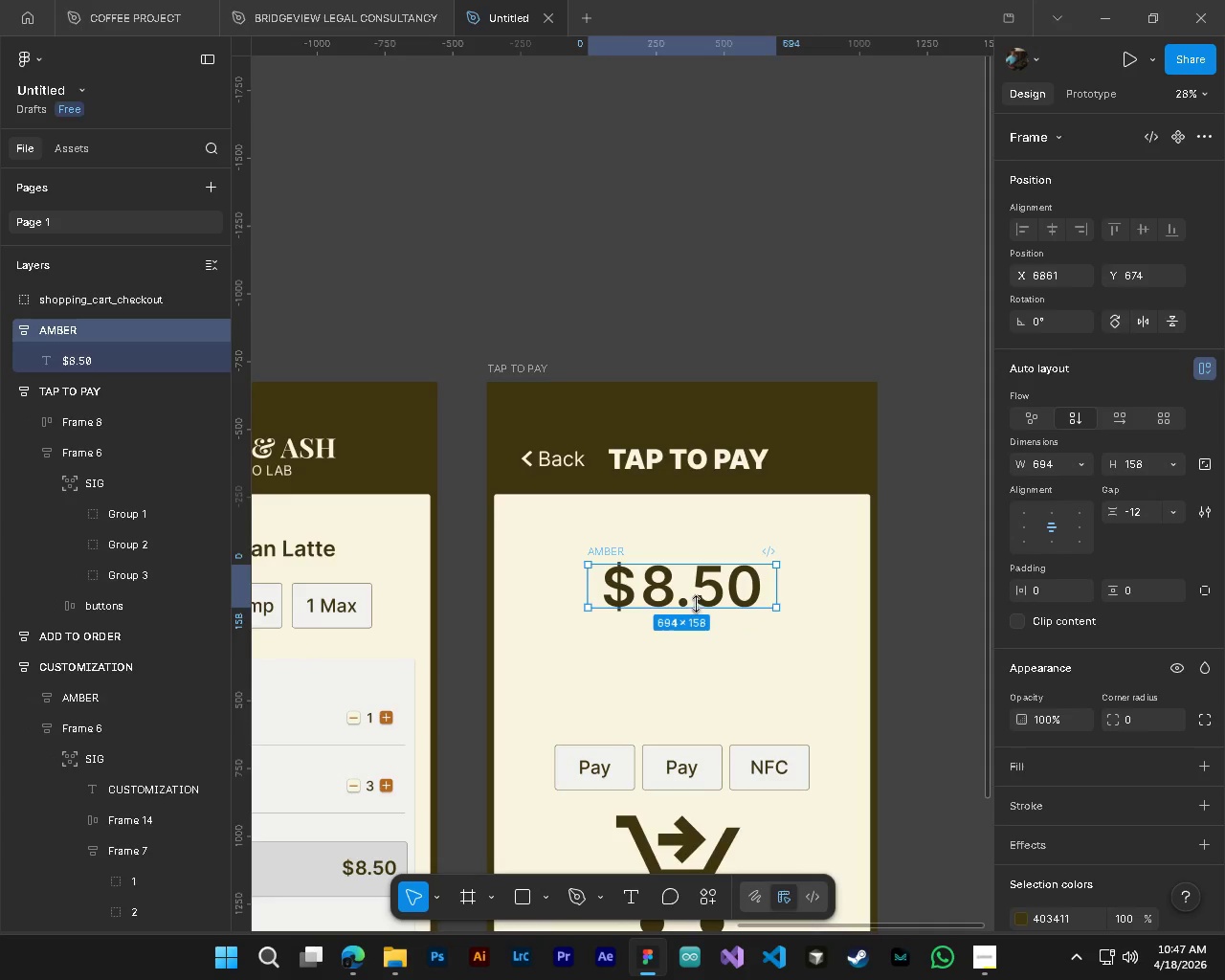 
left_click_drag(start_coordinate=[695, 594], to_coordinate=[699, 614])
 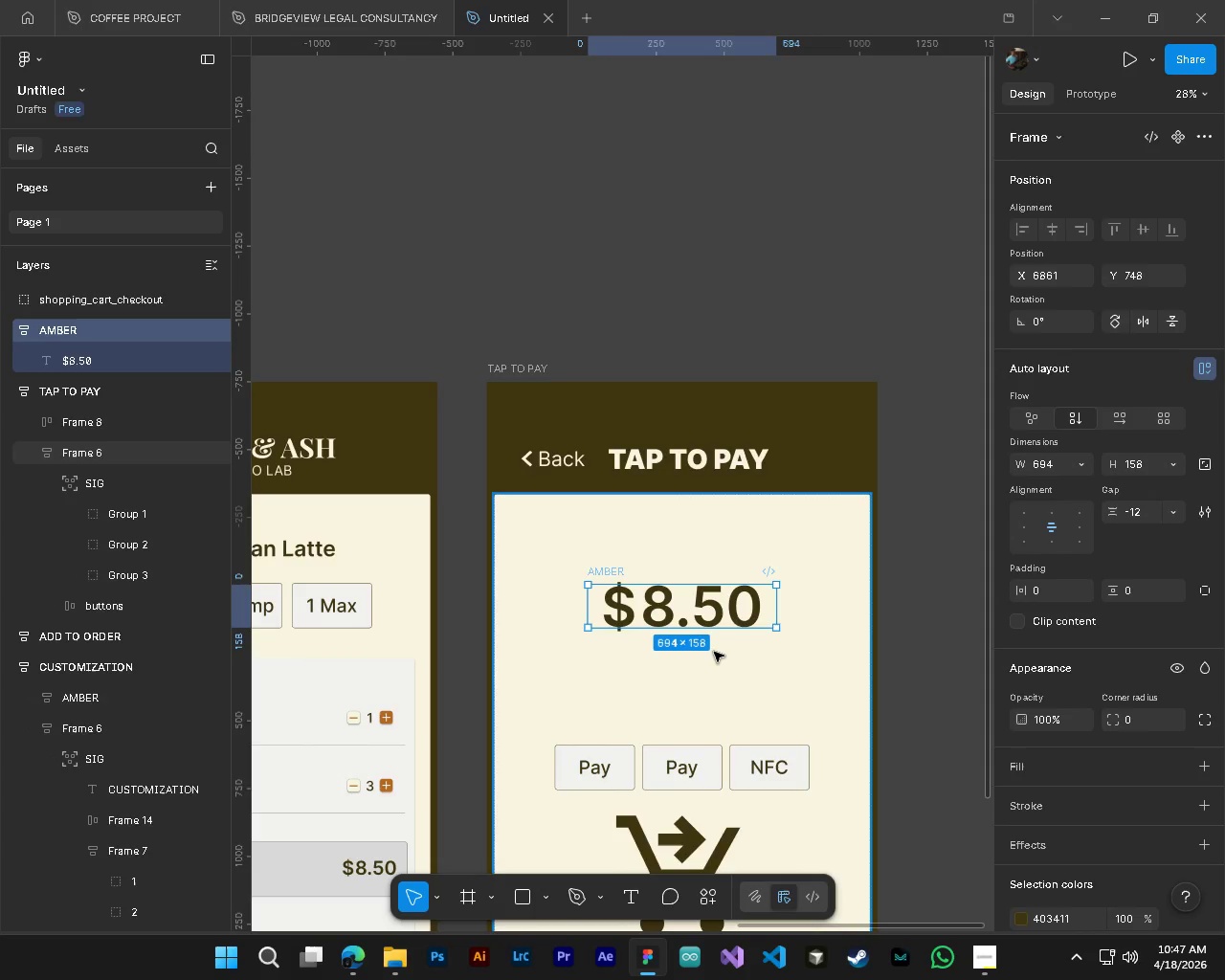 
key(Alt+AltLeft)
 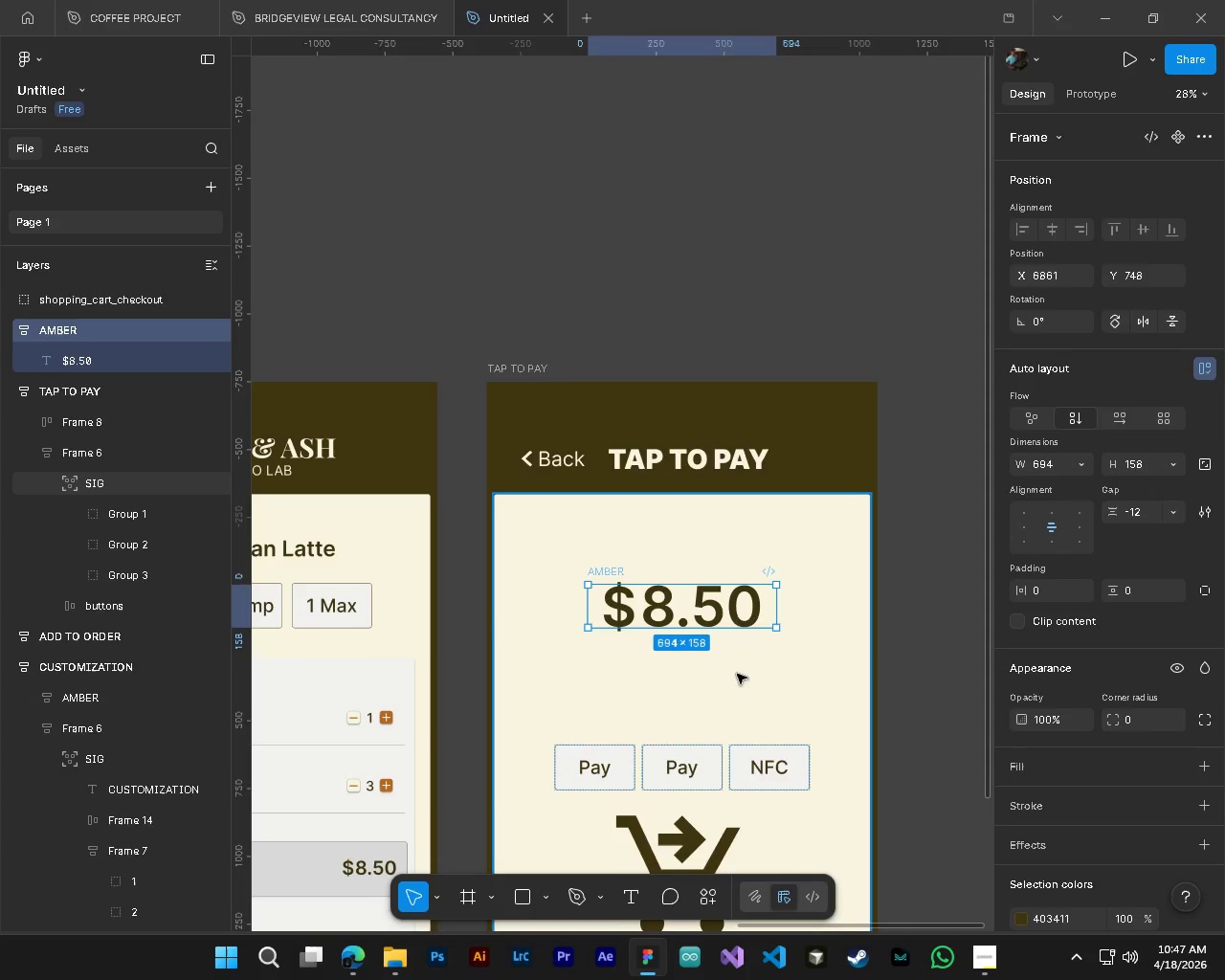 
hold_key(key=ControlLeft, duration=0.62)
scroll: coordinate [852, 711], scroll_direction: down, amount: 4.0
 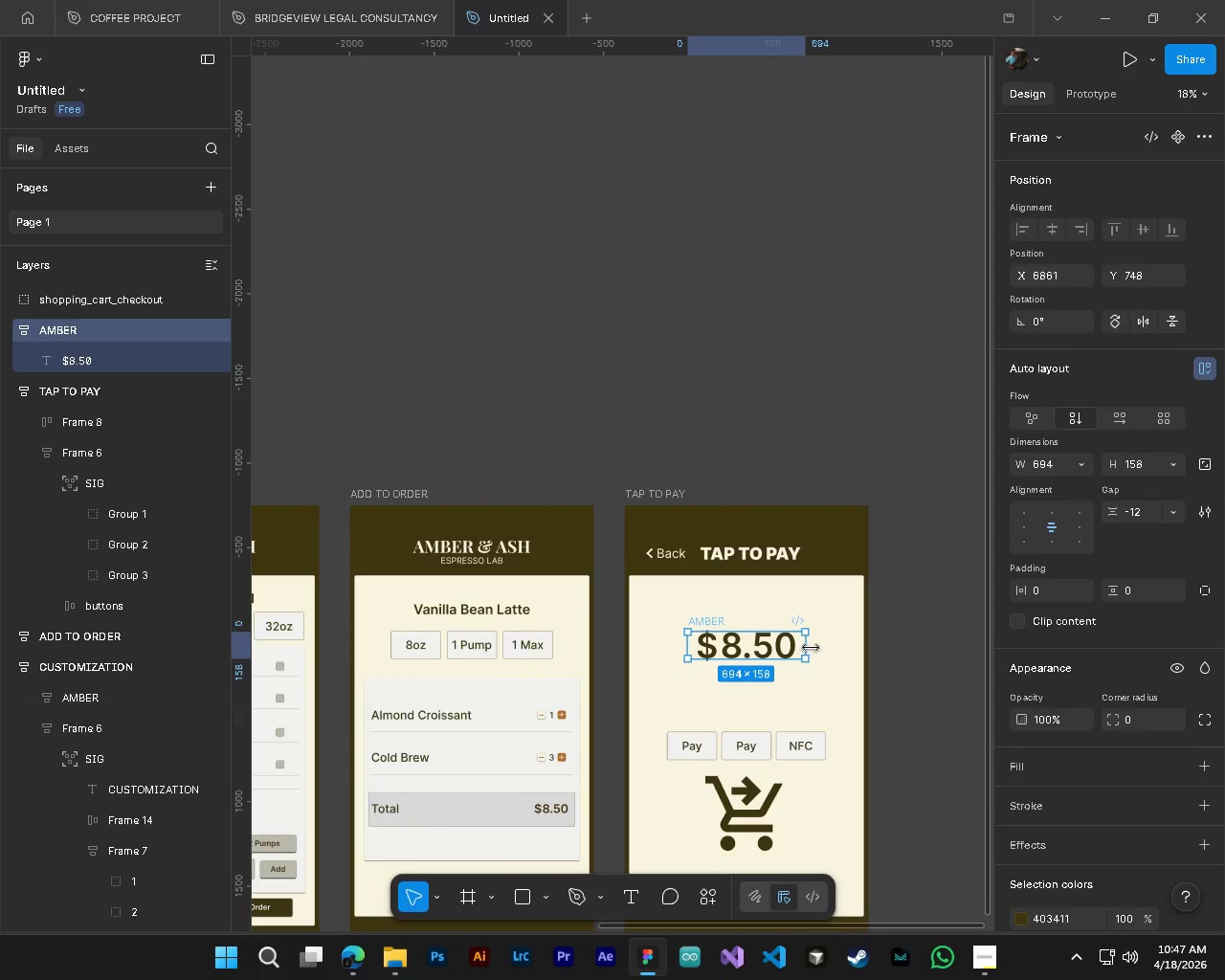 
left_click_drag(start_coordinate=[811, 648], to_coordinate=[788, 648])
 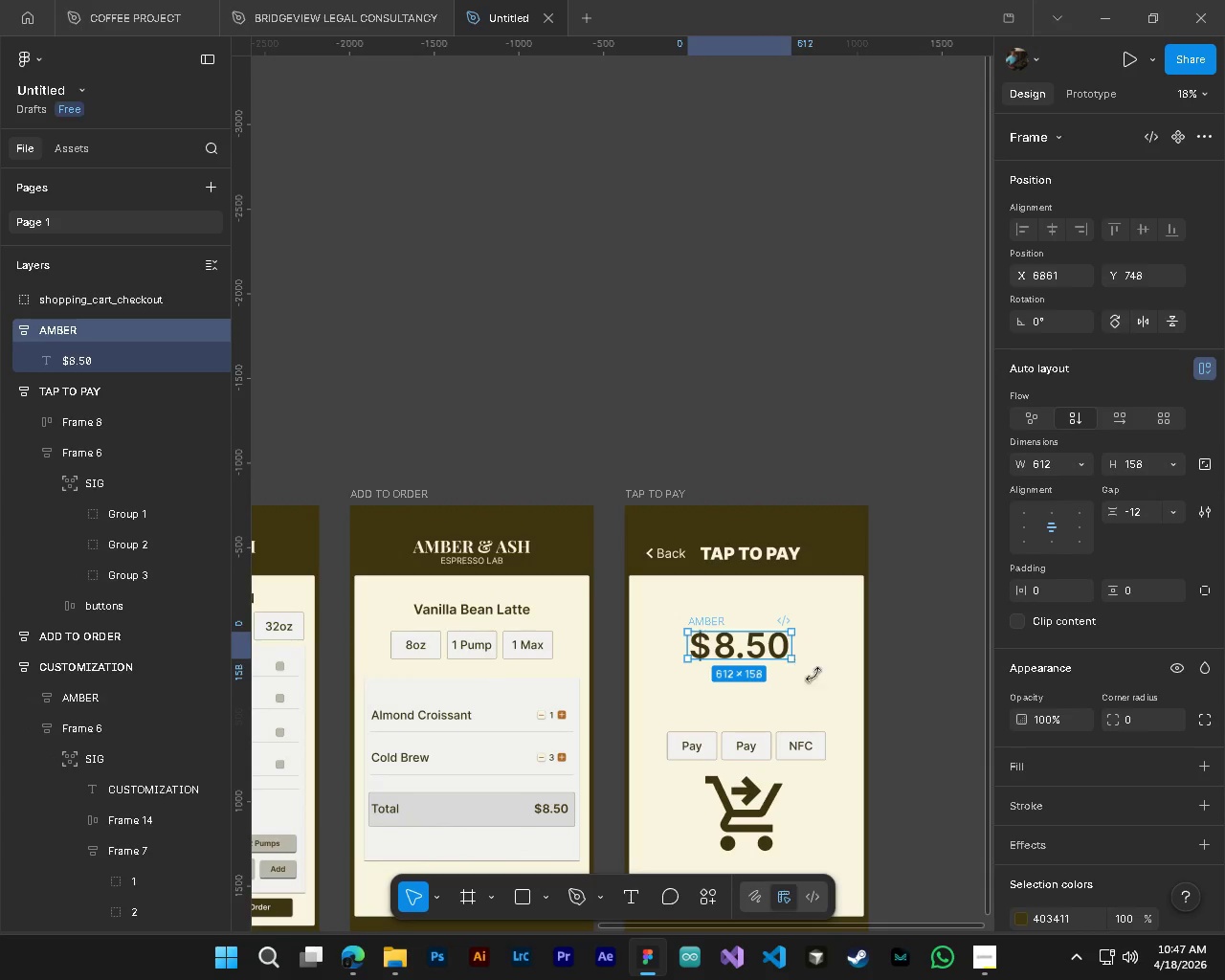 
key(Shift+ShiftLeft)
 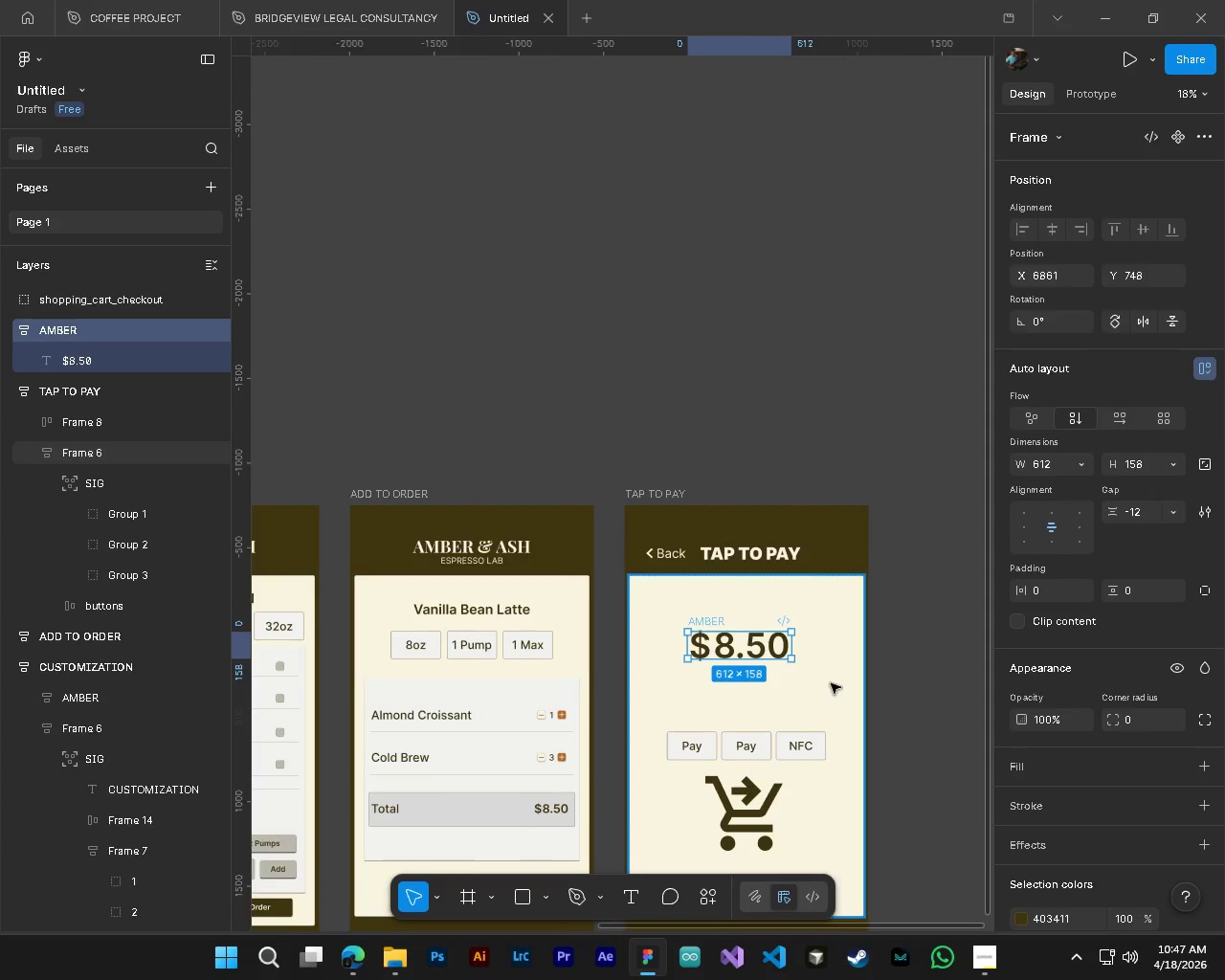 
hold_key(key=ControlLeft, duration=0.45)
scroll: coordinate [743, 491], scroll_direction: down, amount: 2.0
 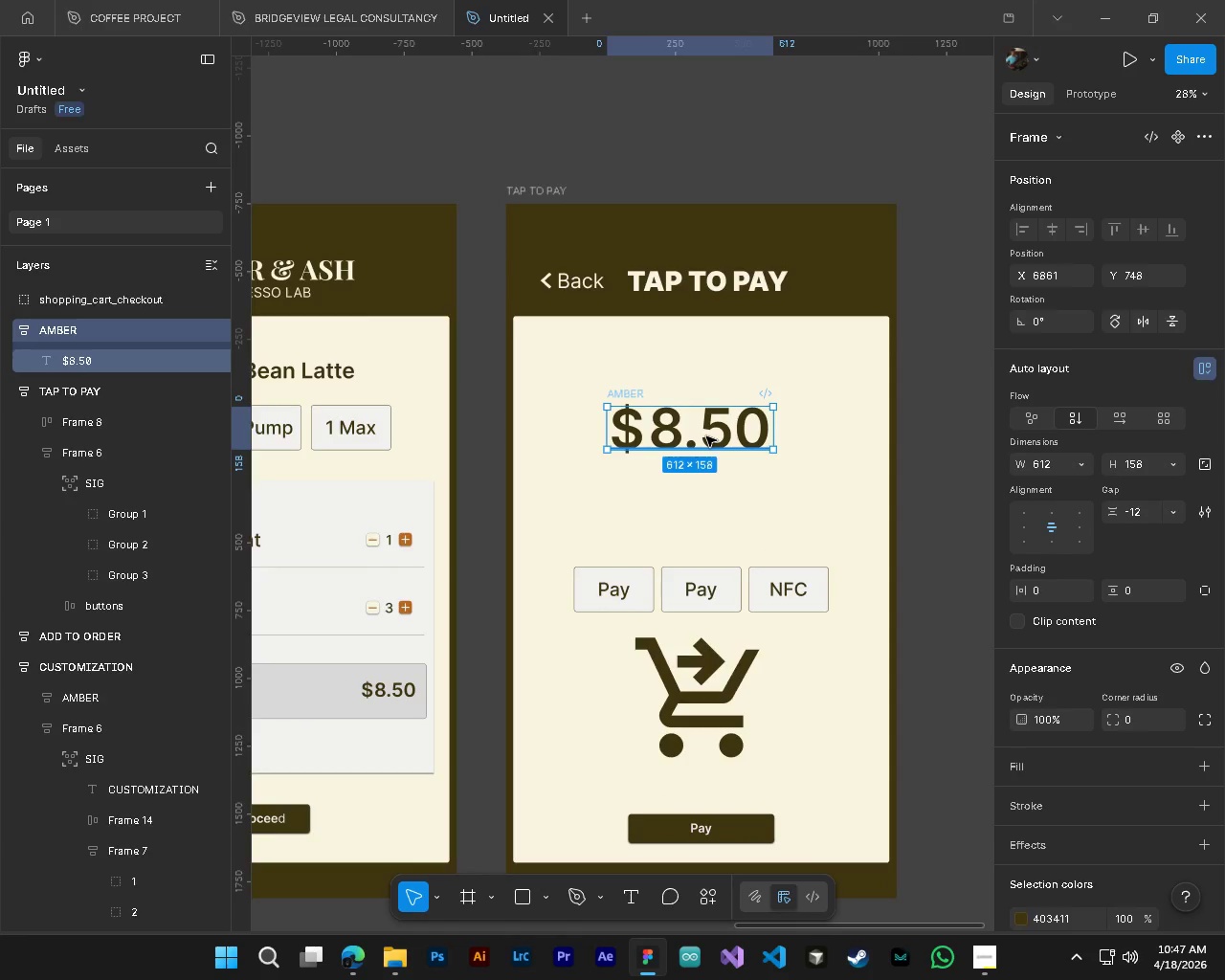 
left_click_drag(start_coordinate=[703, 434], to_coordinate=[715, 412])
 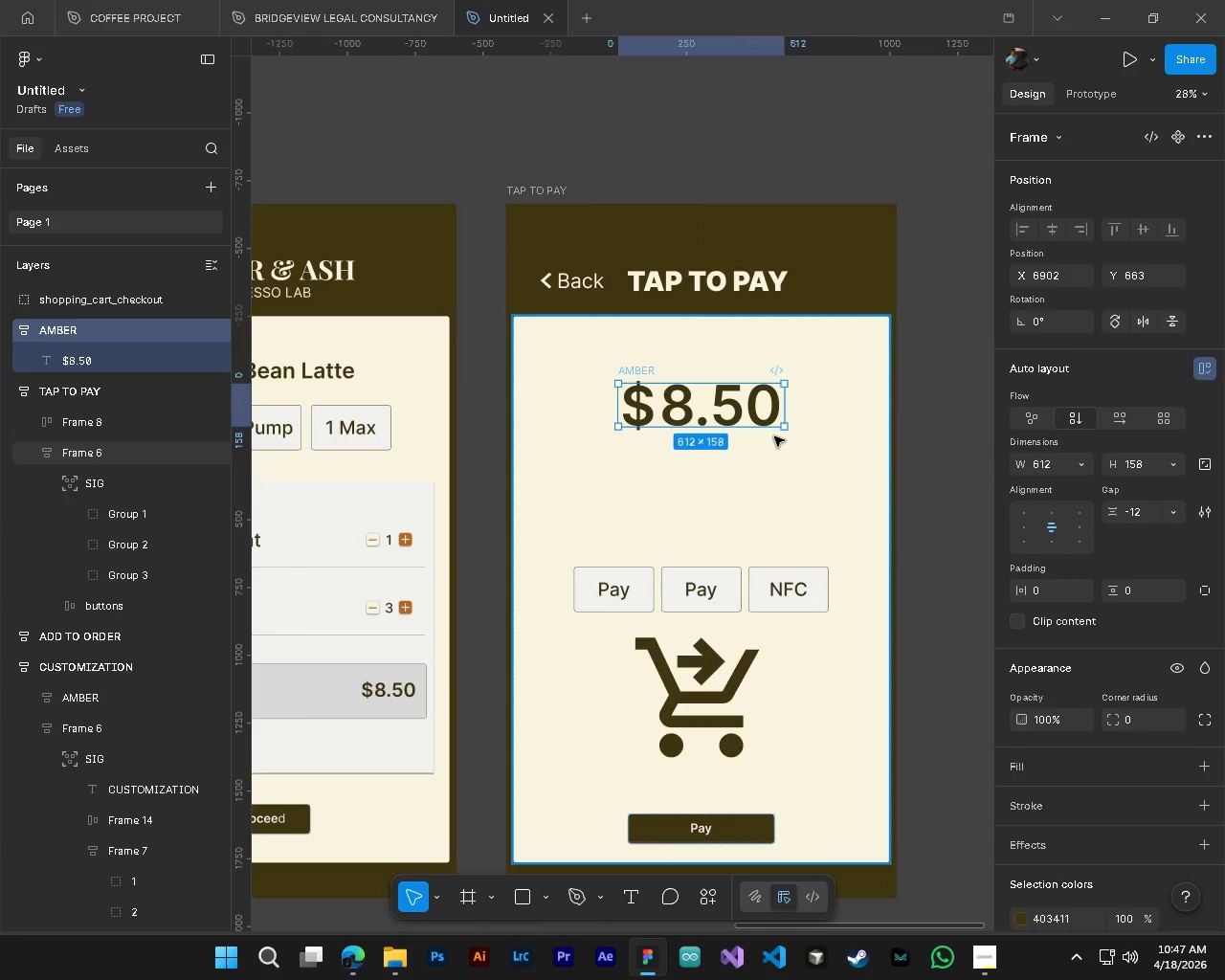 
hold_key(key=ControlLeft, duration=0.58)
 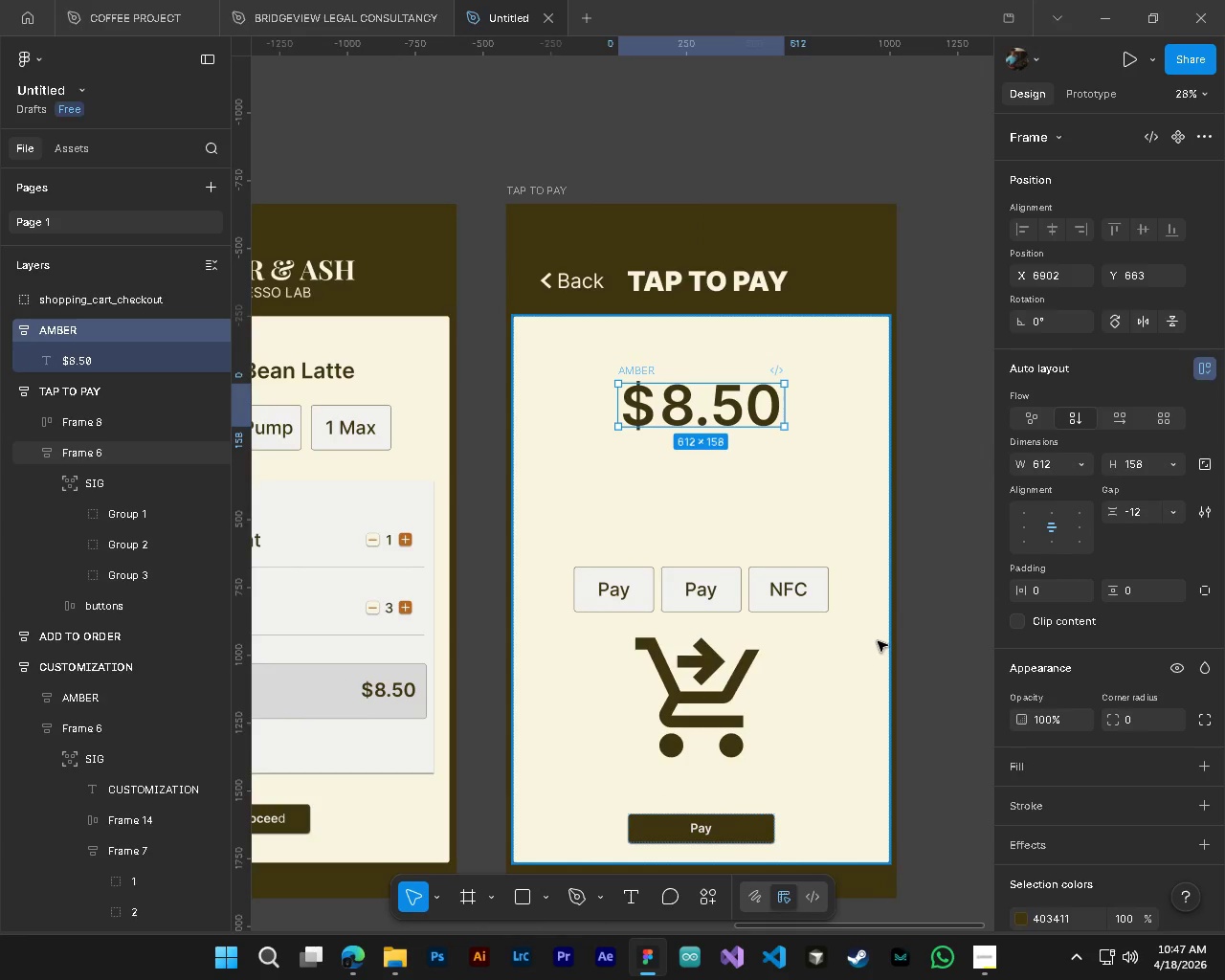 
key(Alt+Control+AltLeft)
 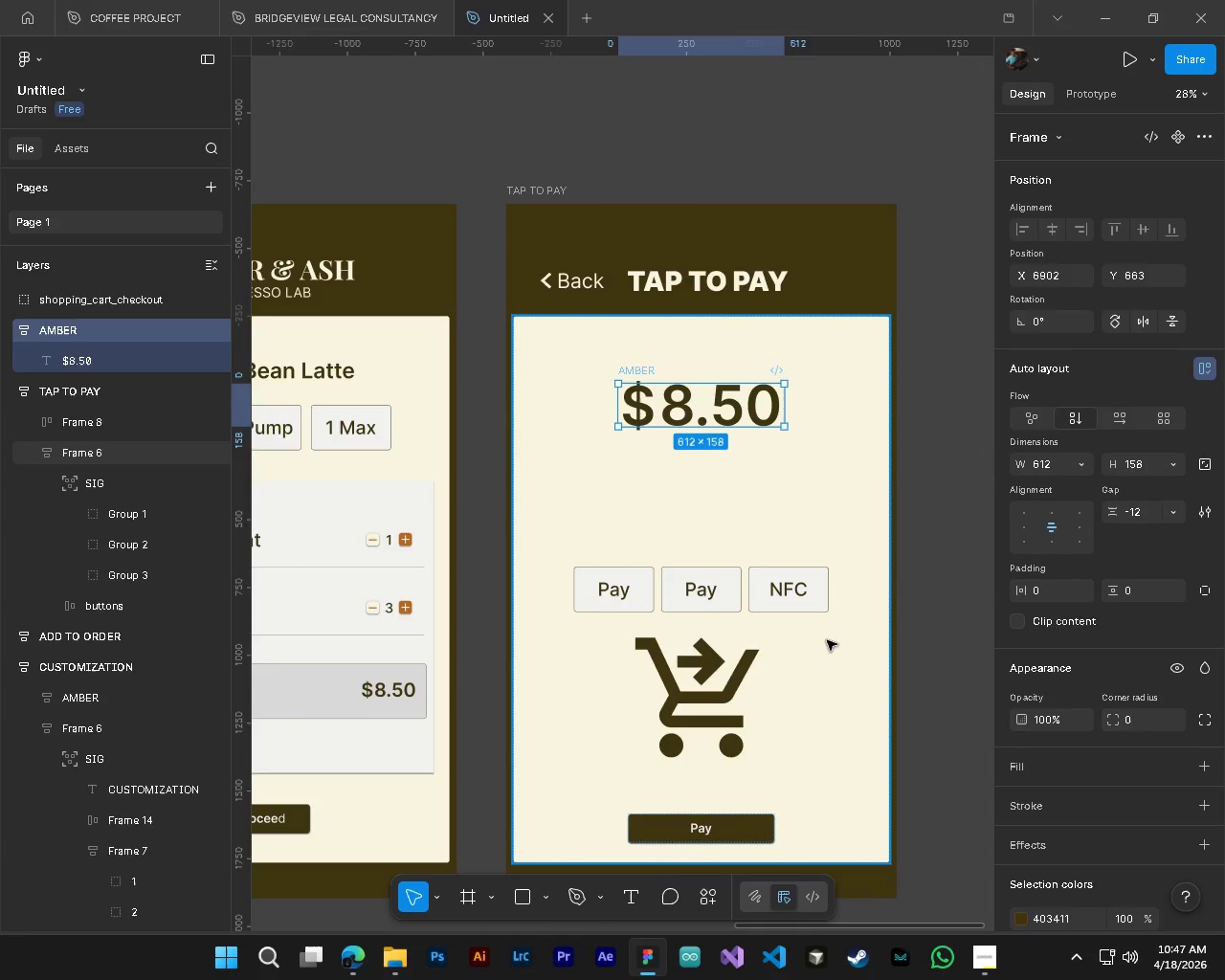 
hold_key(key=ControlLeft, duration=0.42)
 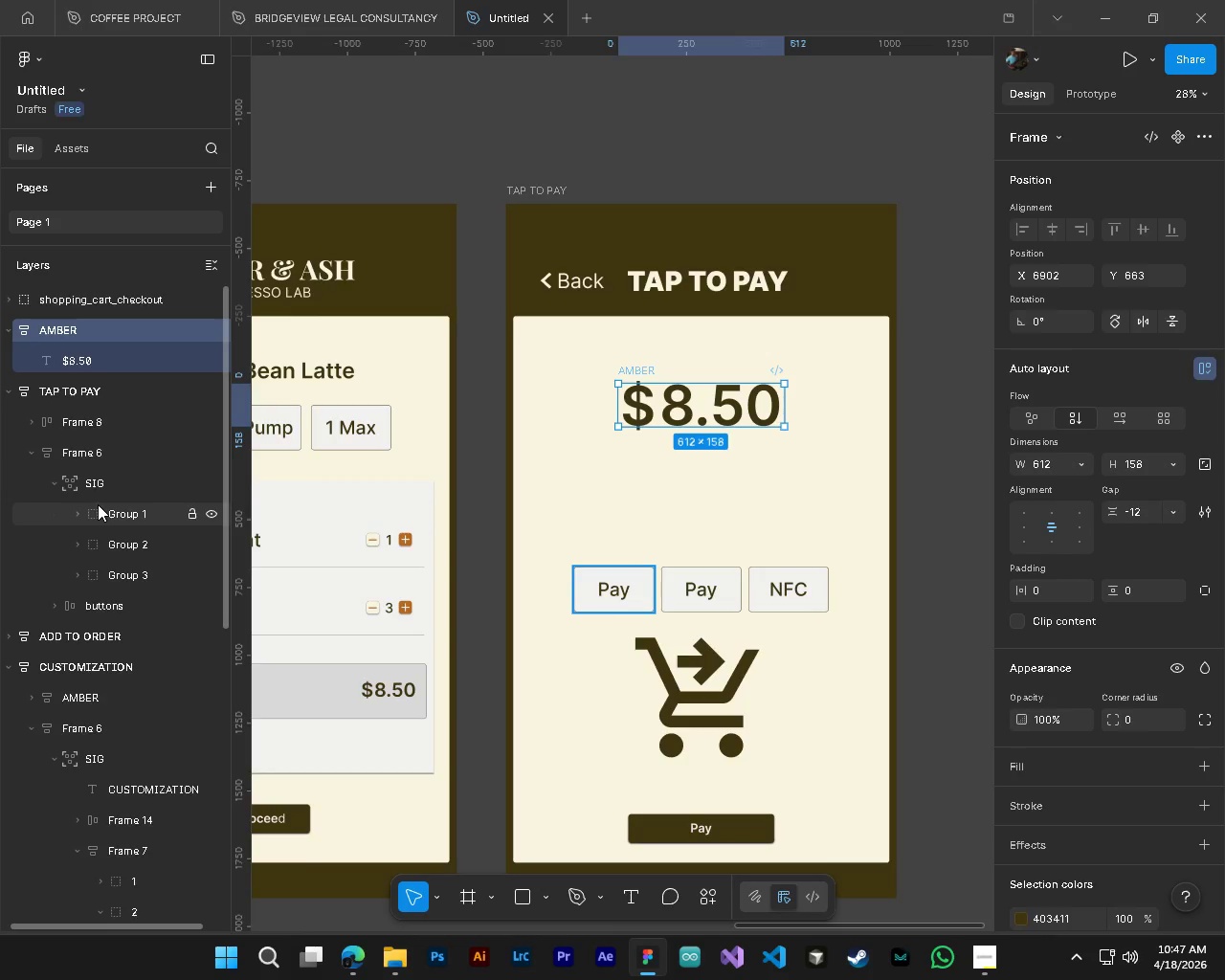 
left_click([81, 488])
 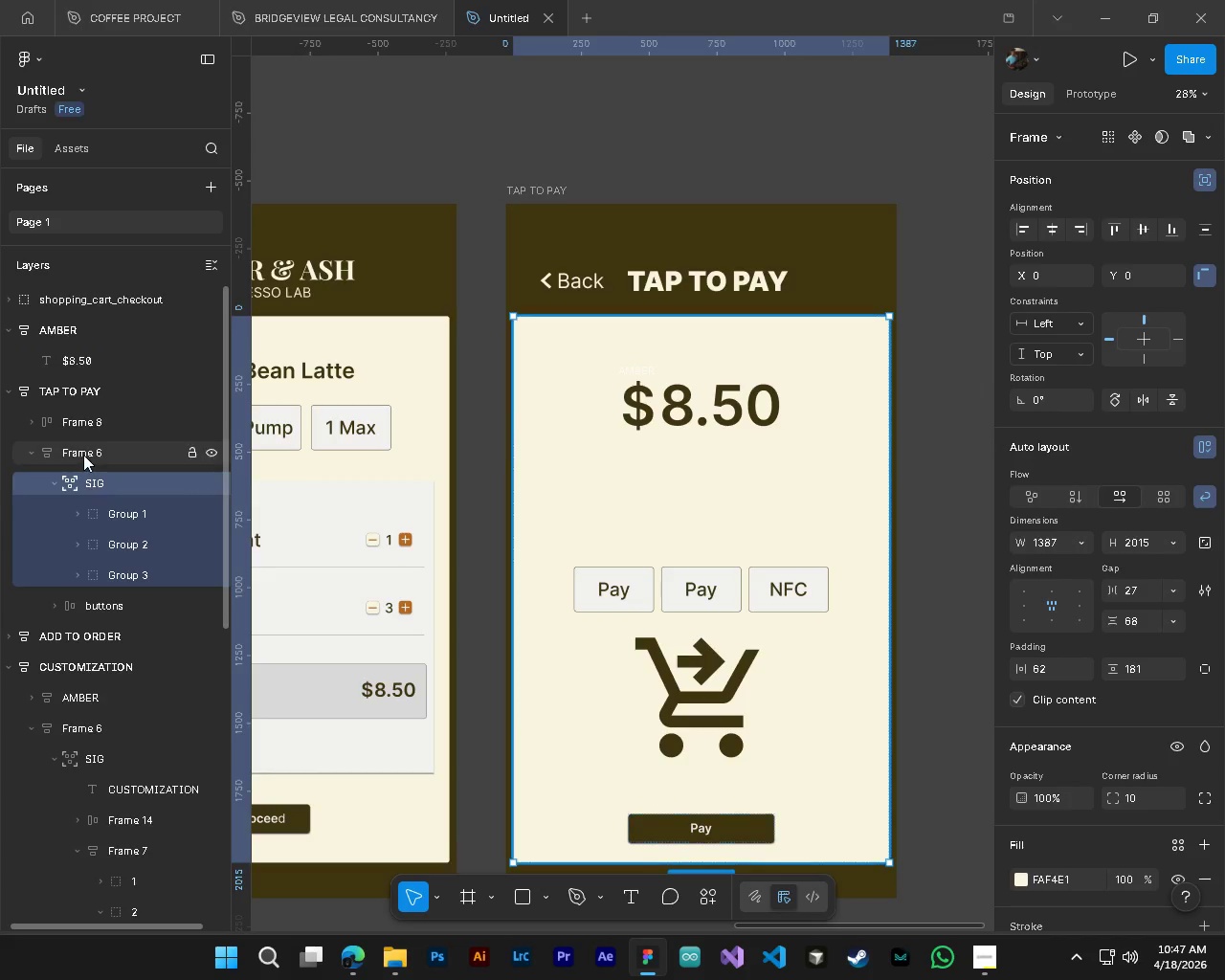 
left_click([83, 455])
 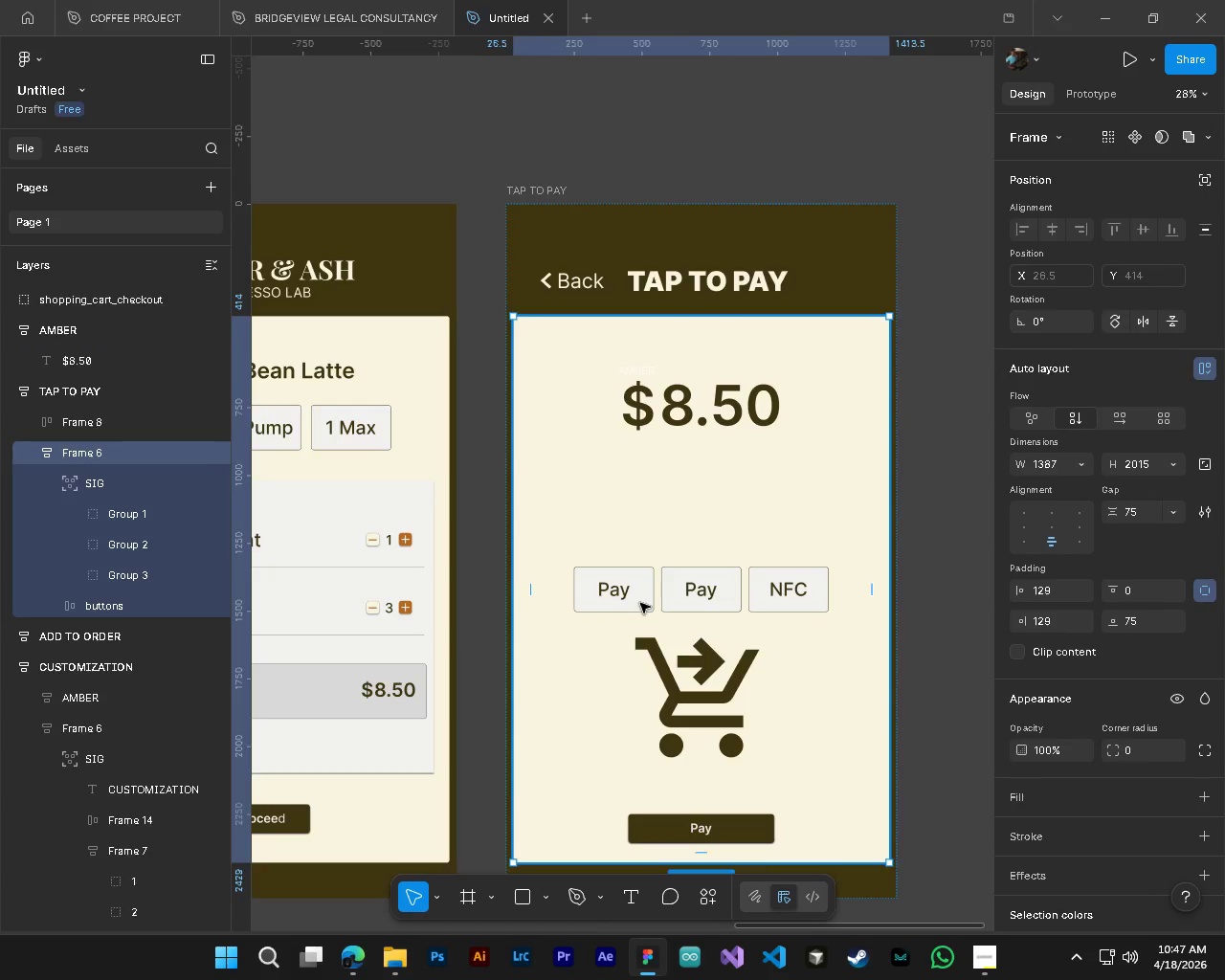 
left_click([99, 488])
 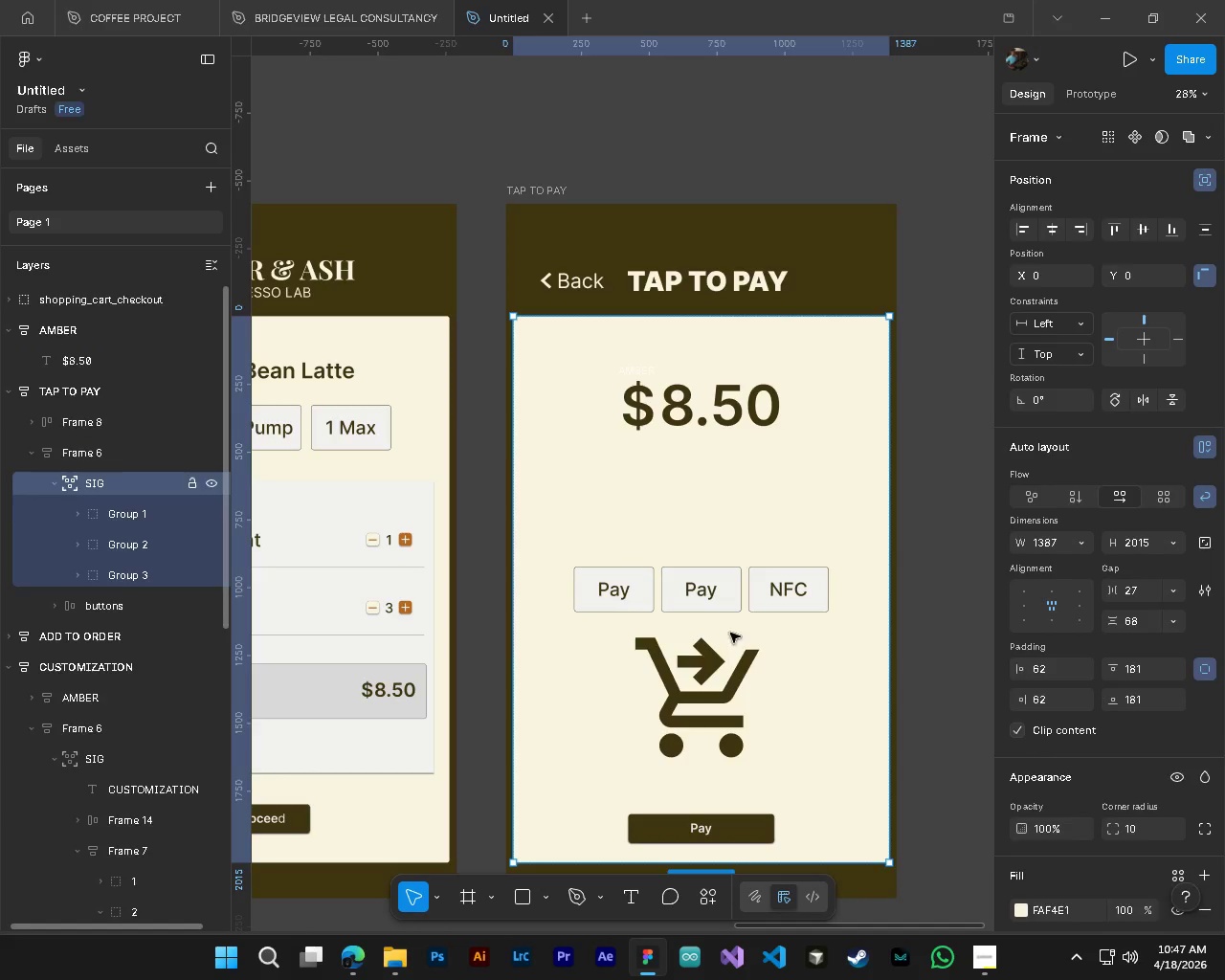 
type(vv)
 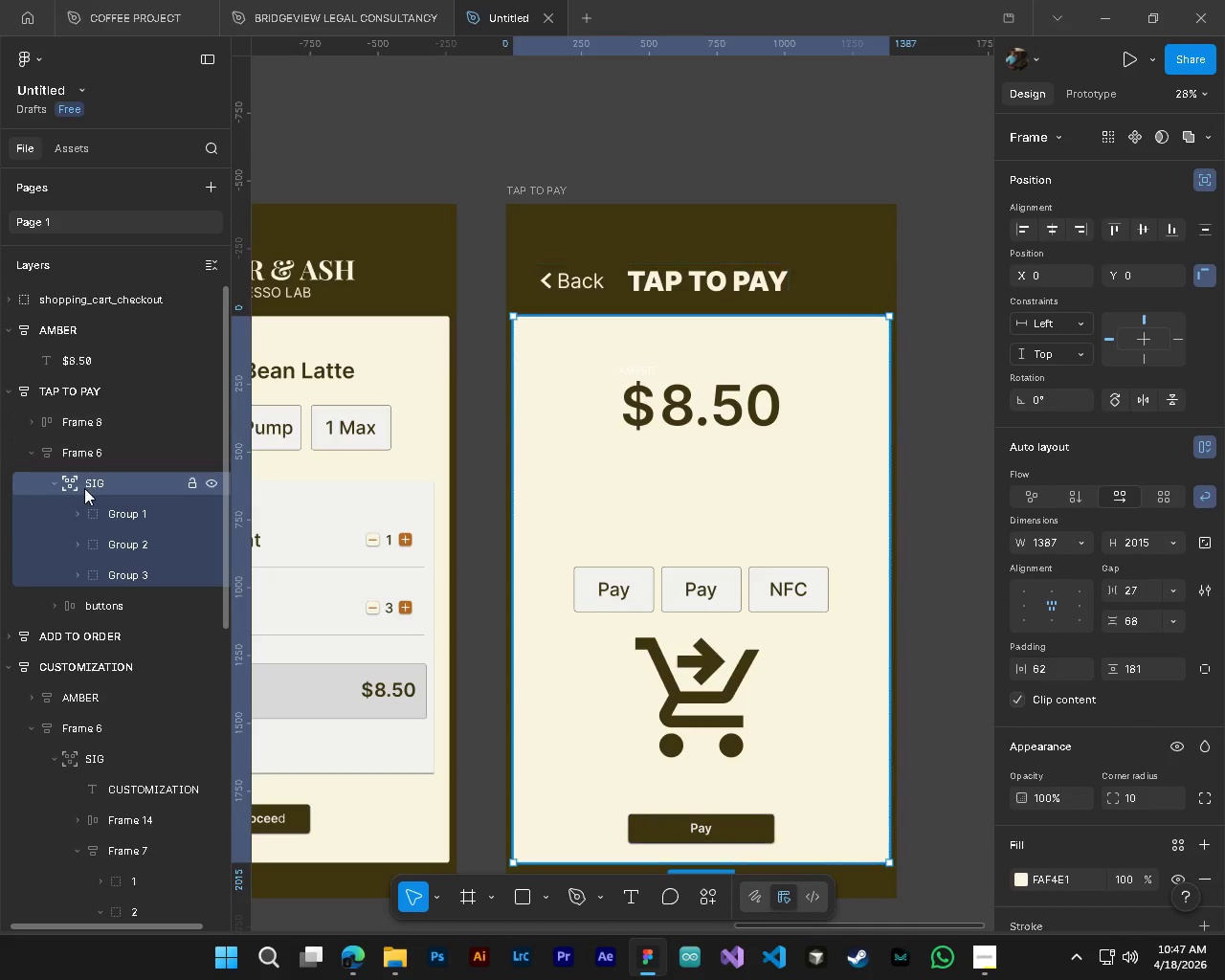 
left_click([56, 490])
 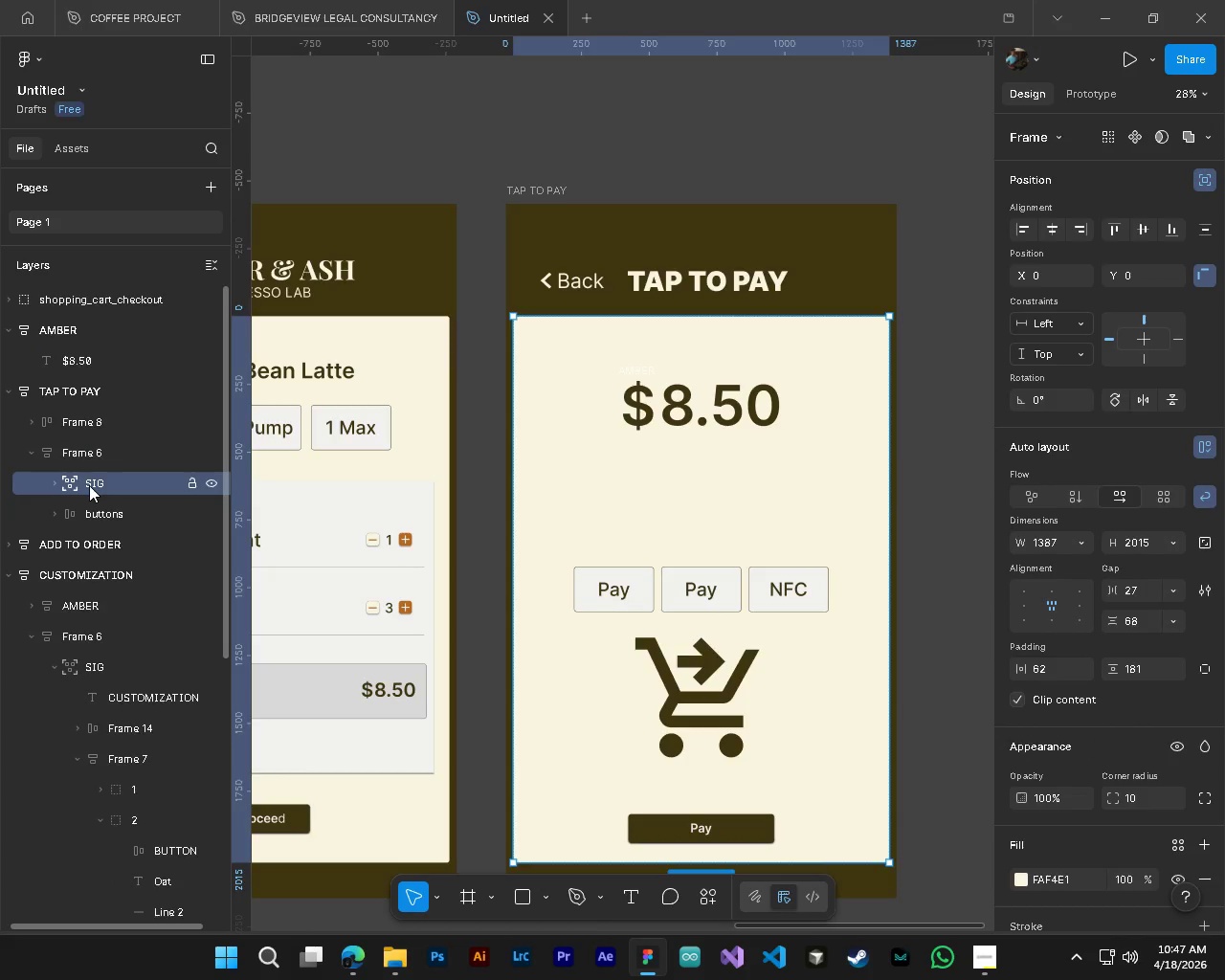 
left_click_drag(start_coordinate=[89, 485], to_coordinate=[71, 320])
 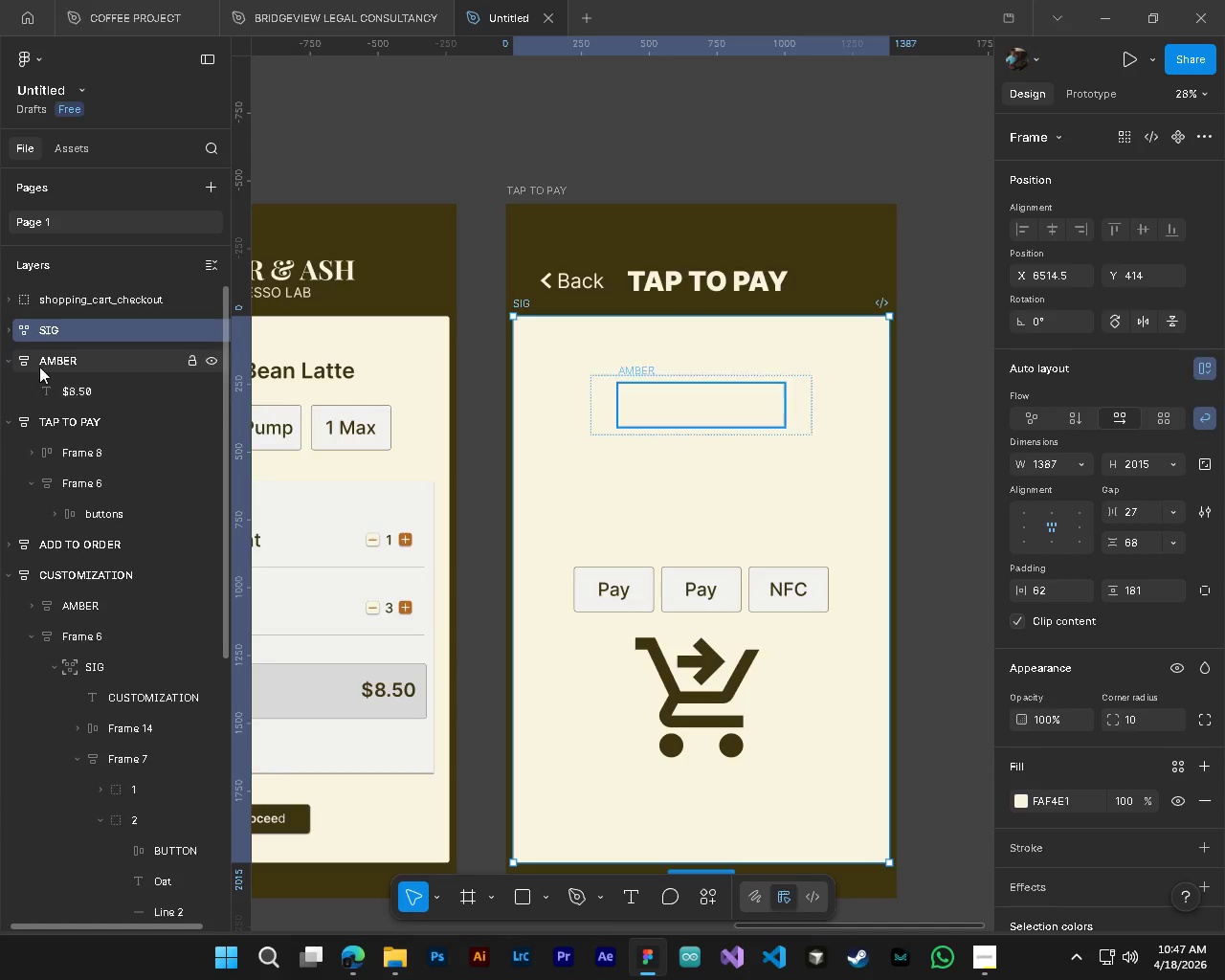 
left_click([8, 357])
 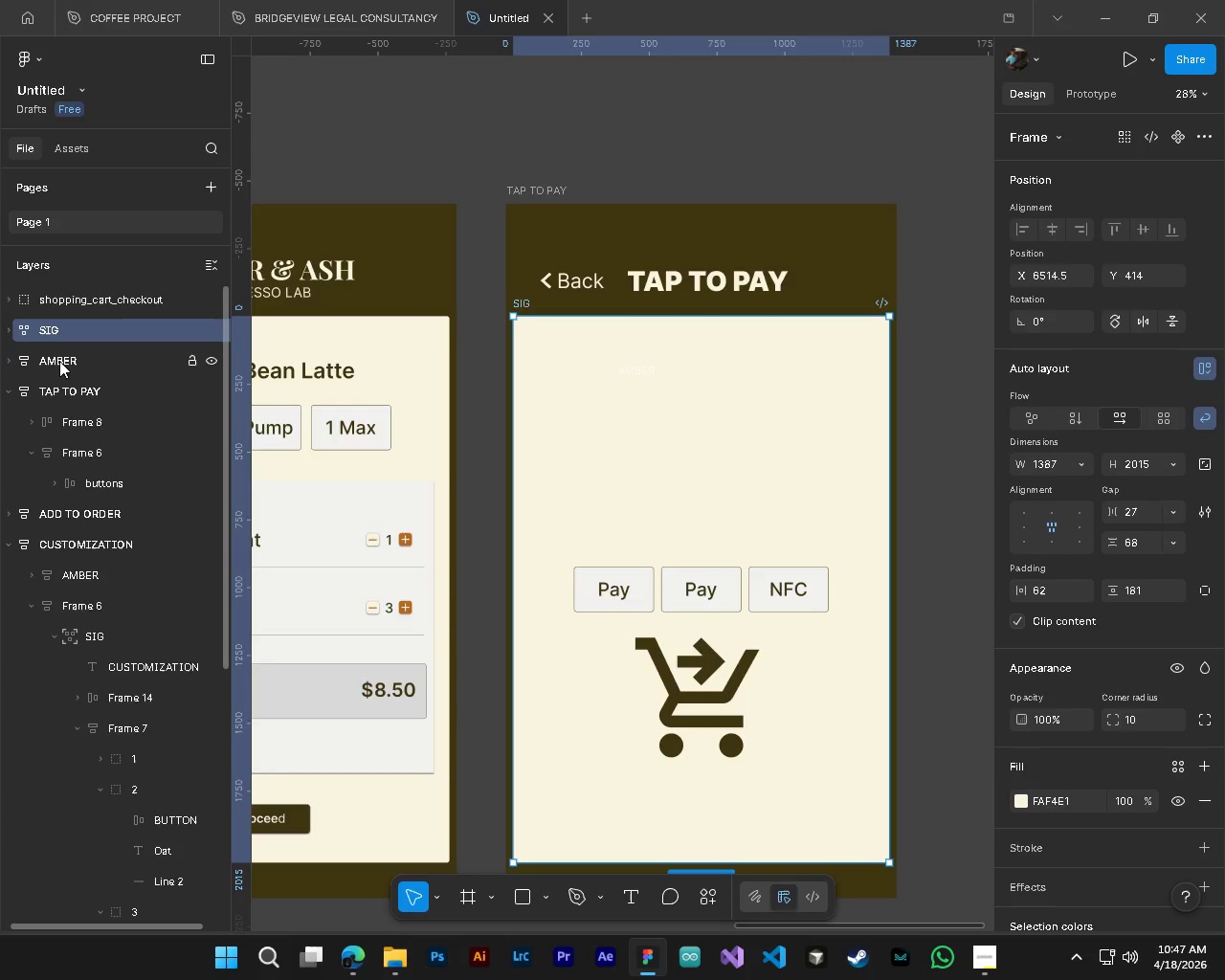 
left_click([59, 361])
 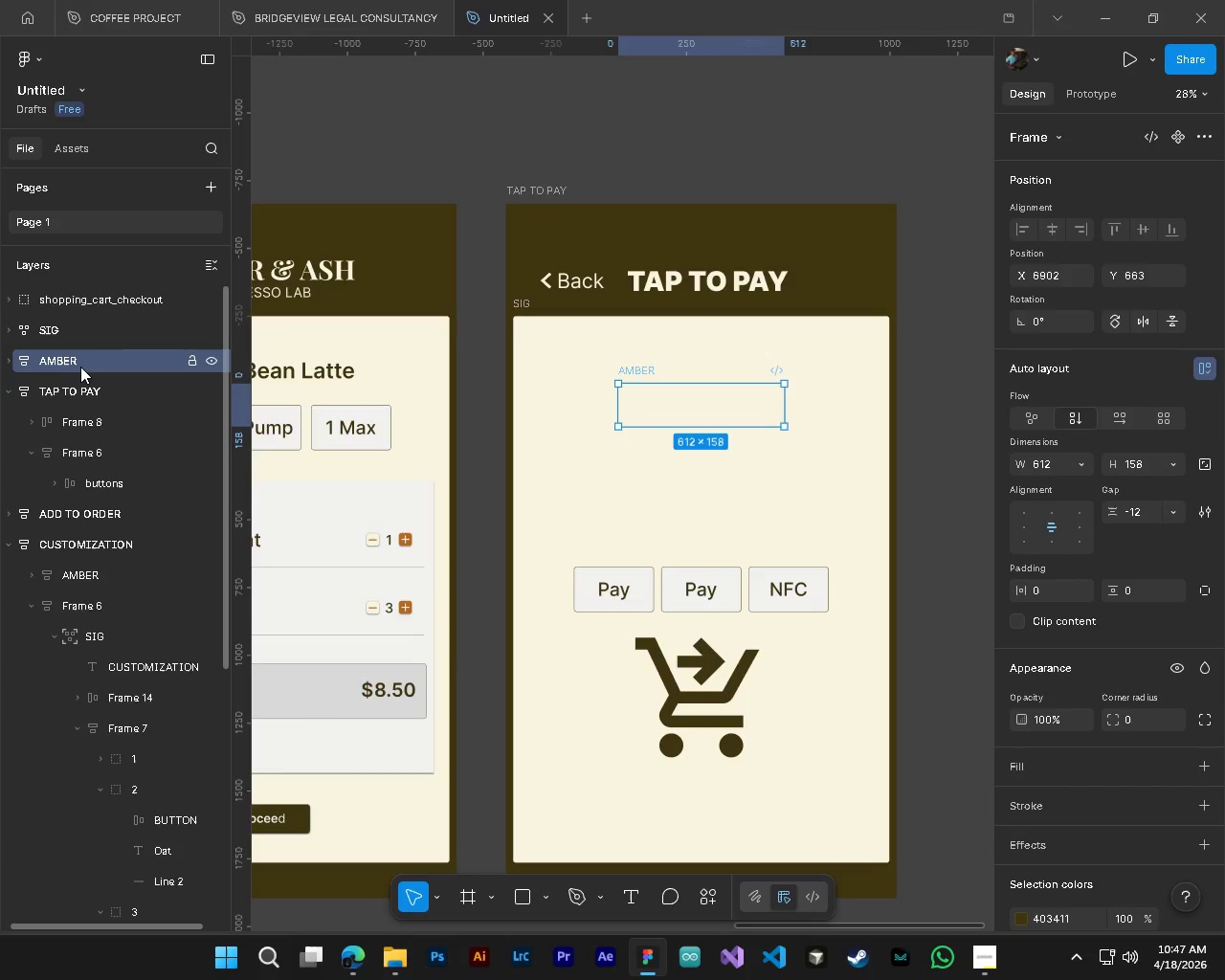 
left_click_drag(start_coordinate=[80, 367], to_coordinate=[83, 327])
 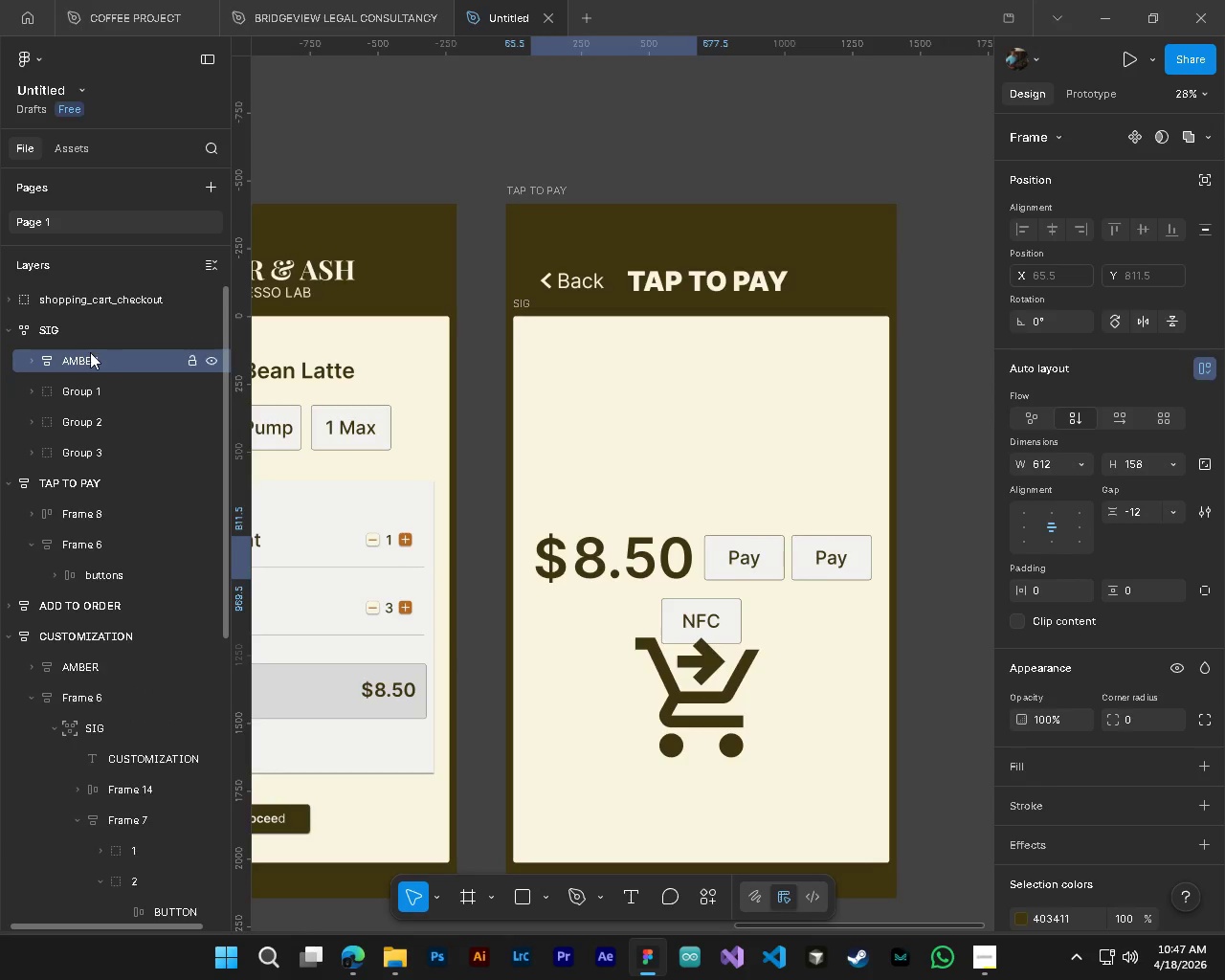 
key(Control+Z)
 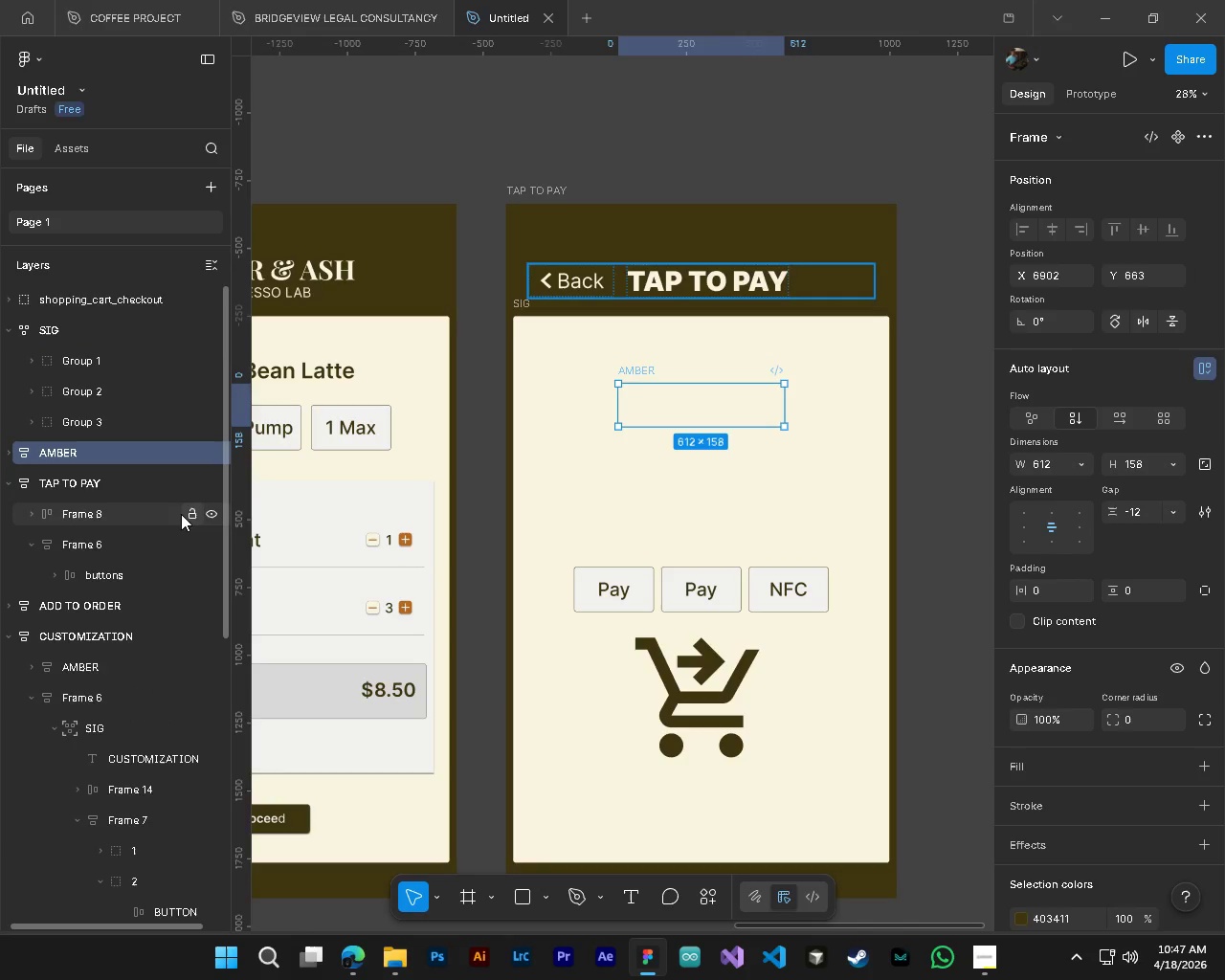 
key(Control+Z)
 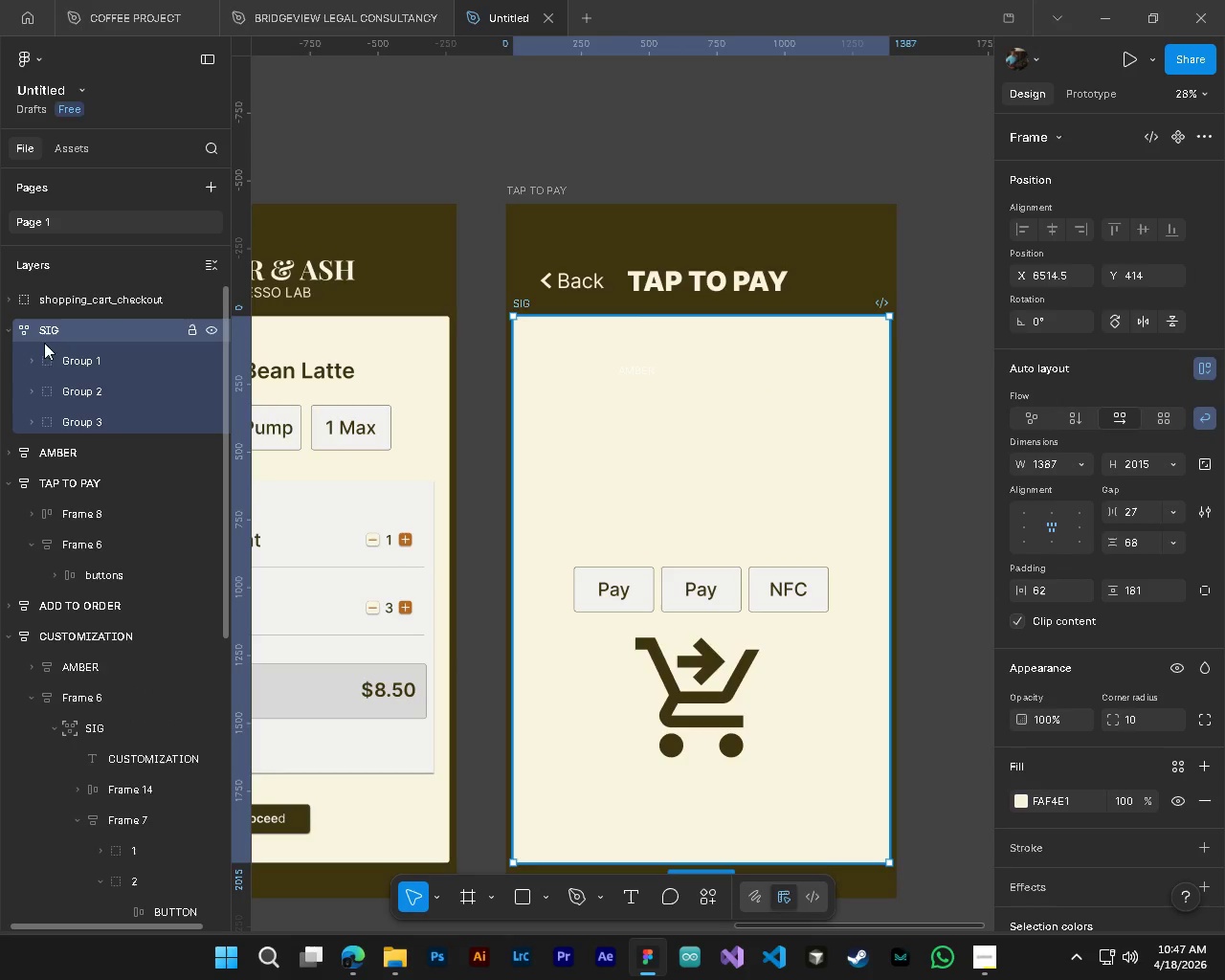 
left_click([10, 331])
 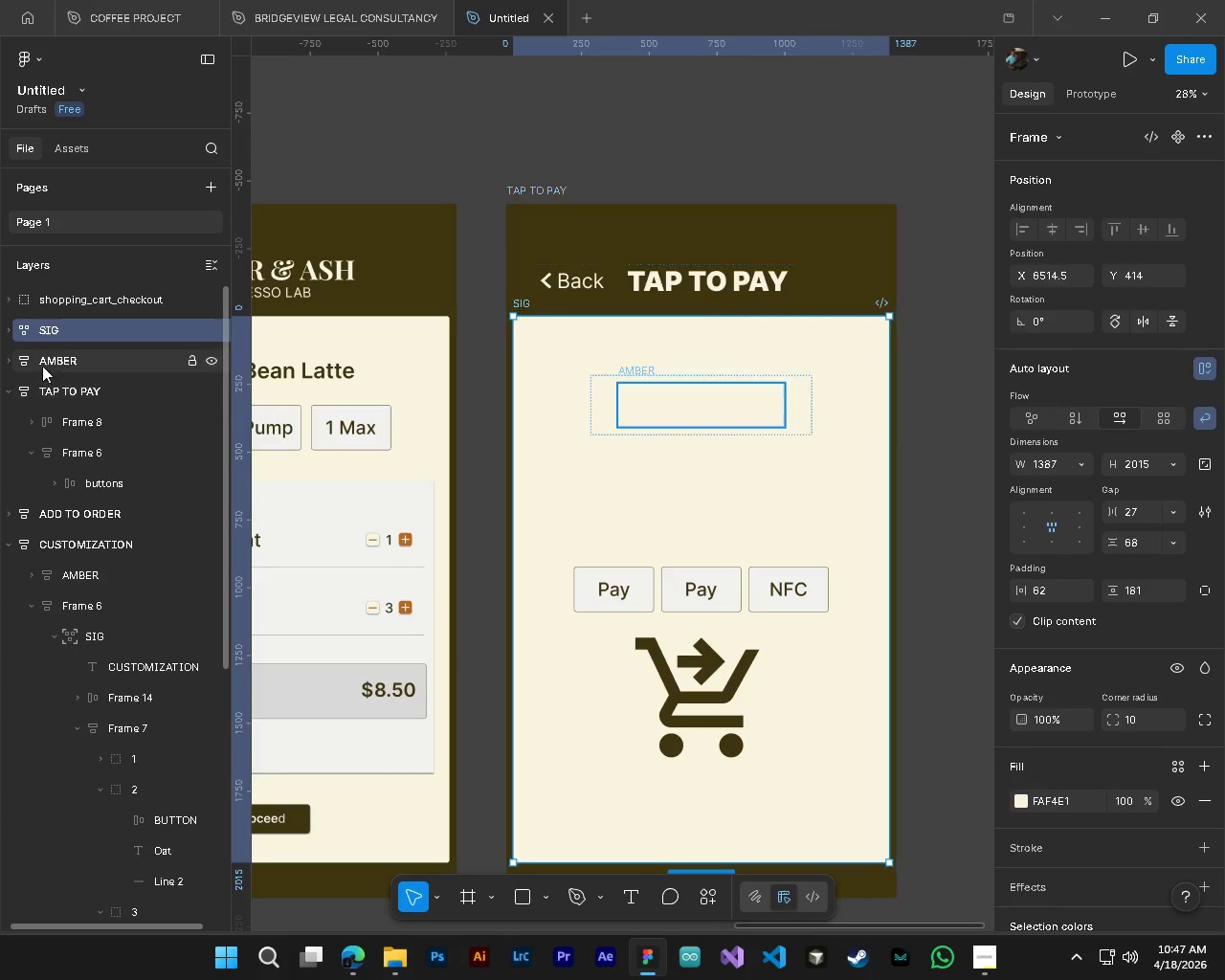 
left_click([42, 366])
 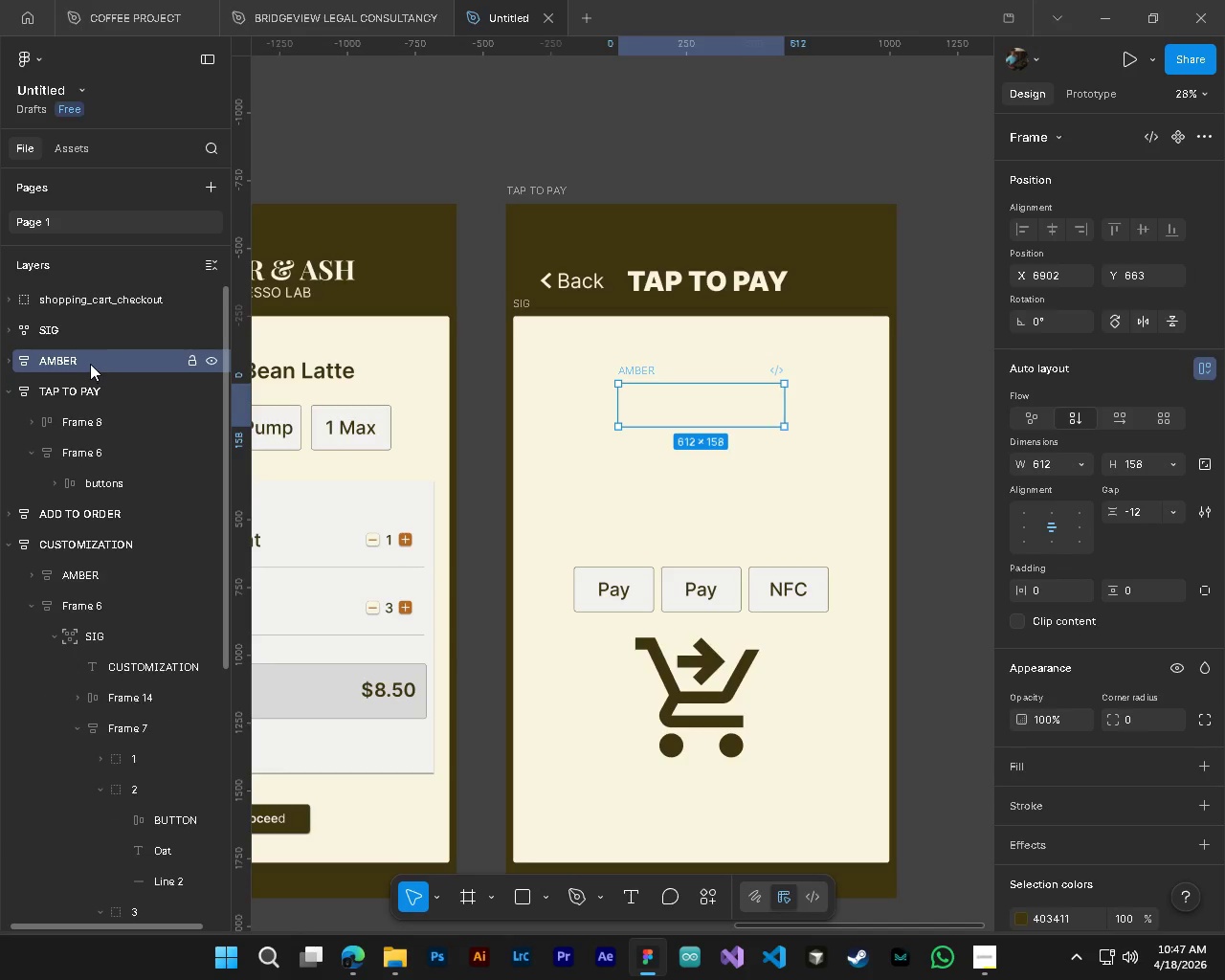 
left_click_drag(start_coordinate=[89, 364], to_coordinate=[88, 315])
 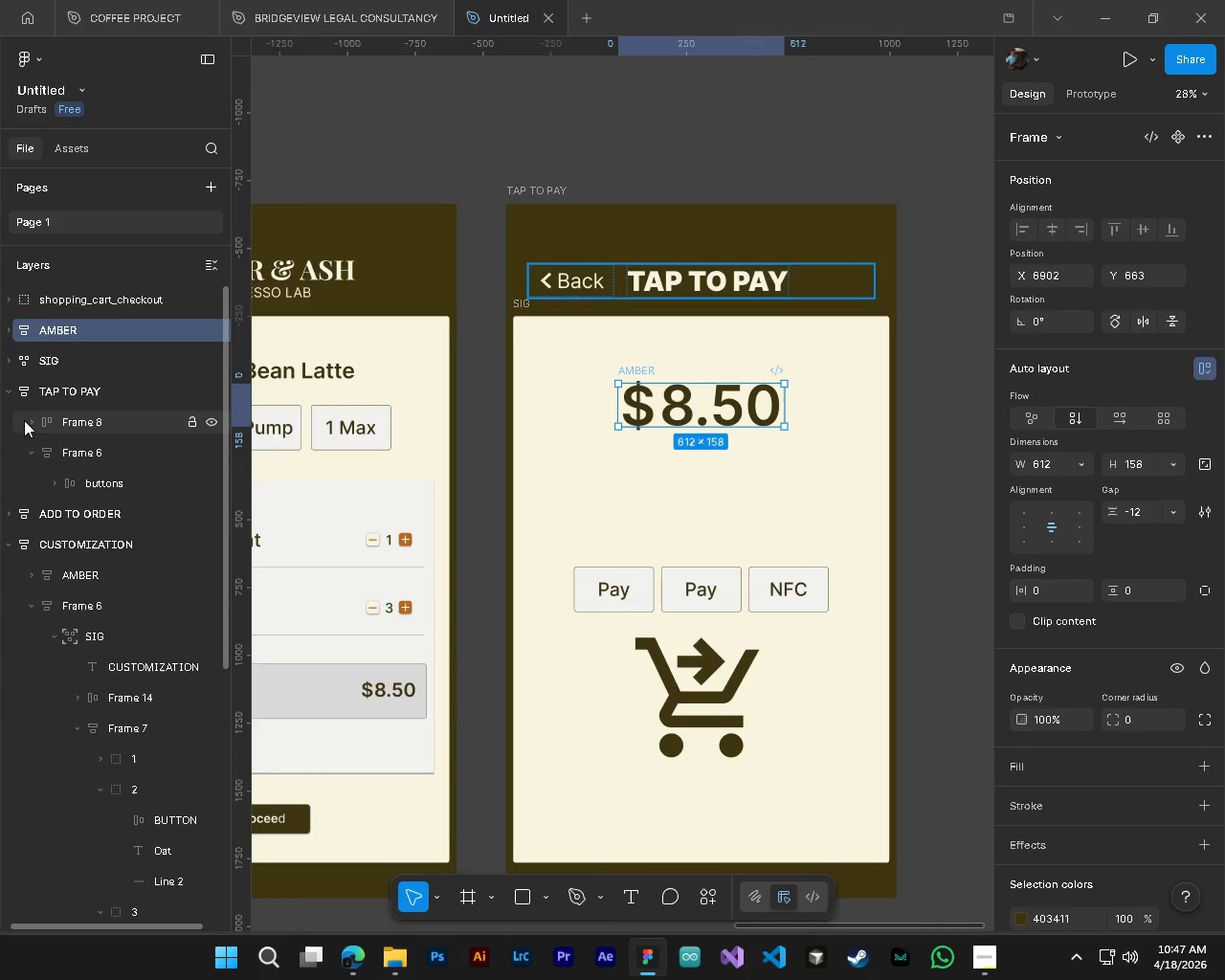 
wait(7.34)
 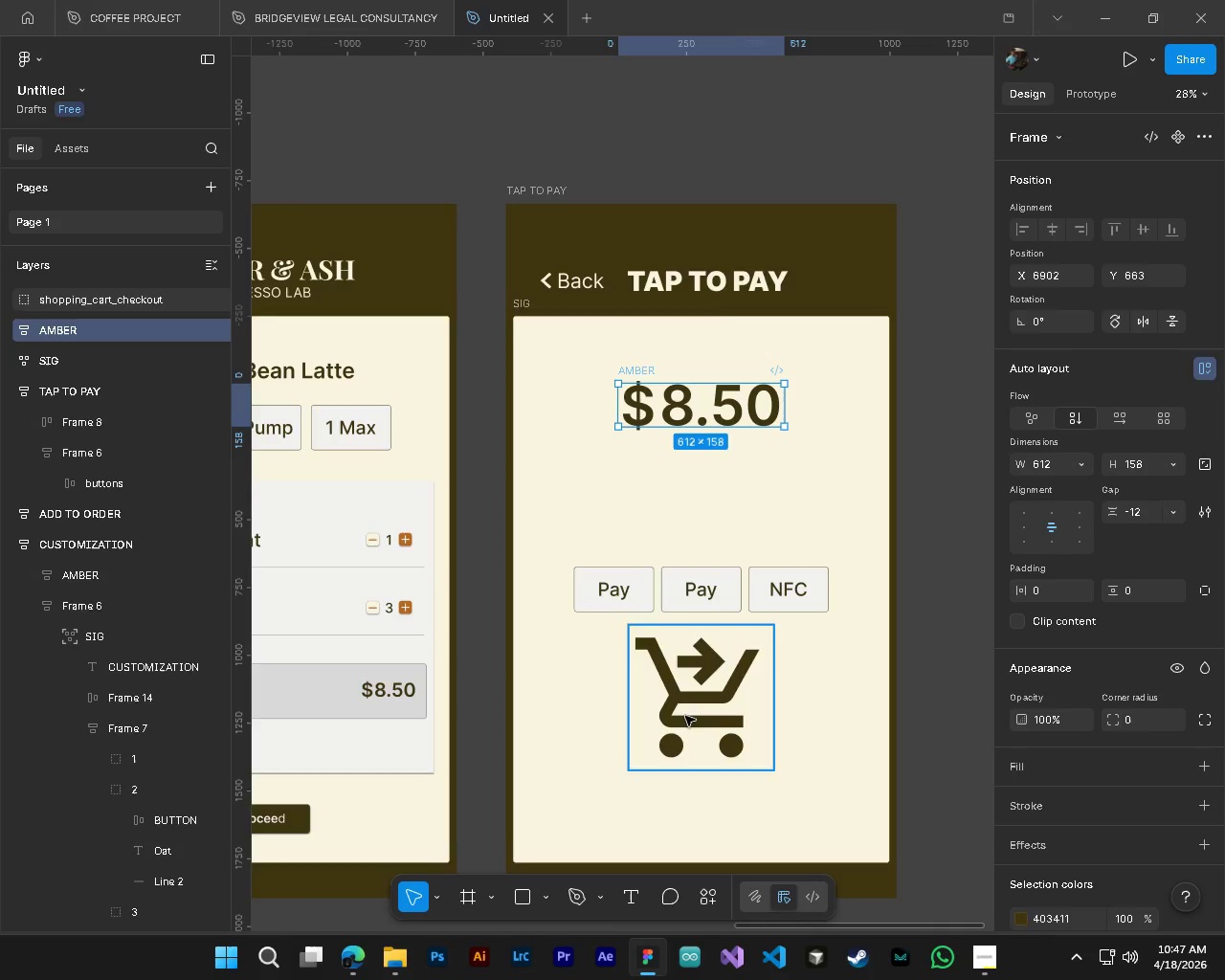 
left_click([31, 422])
 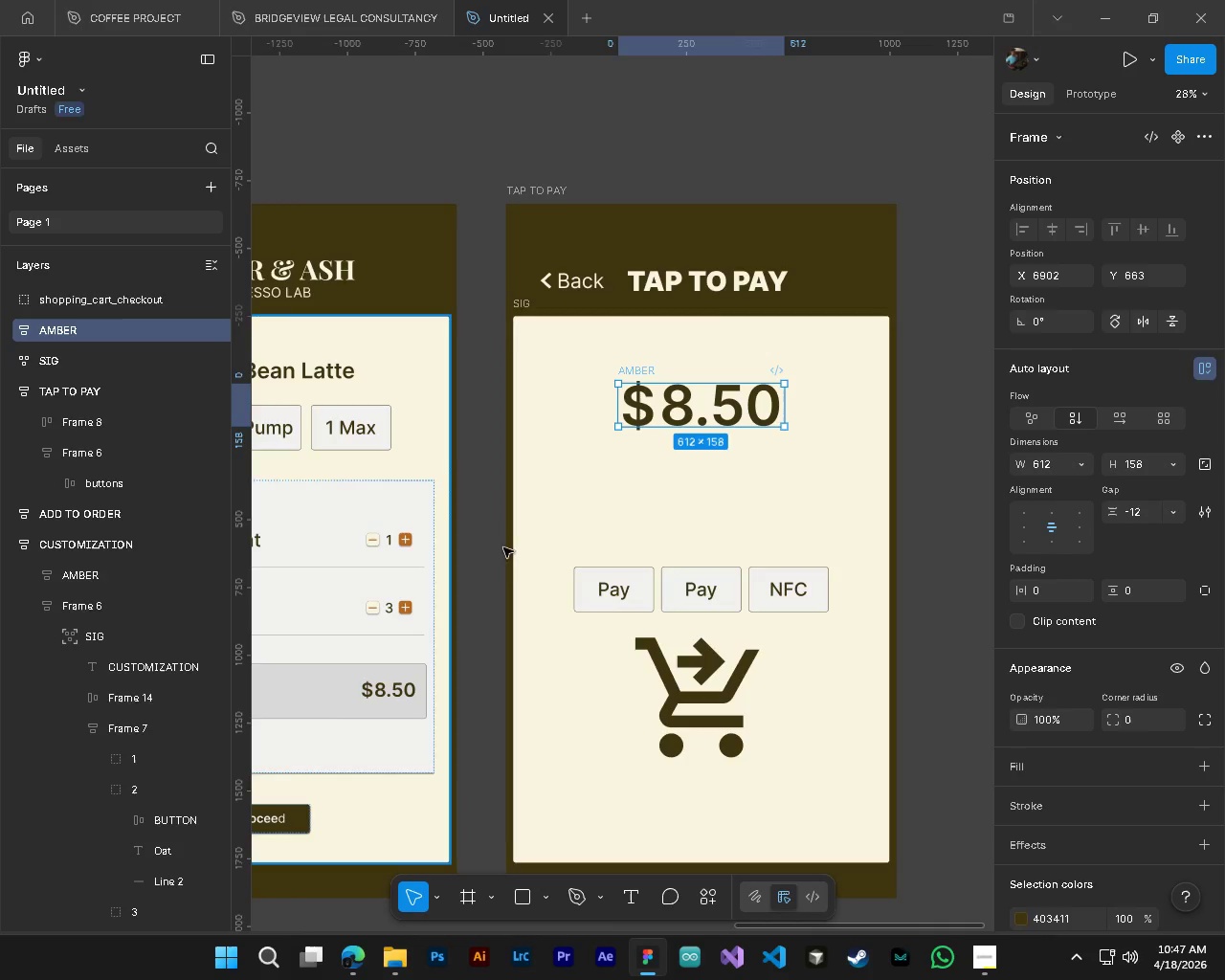 
left_click([66, 365])
 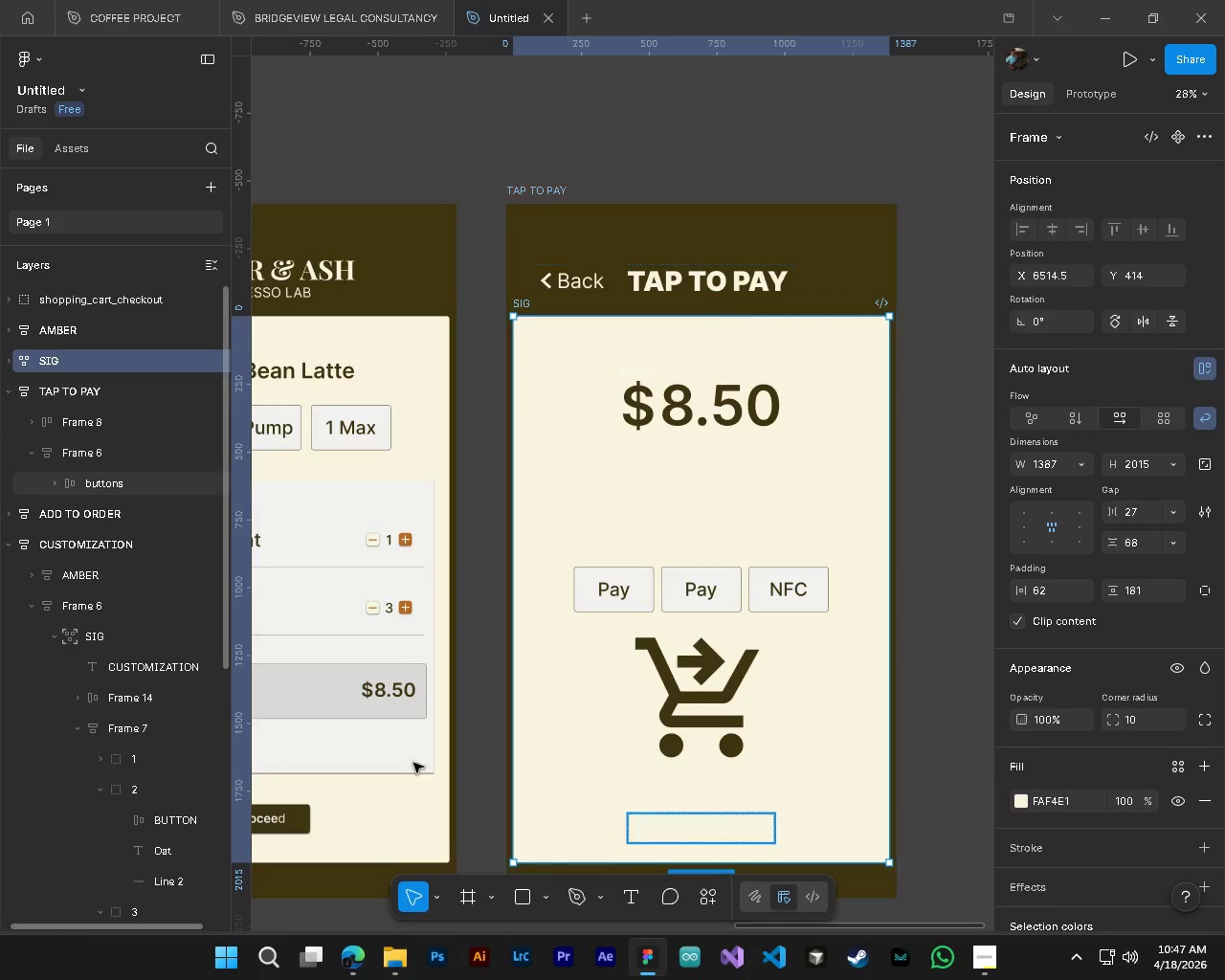 
left_click([695, 590])
 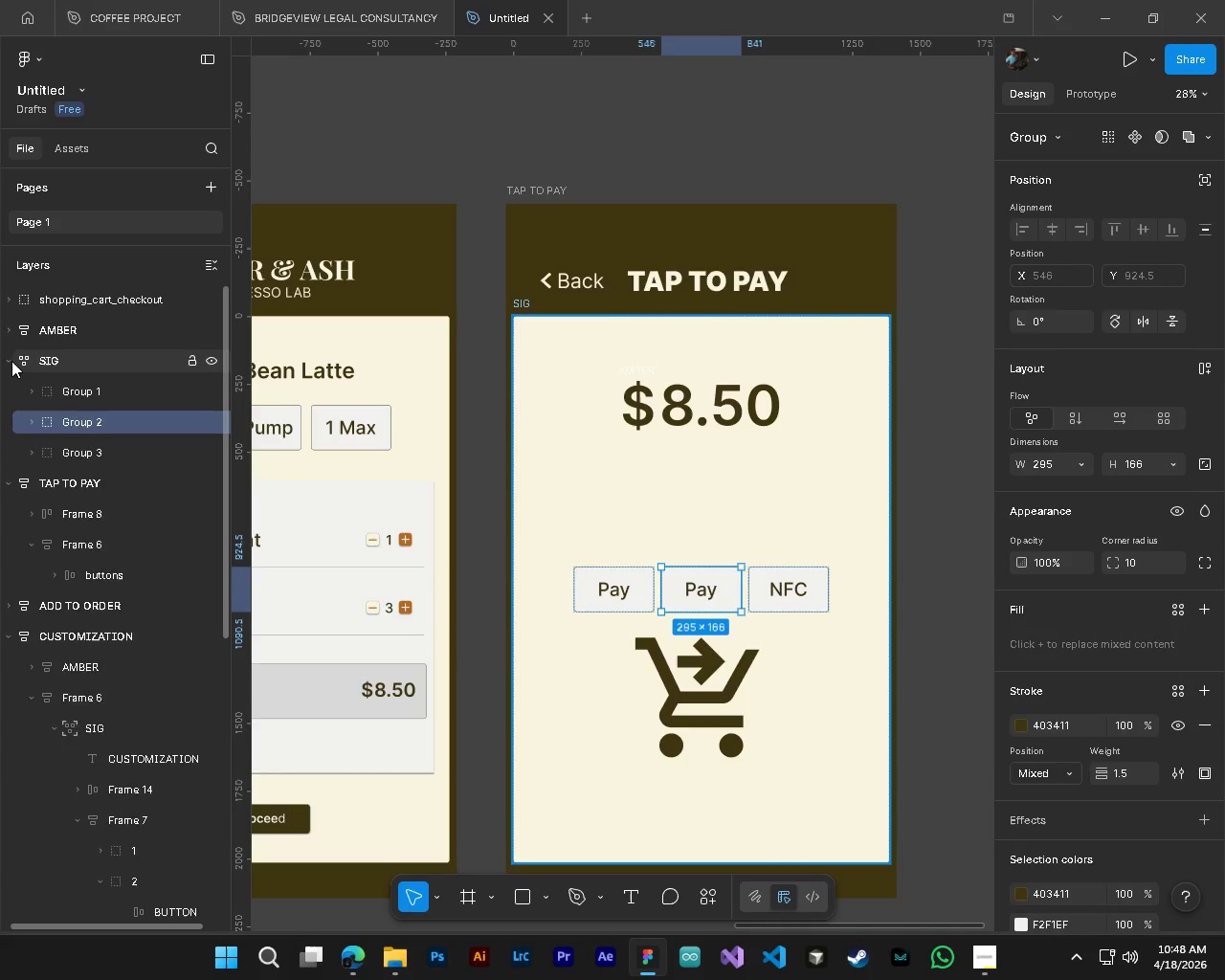 
double_click([78, 365])
 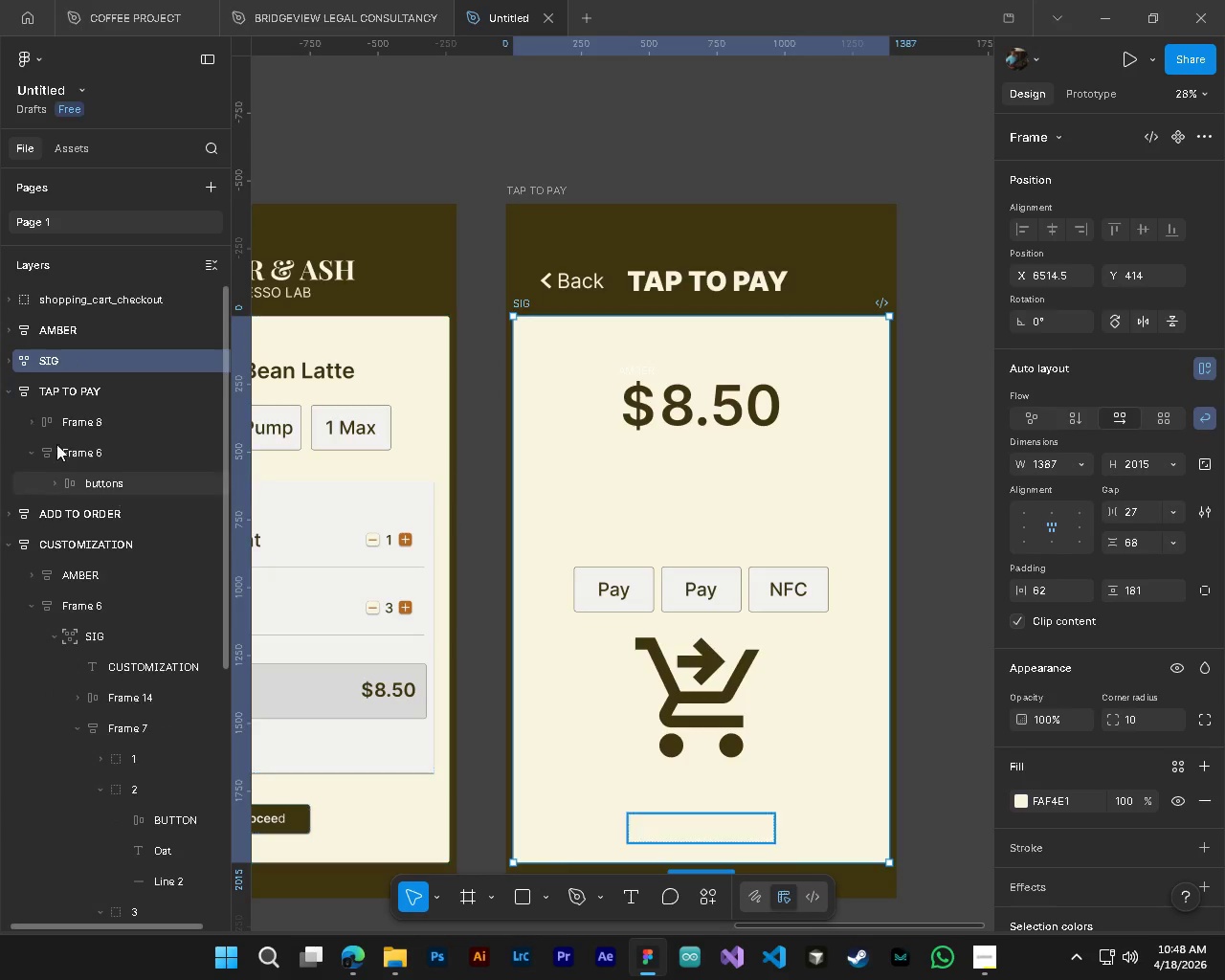 
left_click([12, 362])
 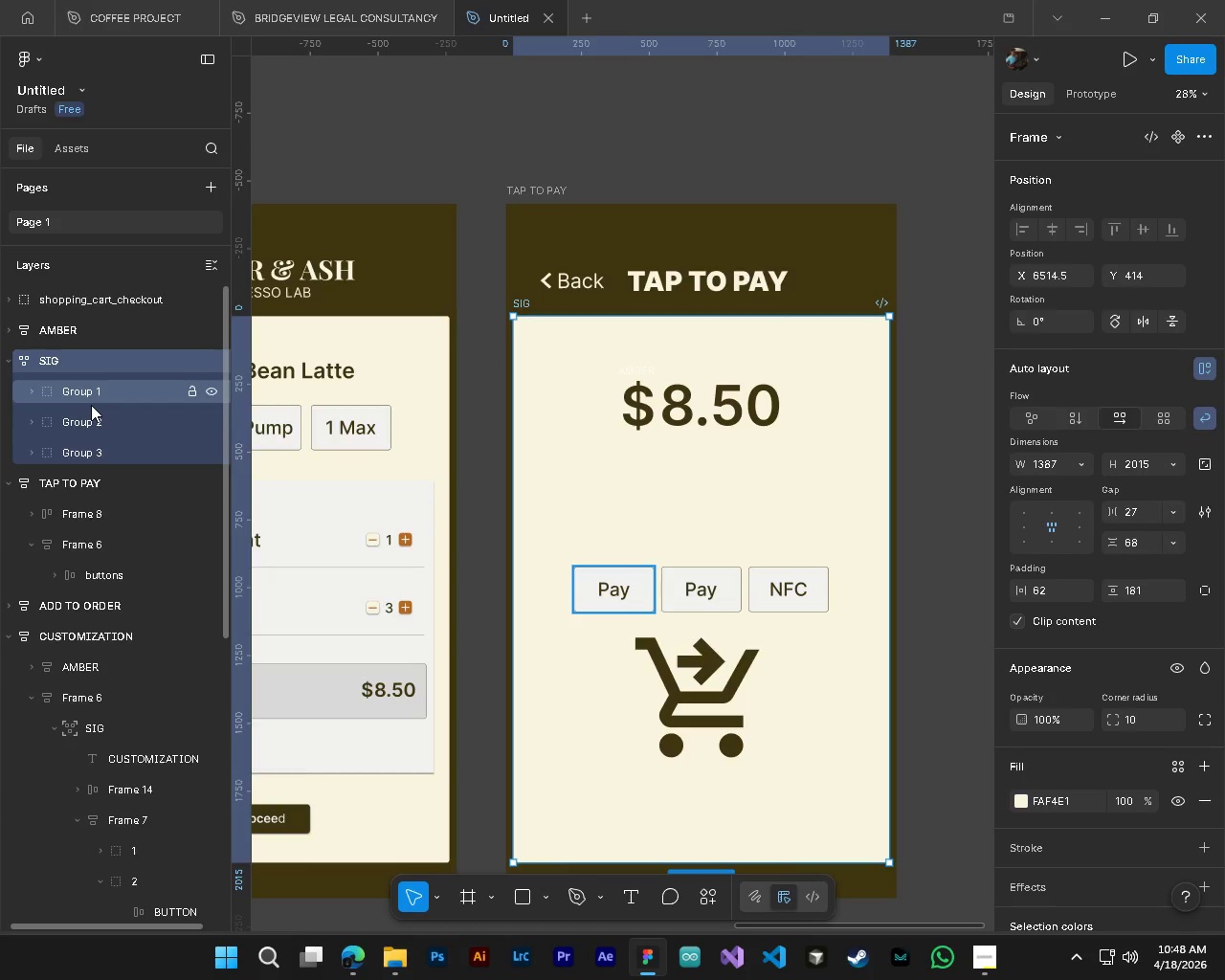 
left_click([91, 405])
 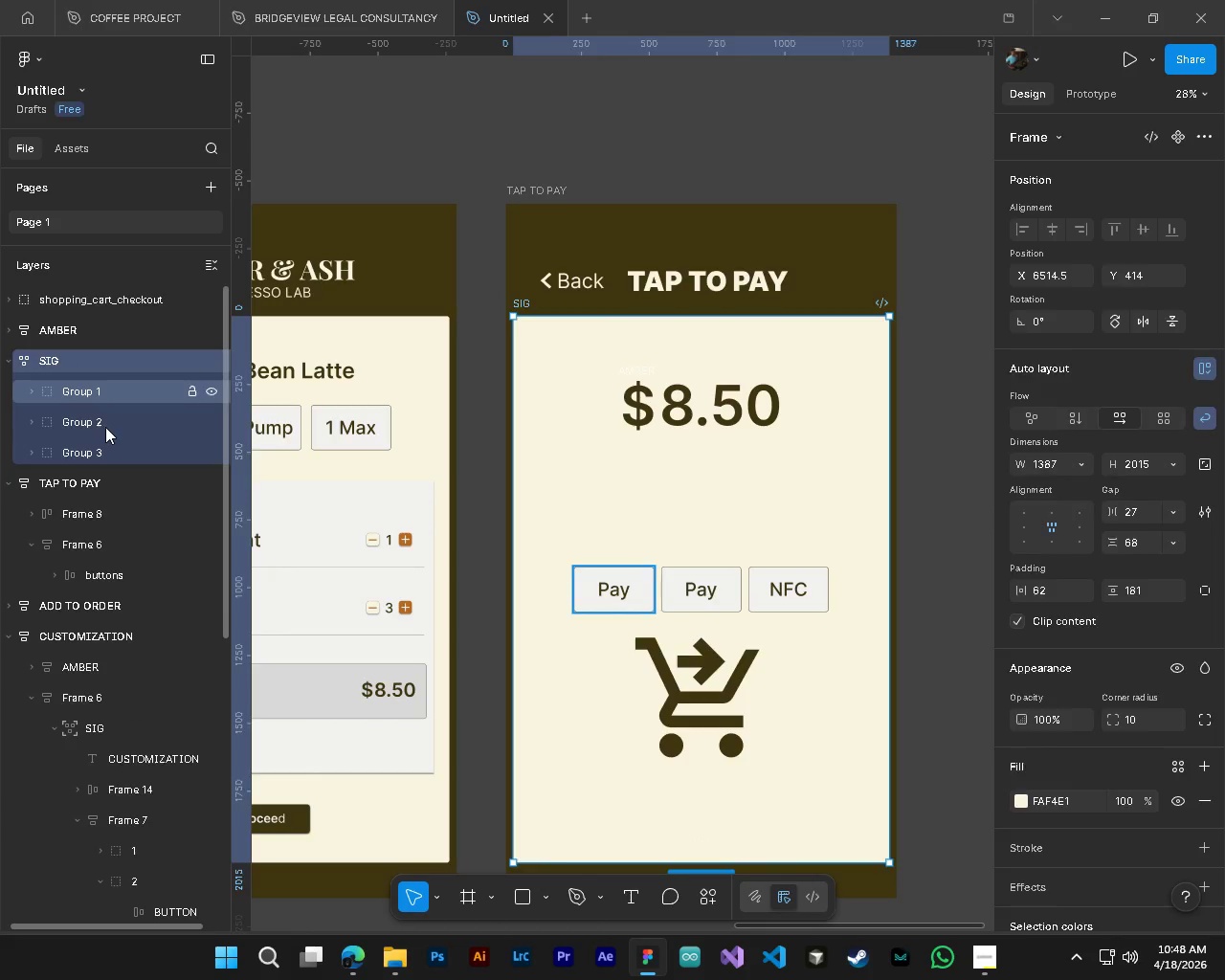 
double_click([100, 451])
 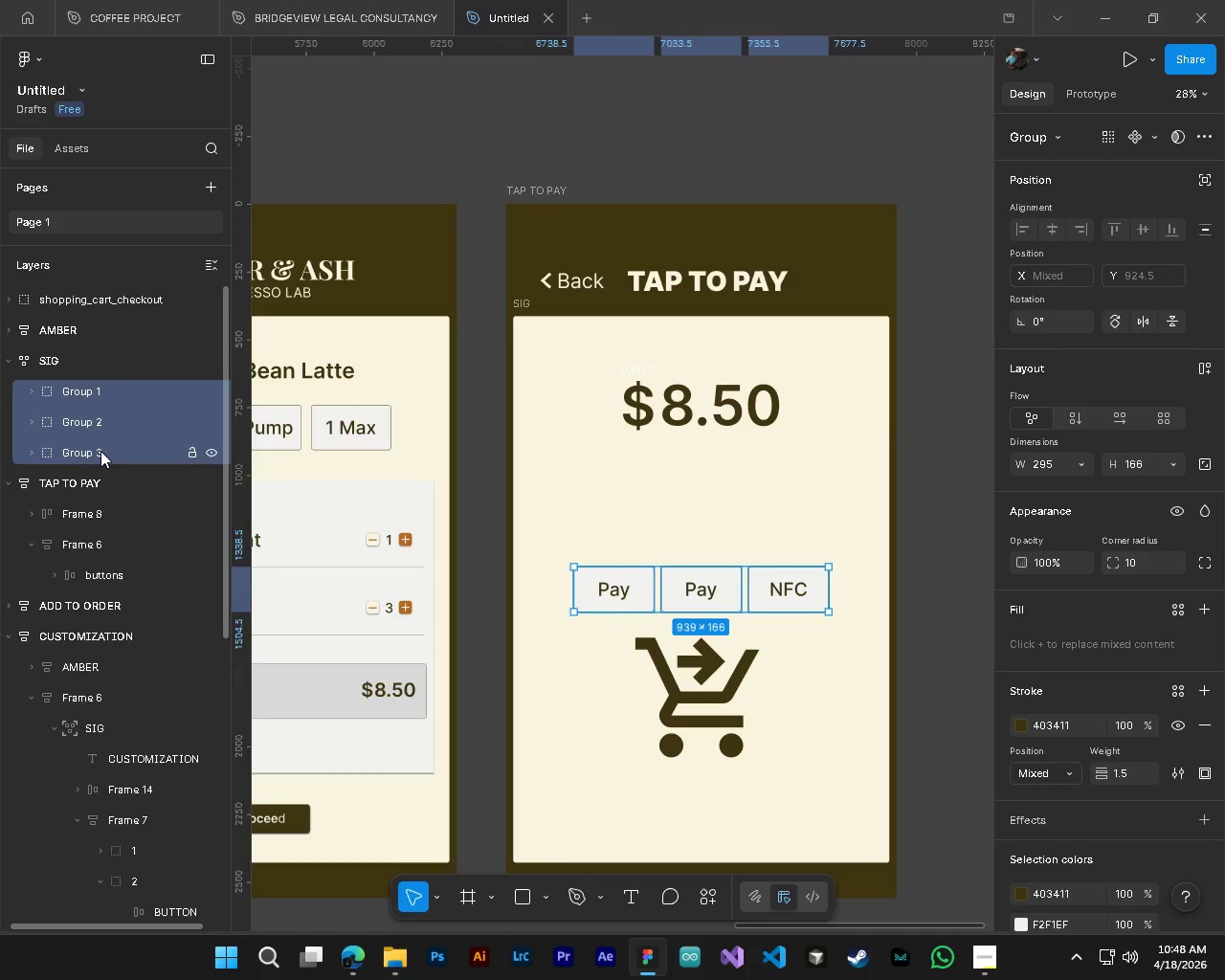 
key(Control+G)
 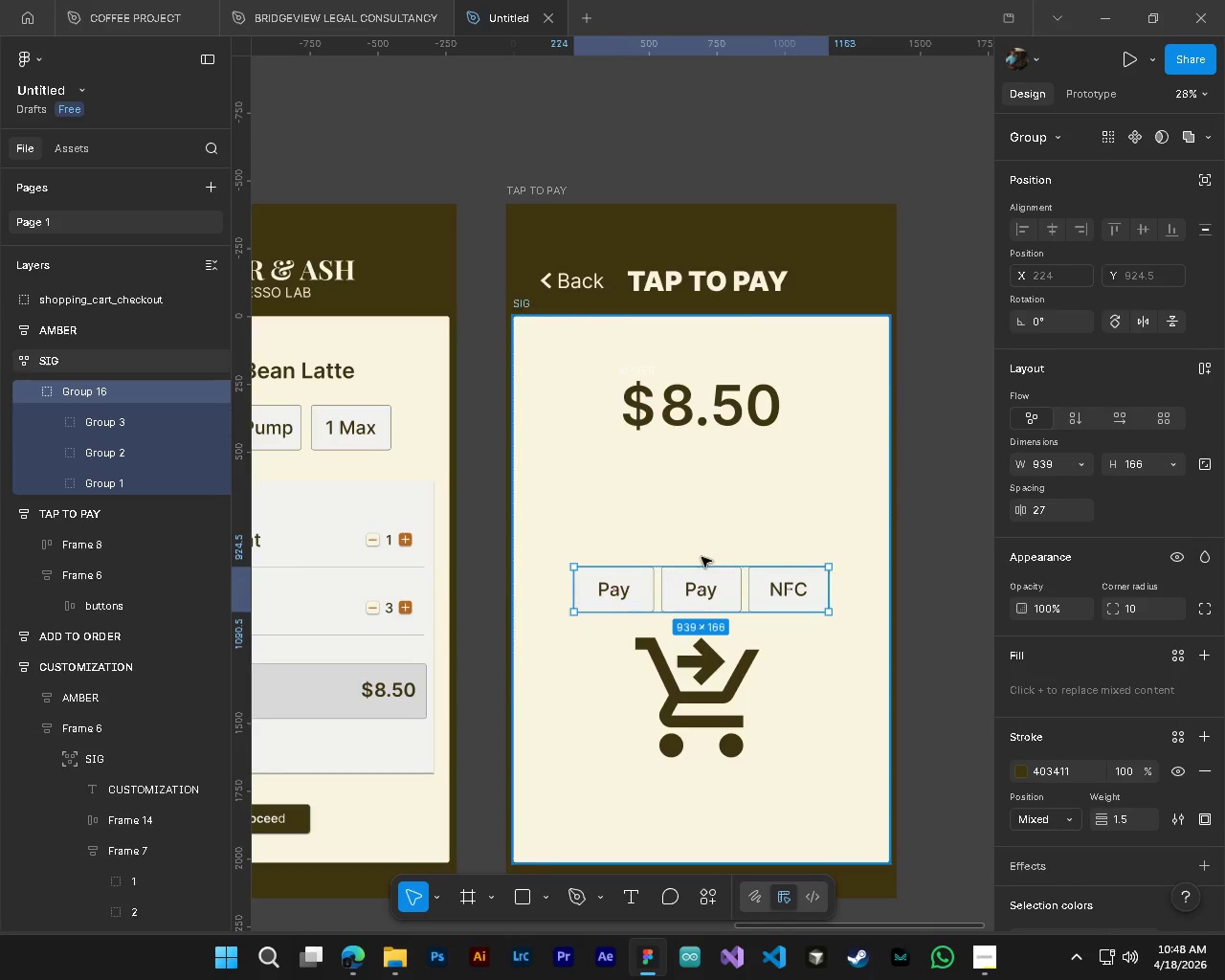 
left_click_drag(start_coordinate=[719, 587], to_coordinate=[722, 481])
 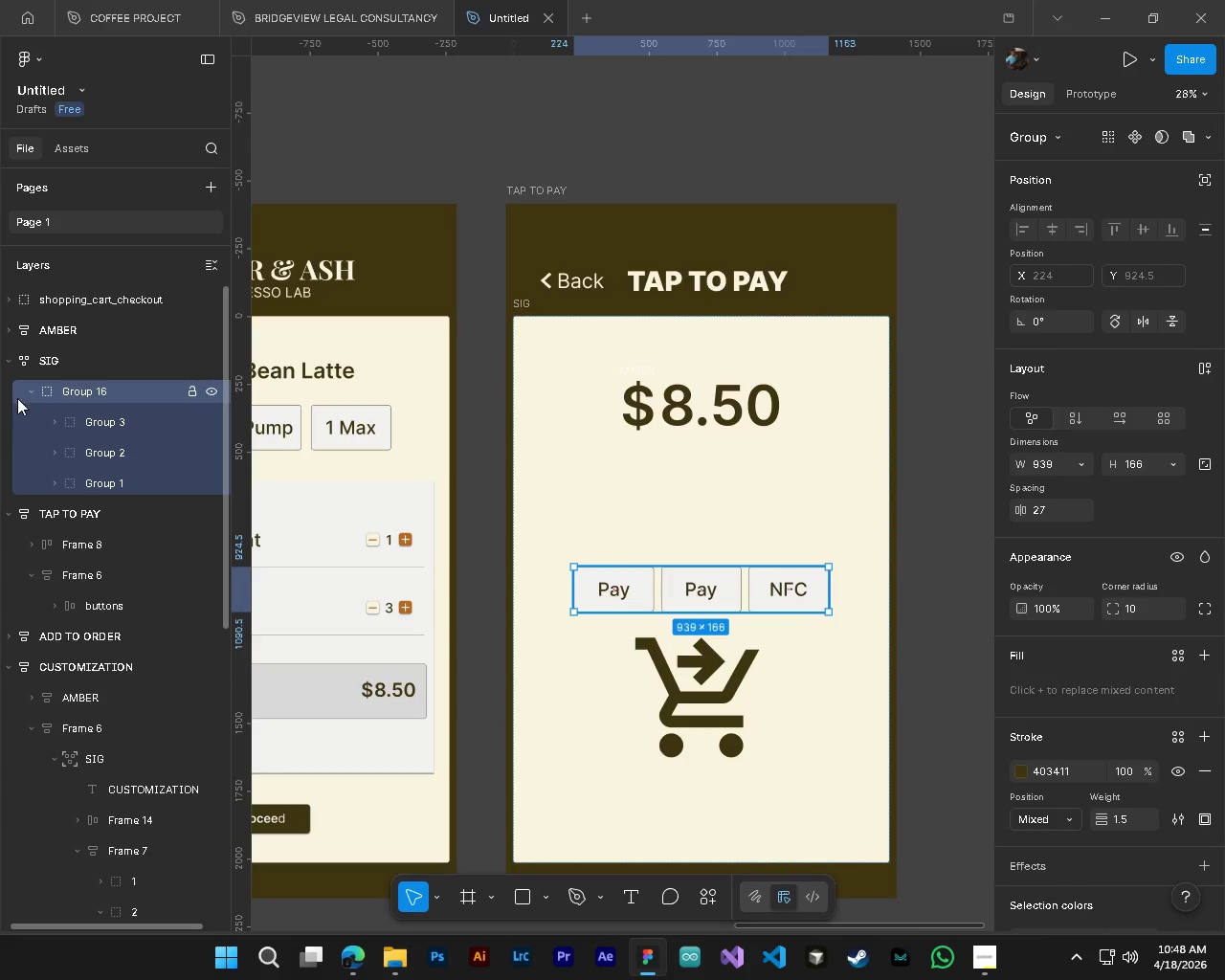 
left_click([27, 392])
 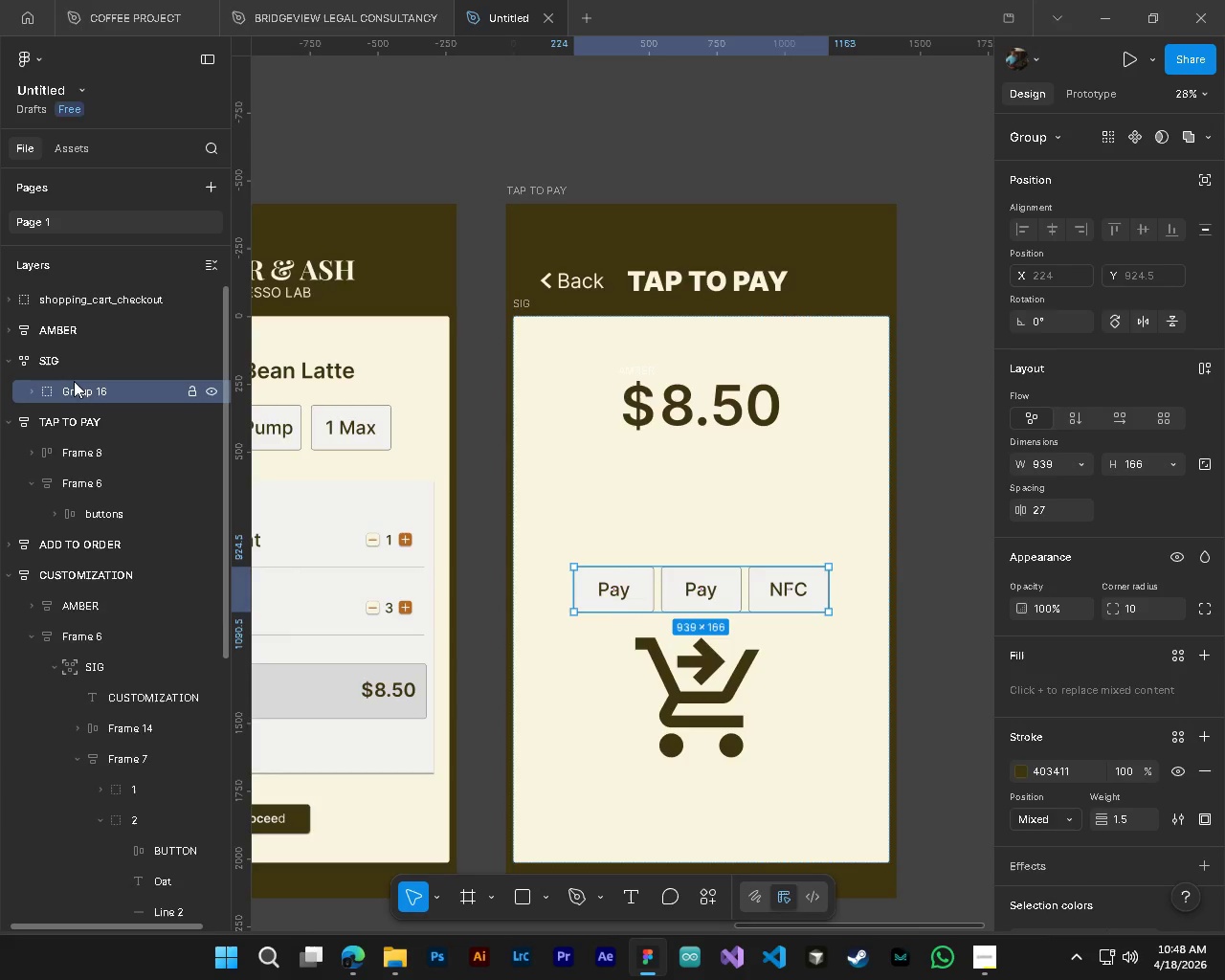 
left_click_drag(start_coordinate=[74, 392], to_coordinate=[67, 346])
 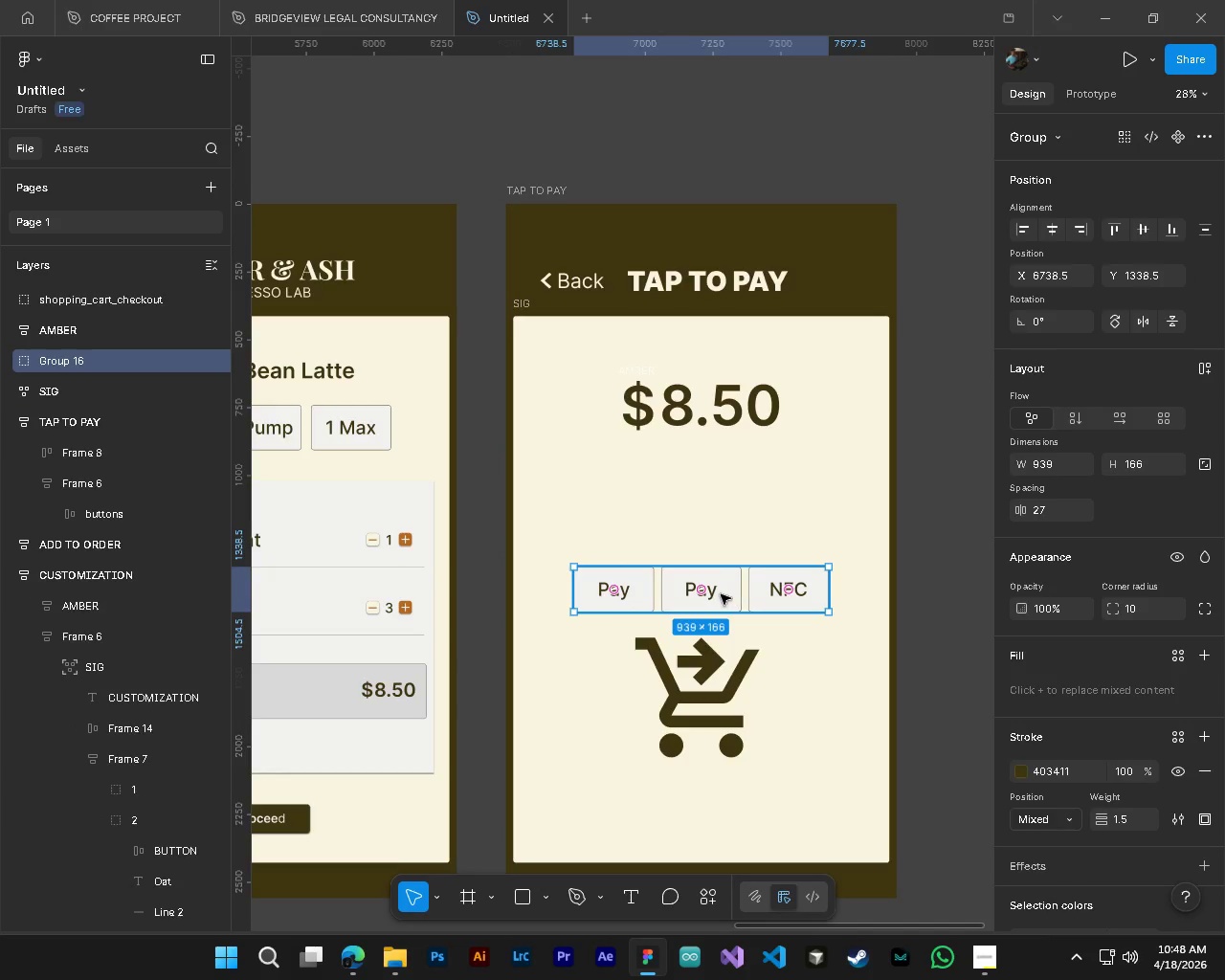 
left_click_drag(start_coordinate=[720, 594], to_coordinate=[722, 480])
 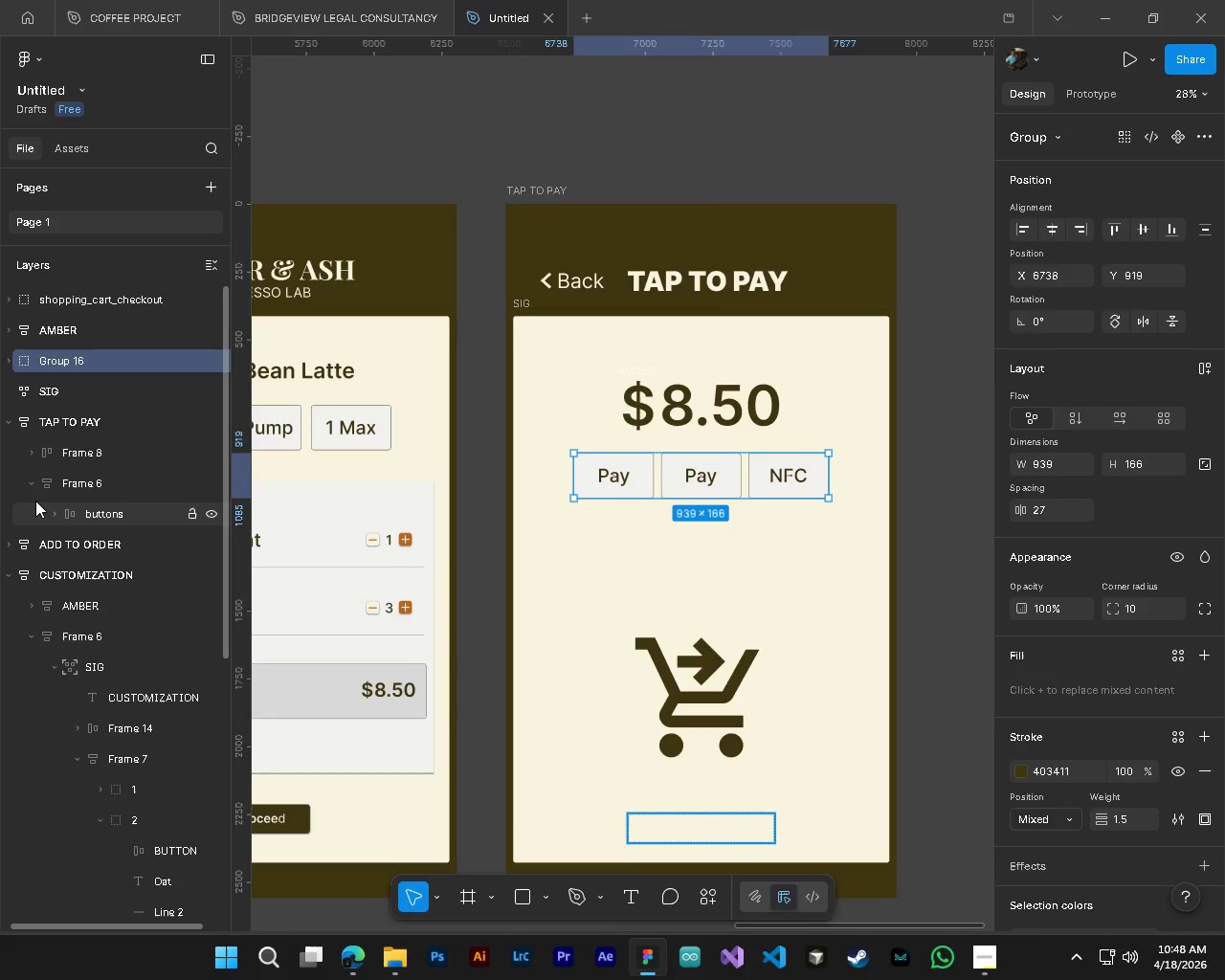 
left_click([31, 482])
 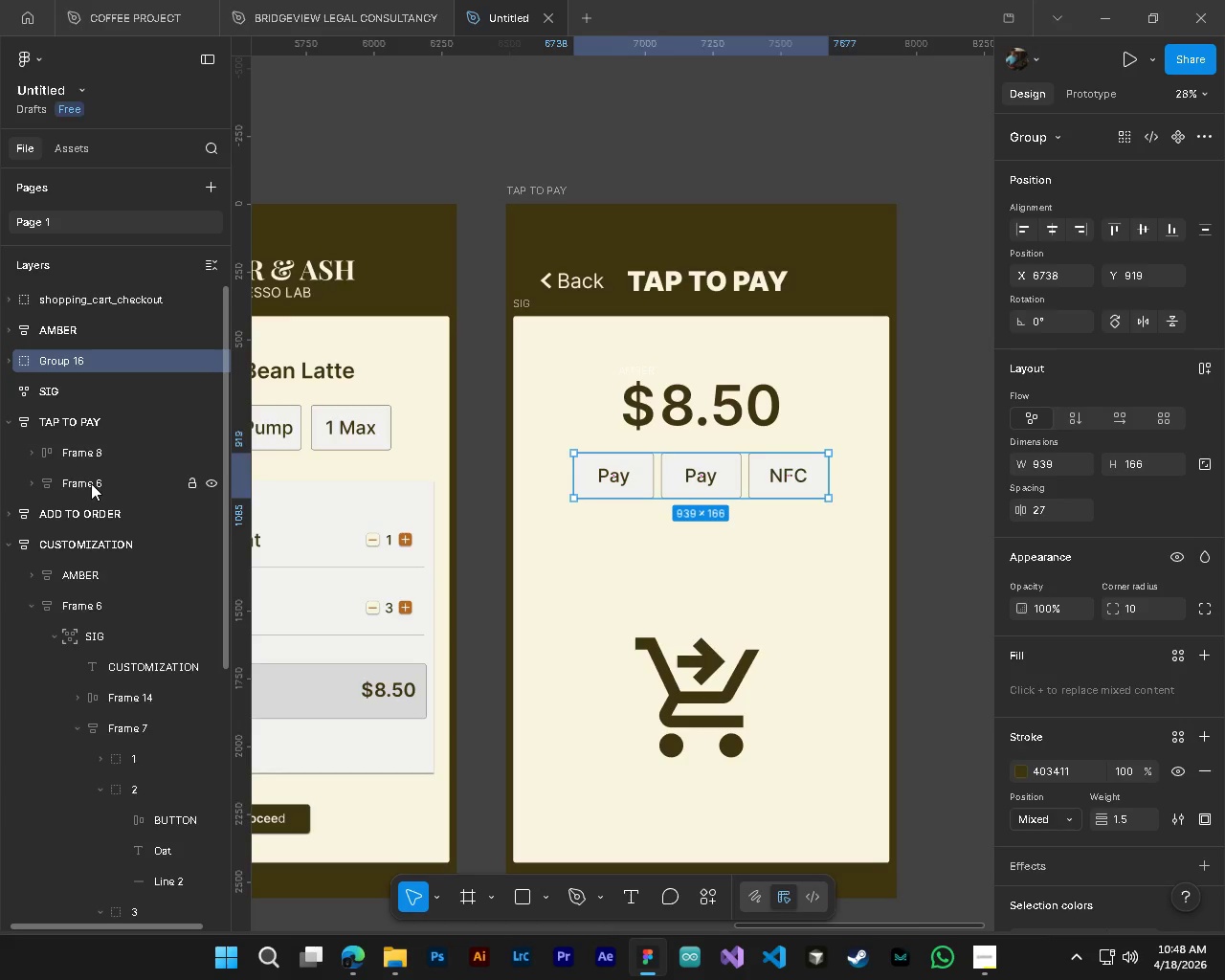 
left_click([91, 483])
 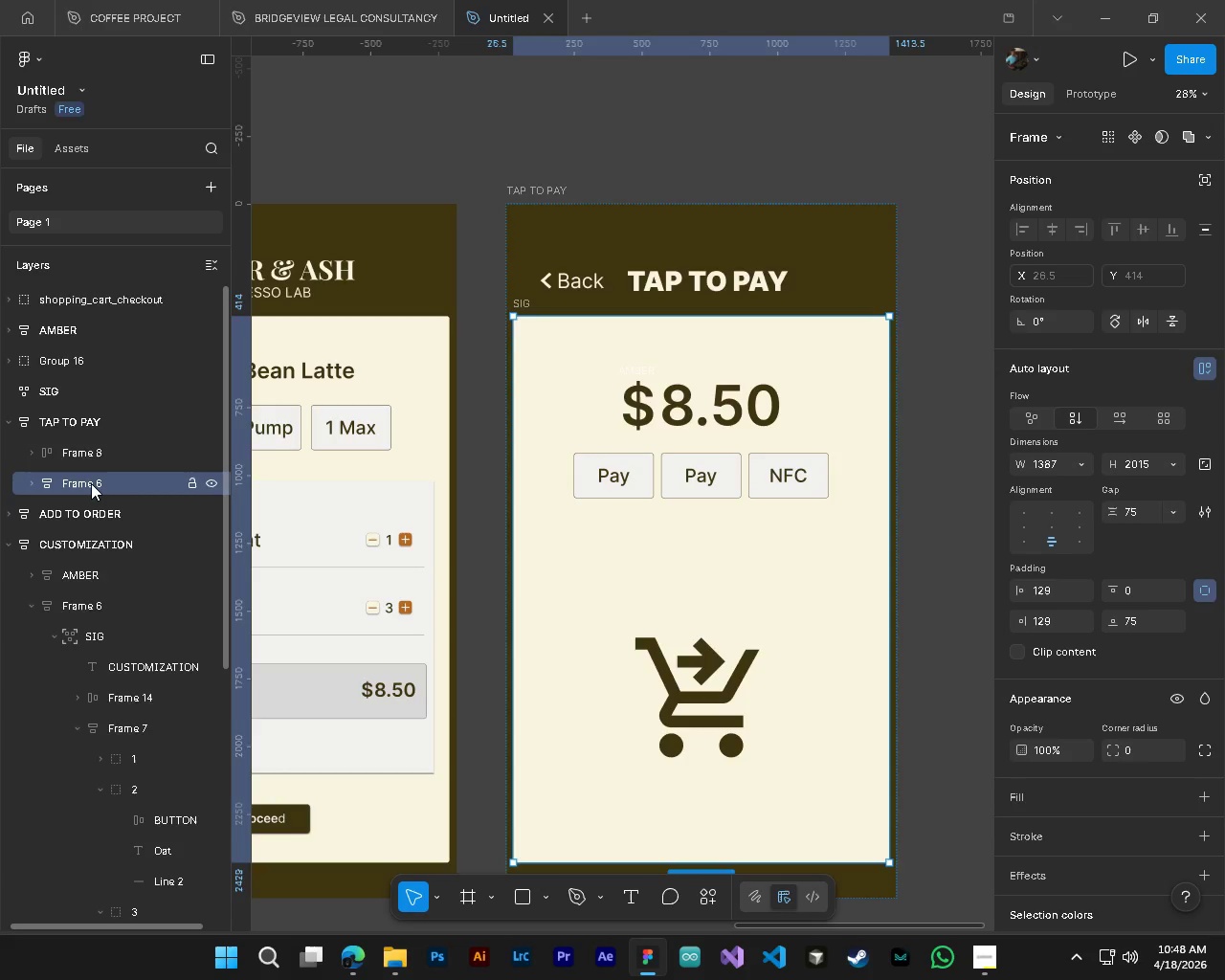 
key(V)
 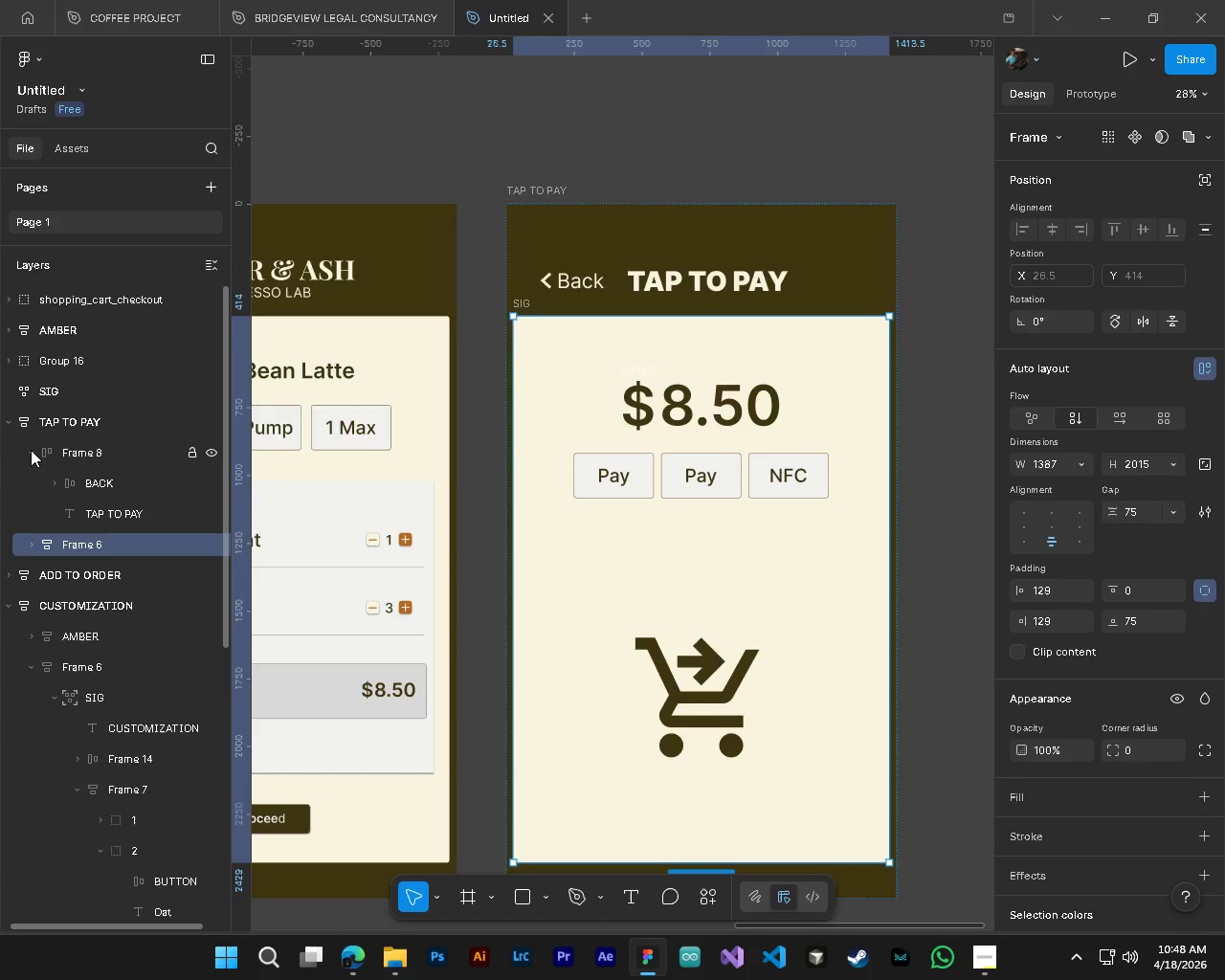 
double_click([31, 450])
 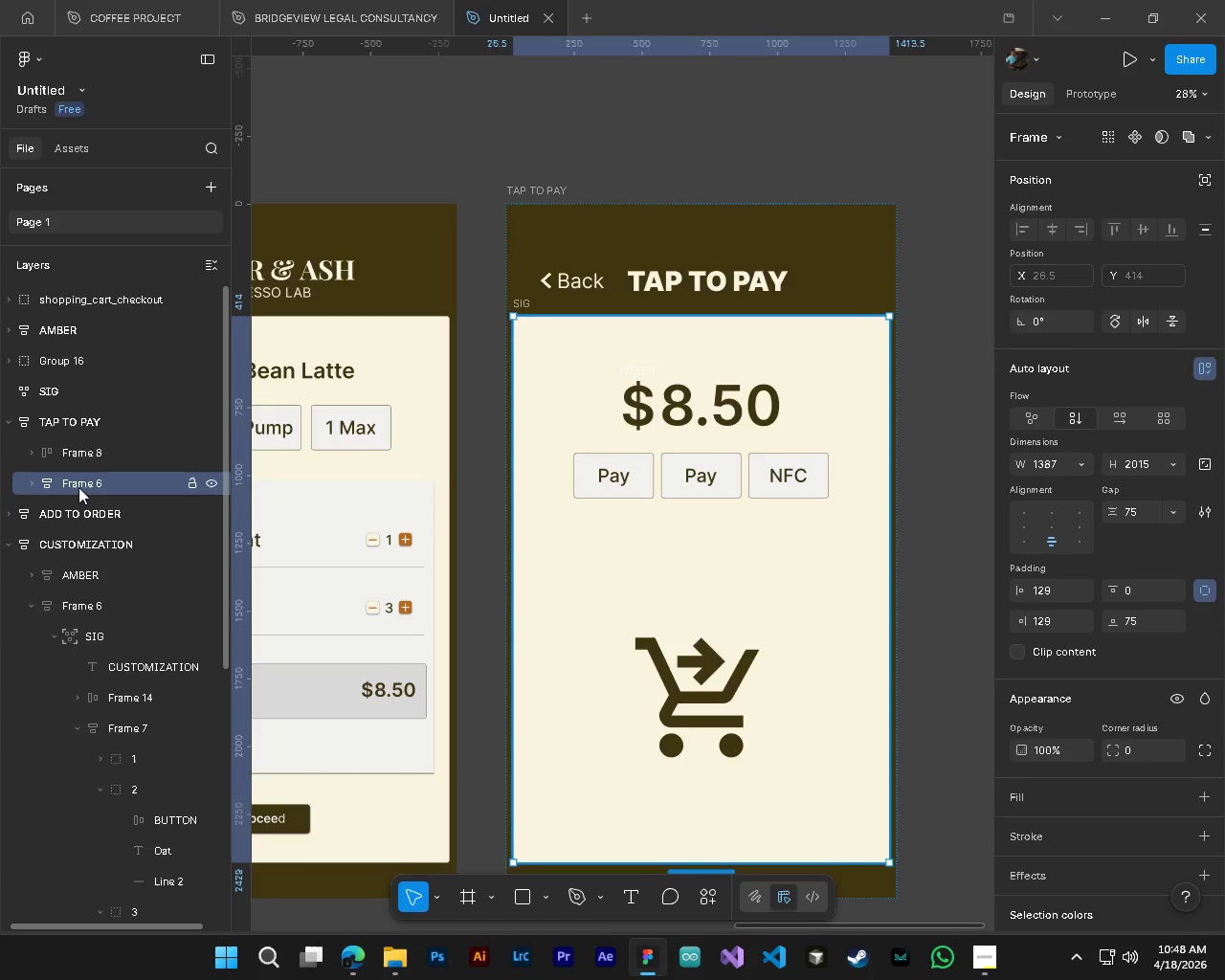 
left_click_drag(start_coordinate=[77, 480], to_coordinate=[71, 379])
 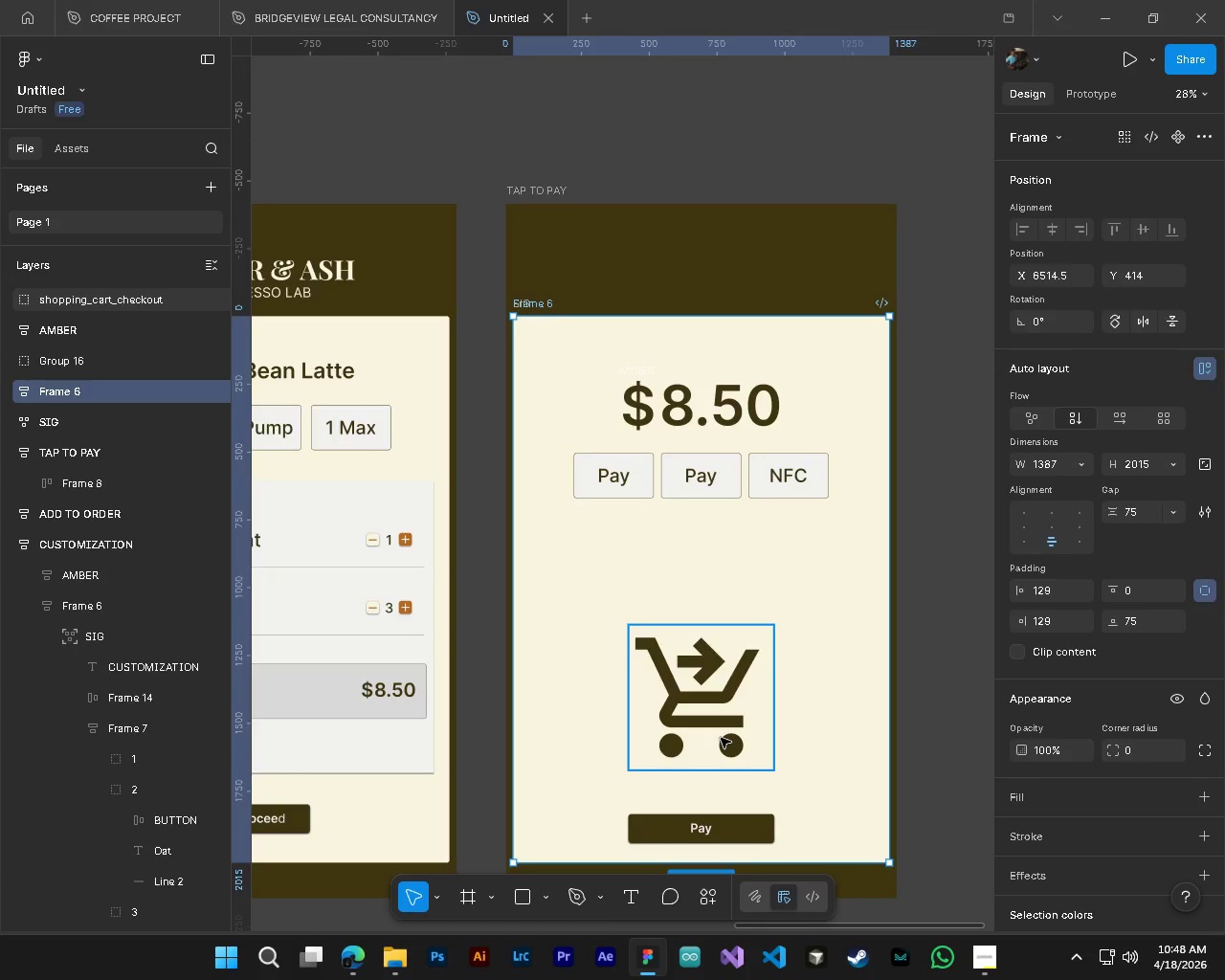 
left_click([721, 738])
 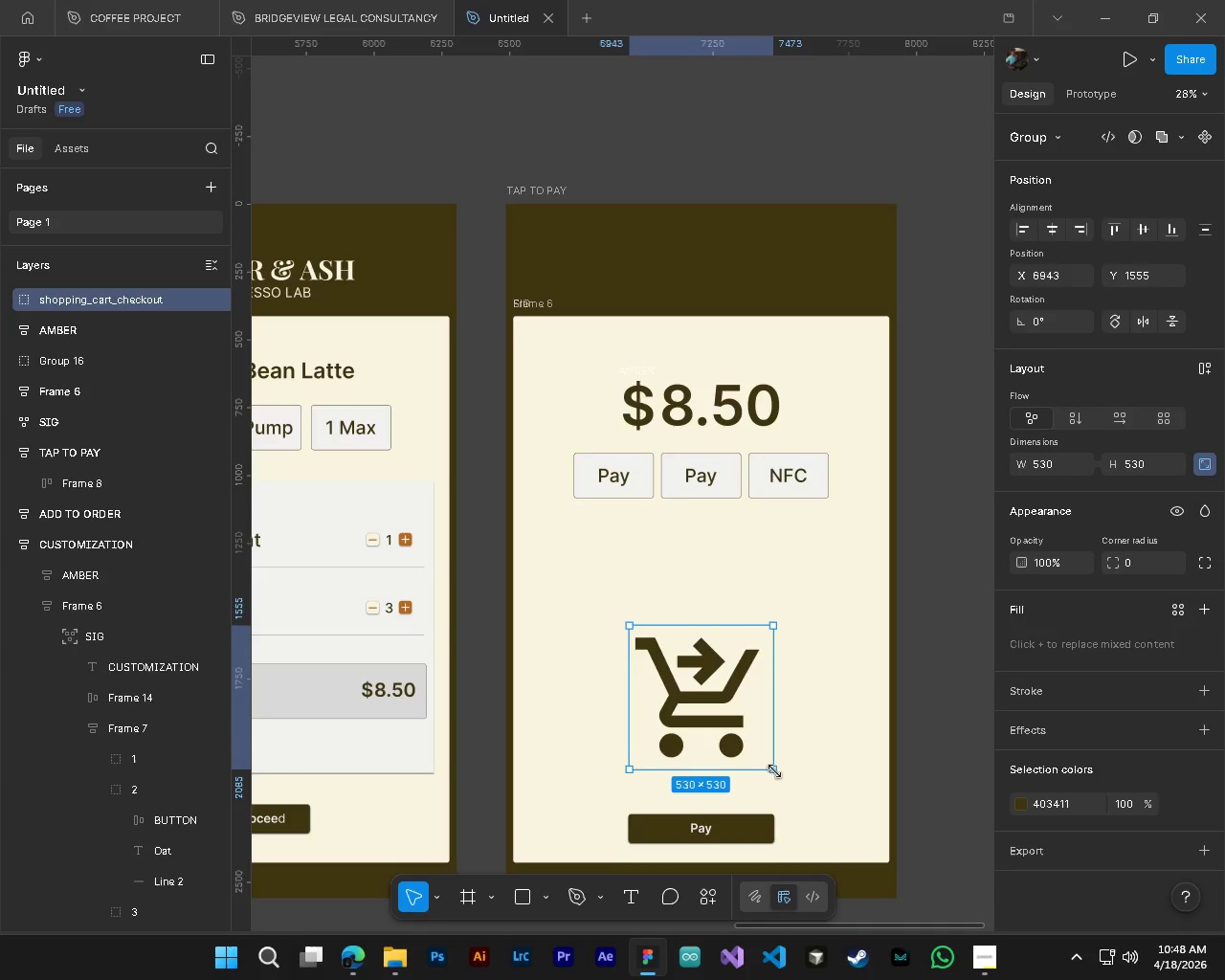 
left_click_drag(start_coordinate=[774, 771], to_coordinate=[855, 829])
 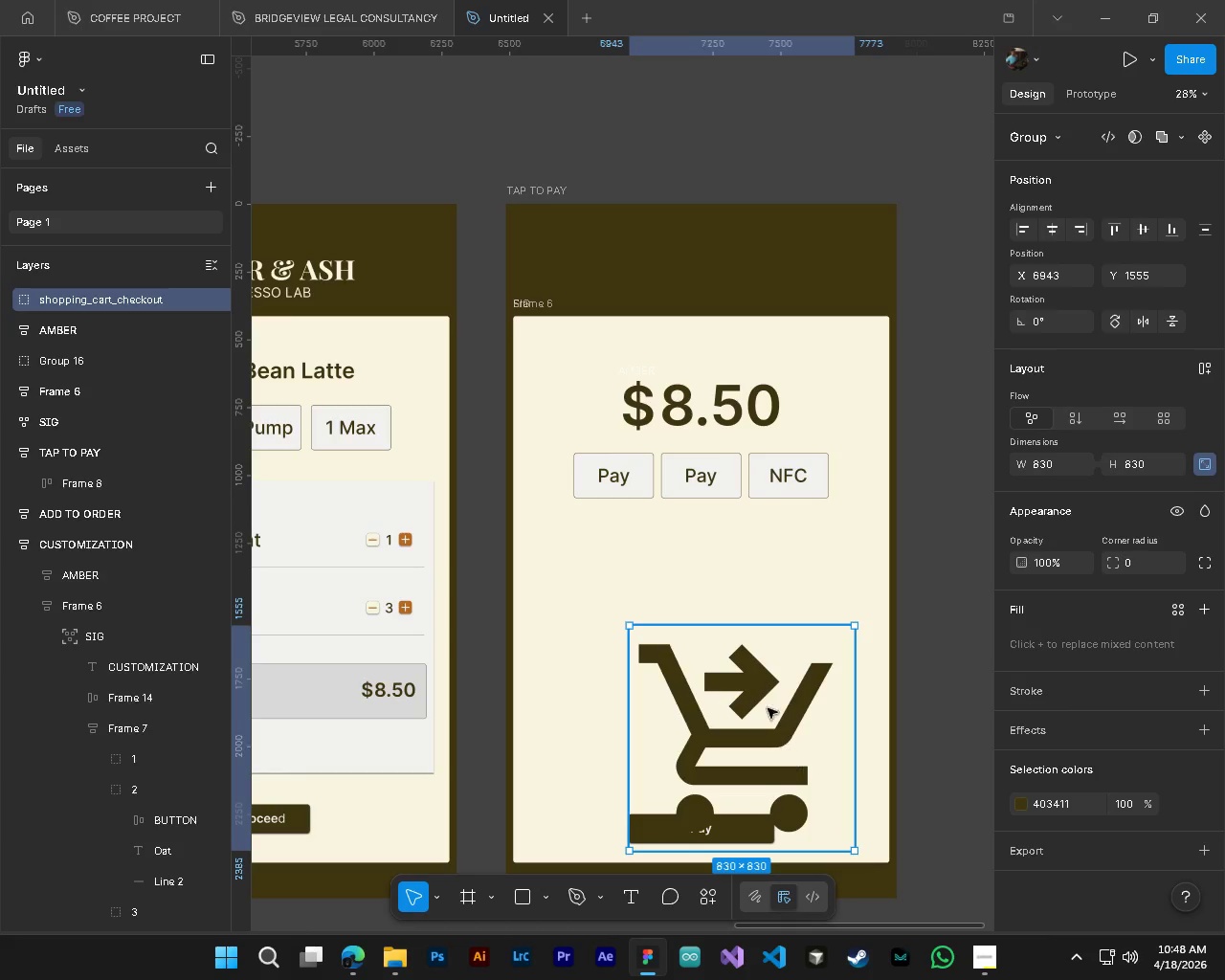 
left_click_drag(start_coordinate=[778, 735], to_coordinate=[741, 654])
 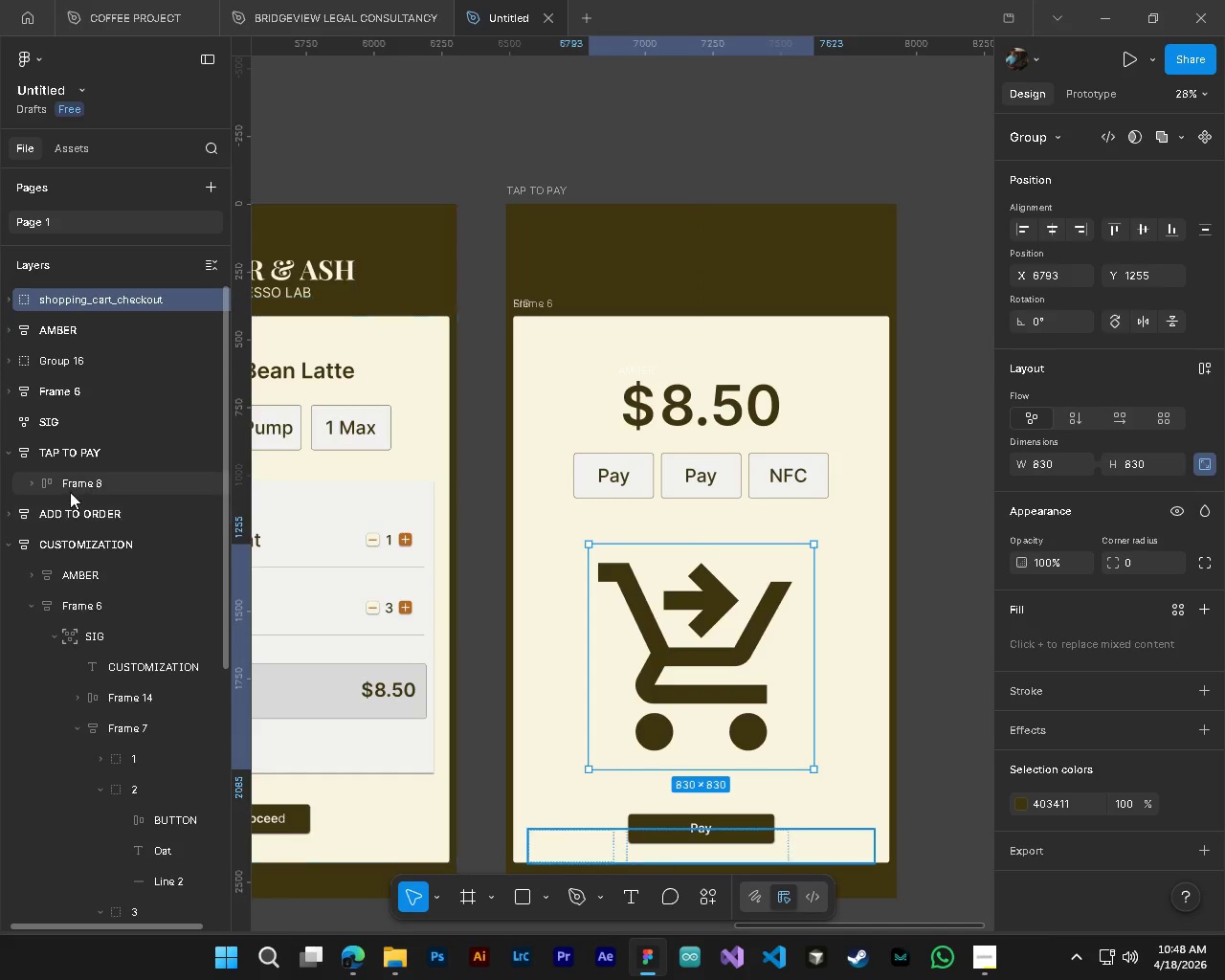 
left_click([69, 486])
 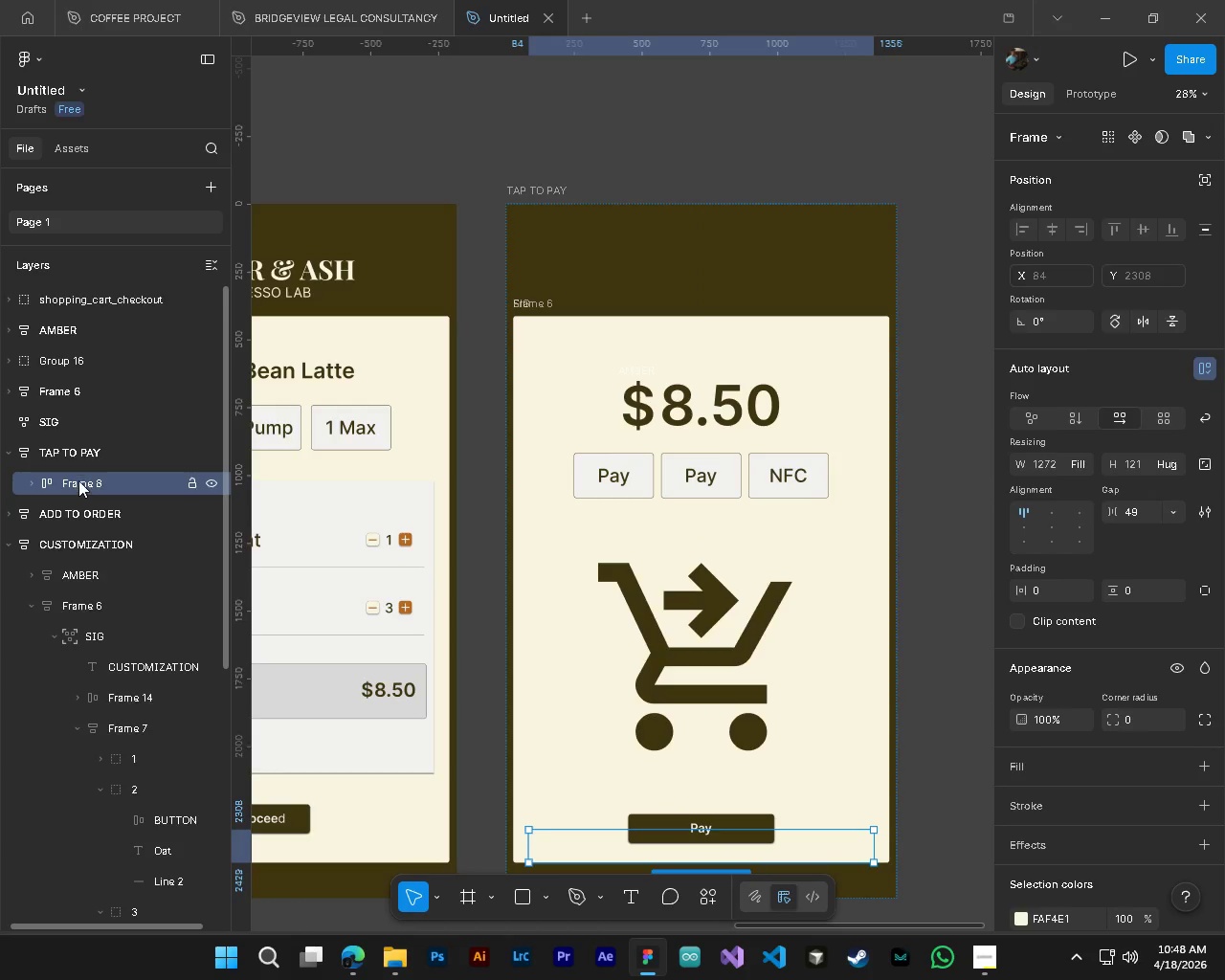 
left_click_drag(start_coordinate=[78, 480], to_coordinate=[63, 321])
 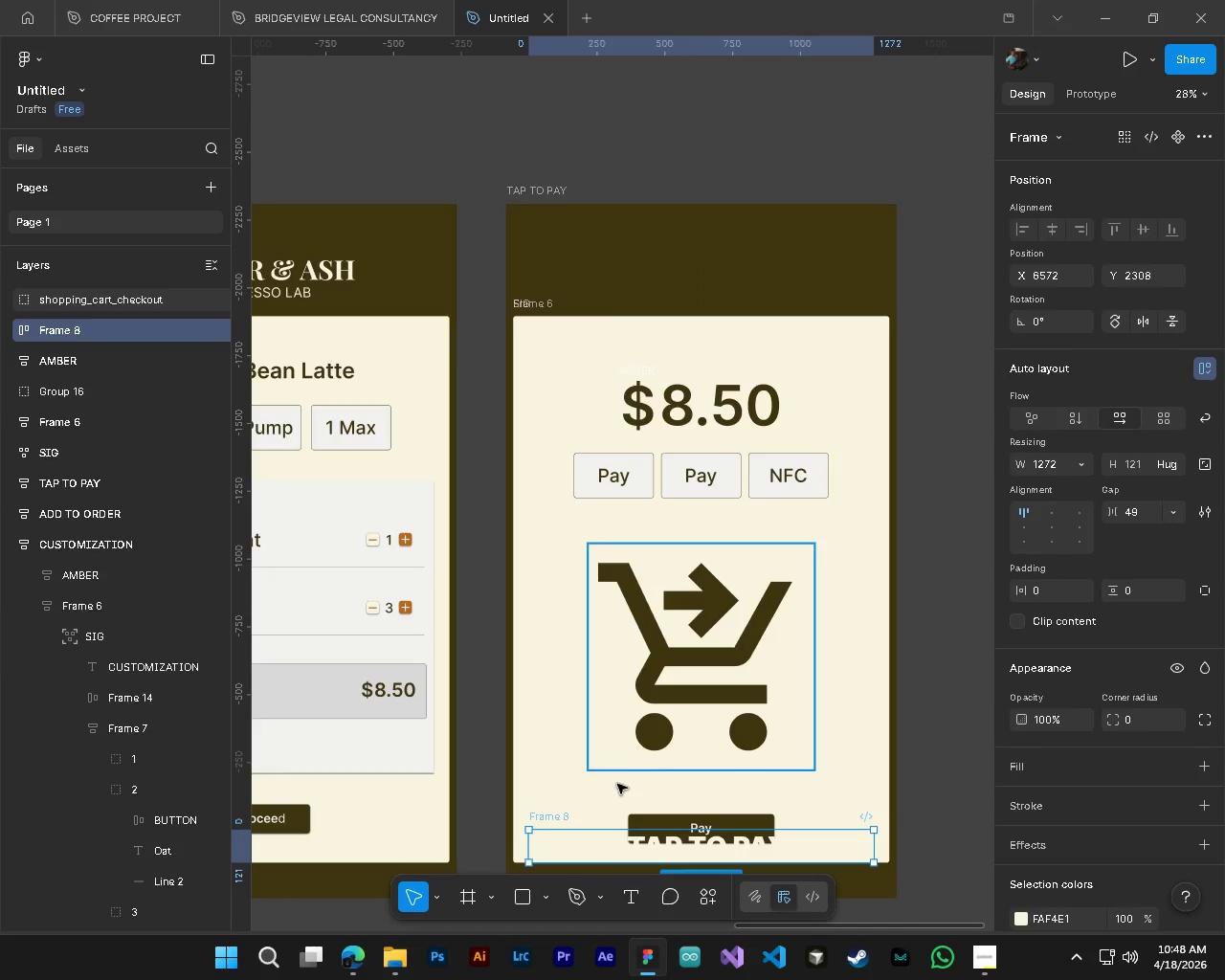 
left_click_drag(start_coordinate=[795, 847], to_coordinate=[793, 281])
 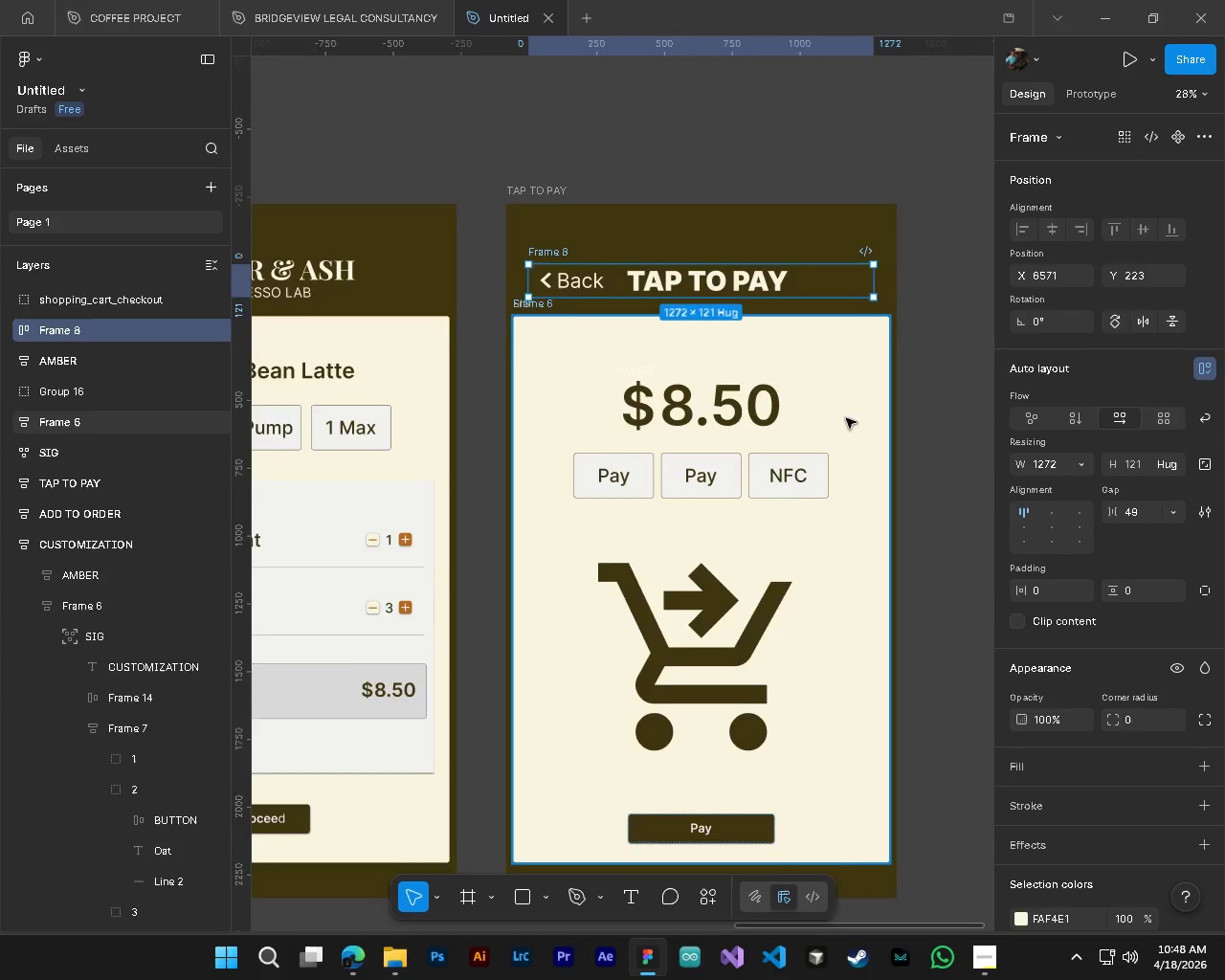 
hold_key(key=AltLeft, duration=4.33)
 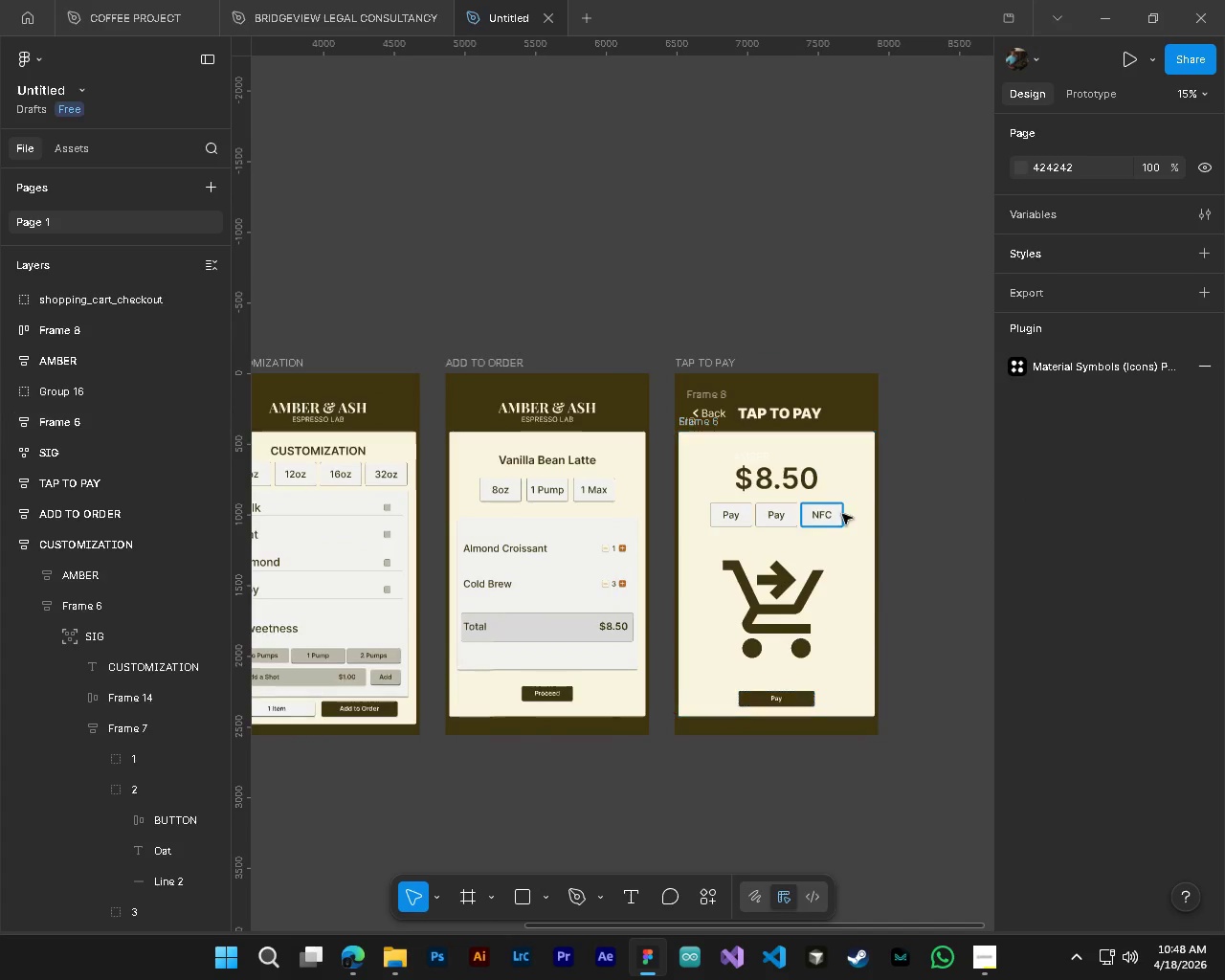 
key(Control+ControlLeft)
 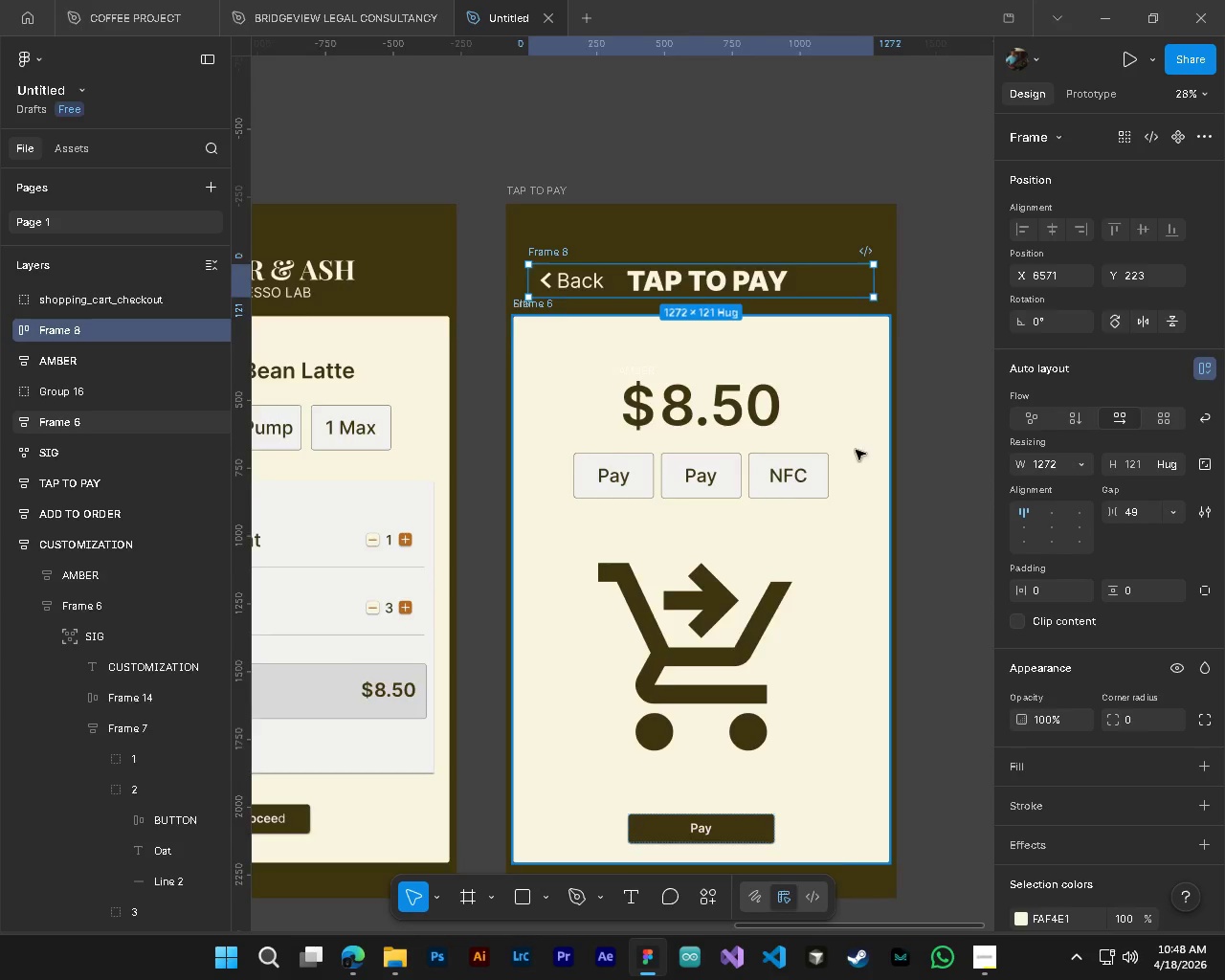 
left_click([937, 597])
 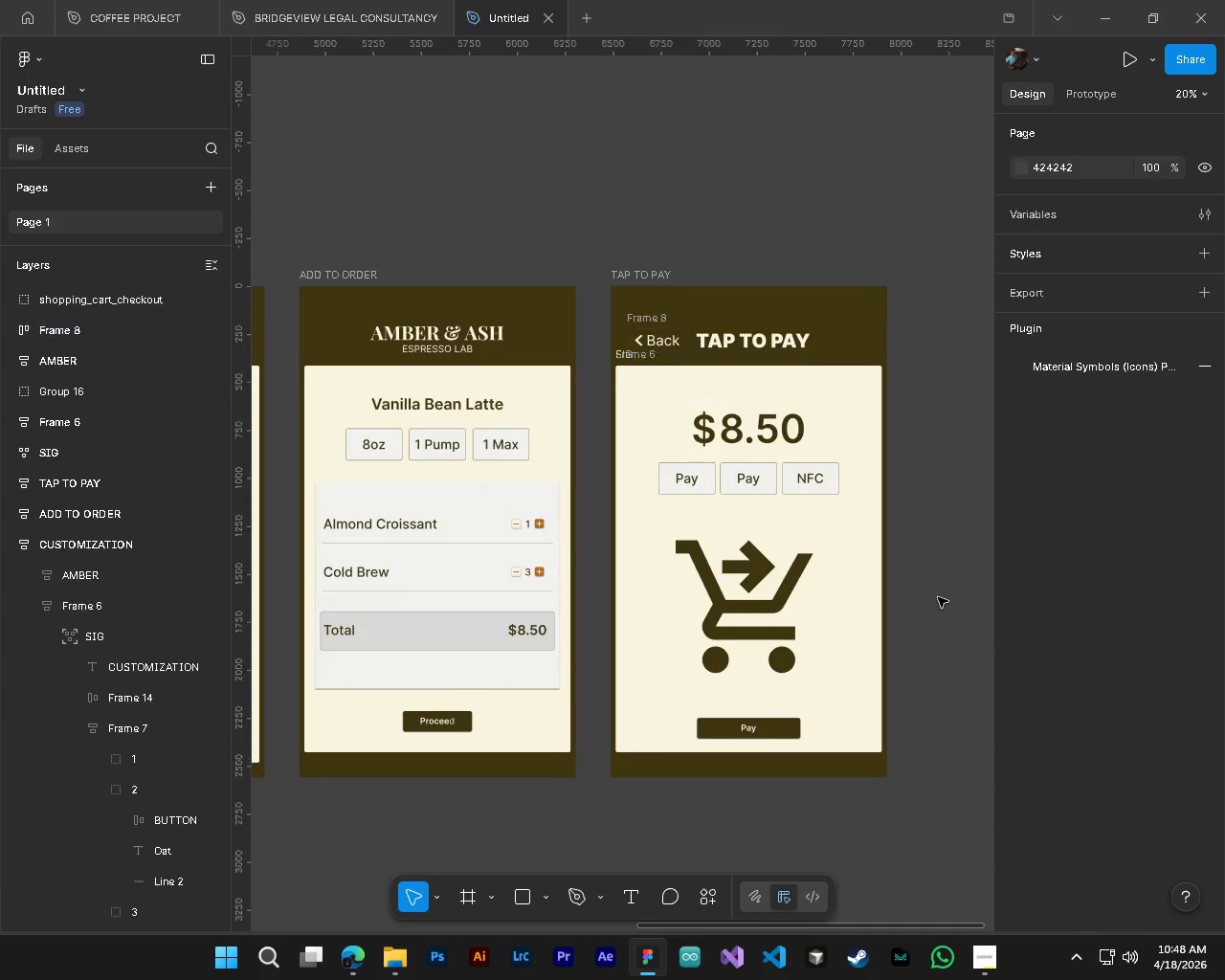 
scroll: coordinate [875, 530], scroll_direction: down, amount: 4.0
 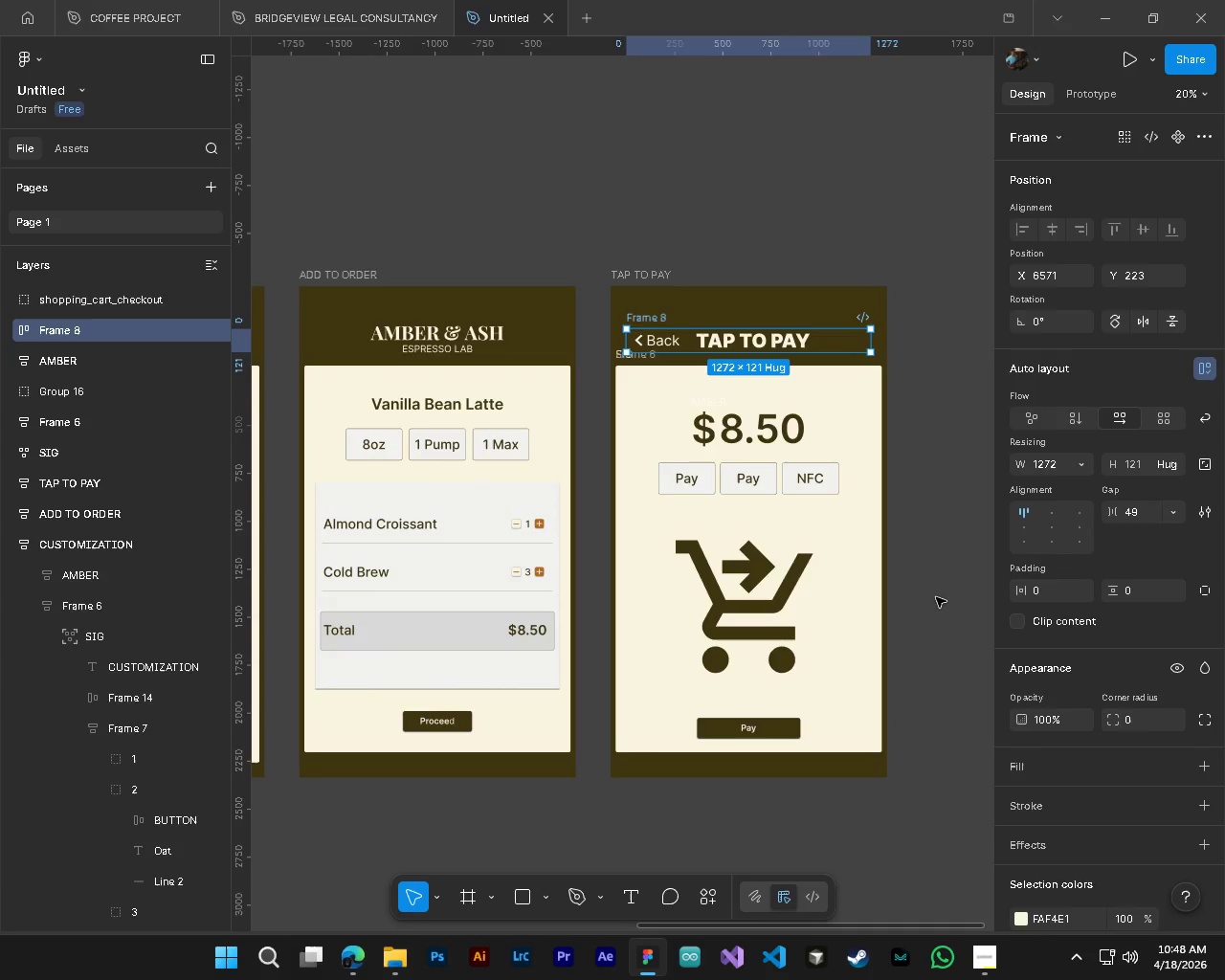 
hold_key(key=ShiftLeft, duration=0.61)
scroll: coordinate [938, 612], scroll_direction: down, amount: 2.0
 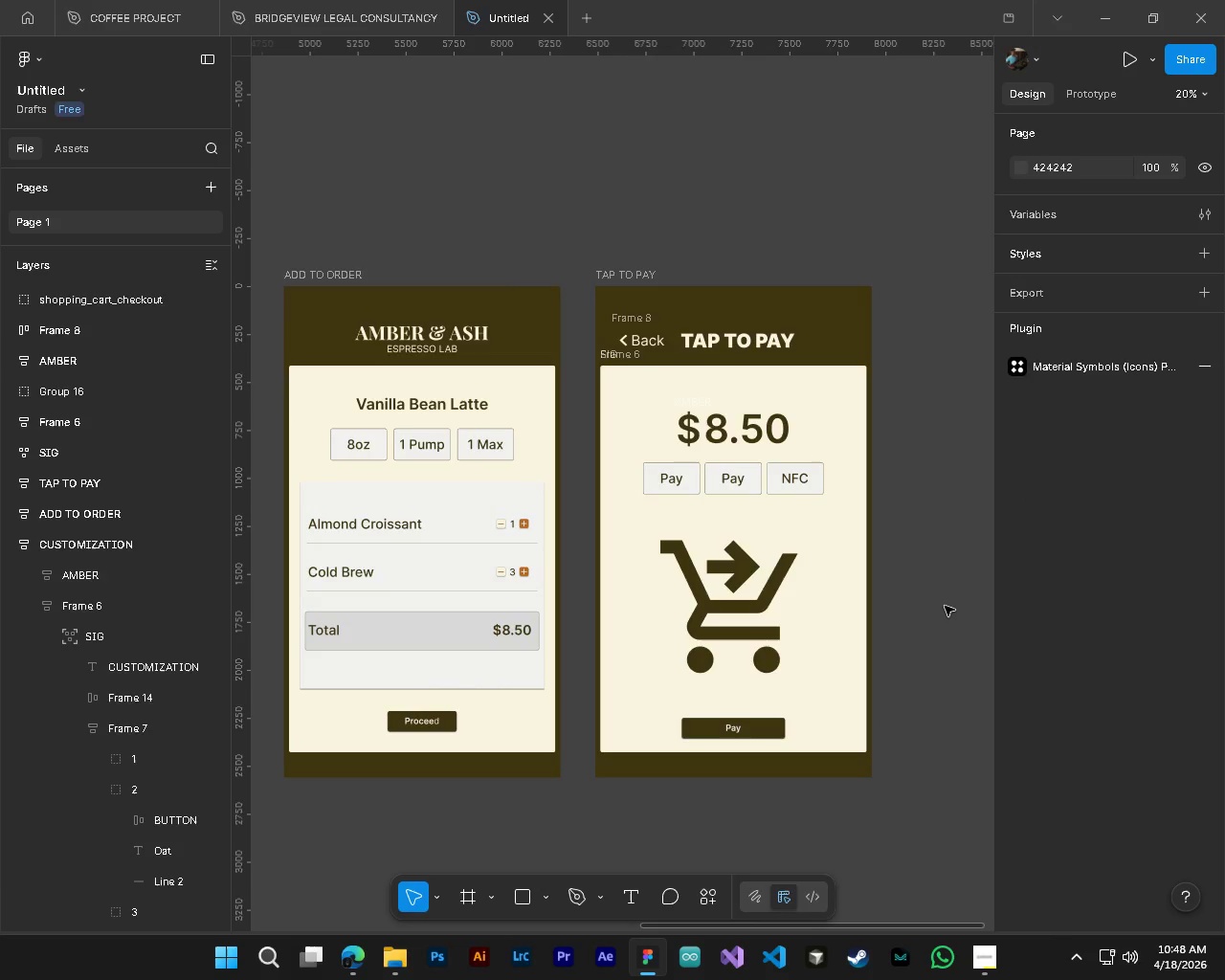 
key(Control+ControlLeft)
 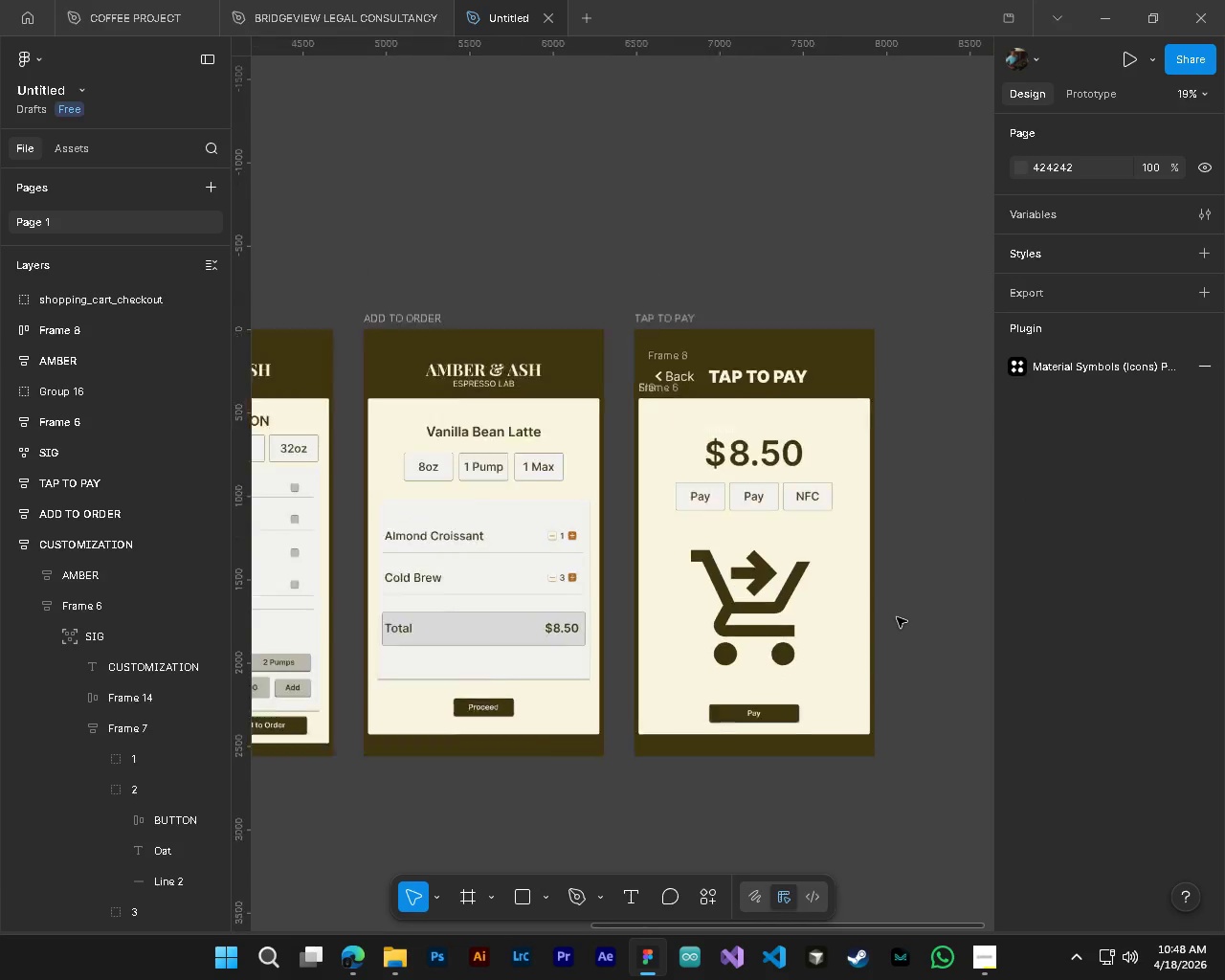 
key(Alt+AltLeft)
 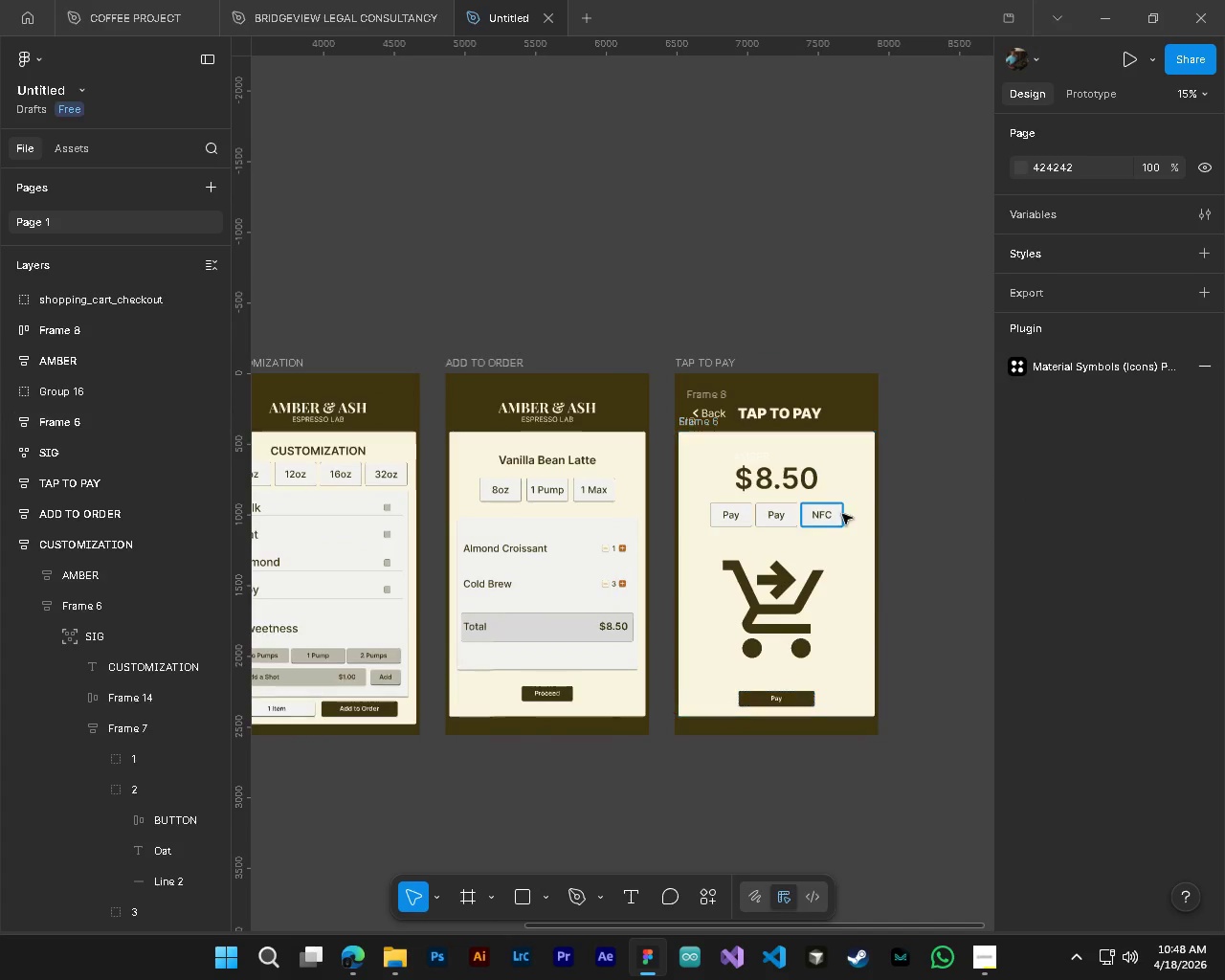 
hold_key(key=ControlLeft, duration=0.52)
hold_key(key=AltLeft, duration=0.38)
scroll: coordinate [845, 513], scroll_direction: up, amount: 1.0
 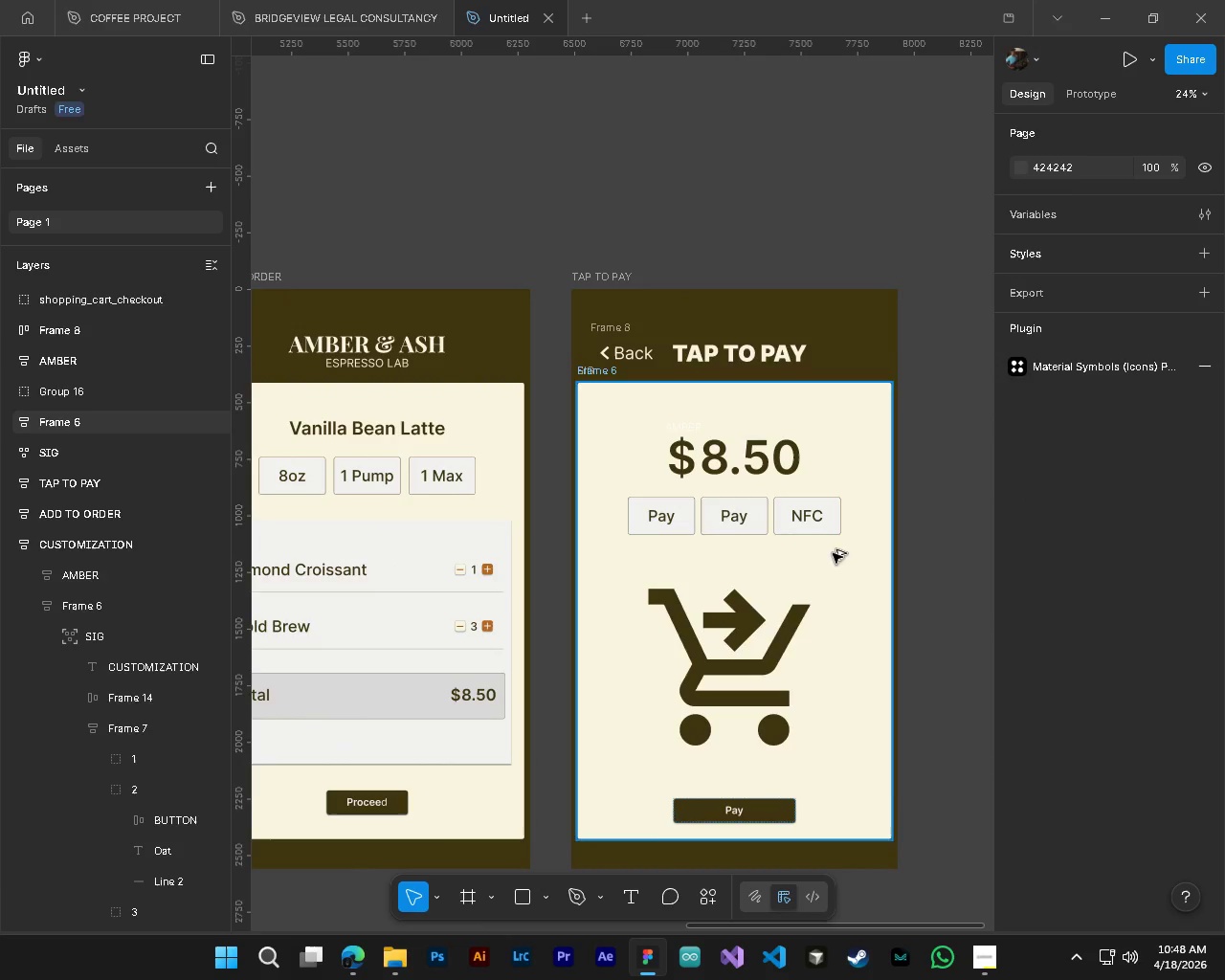 
key(Alt+AltLeft)
 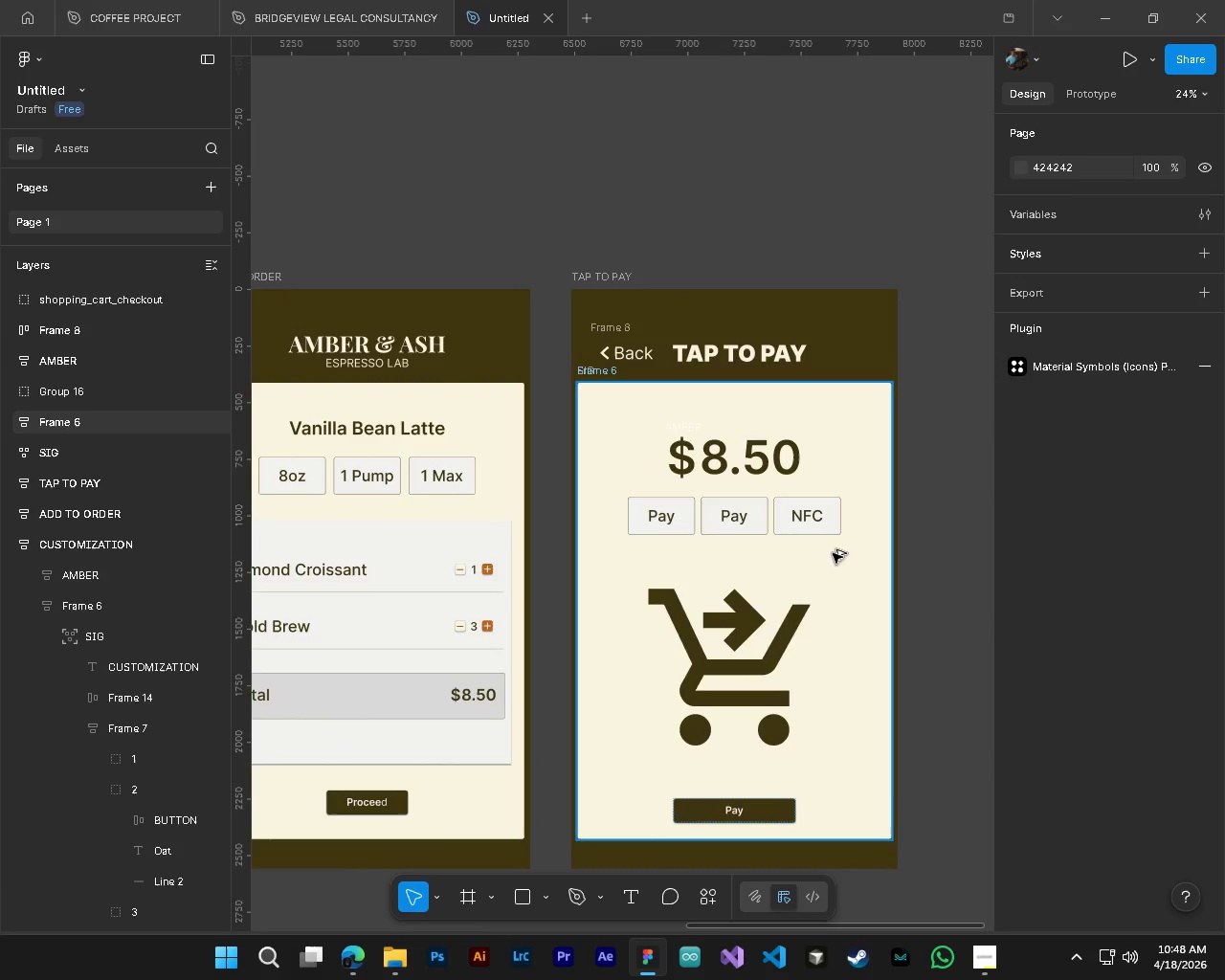 
key(Control+ControlLeft)
 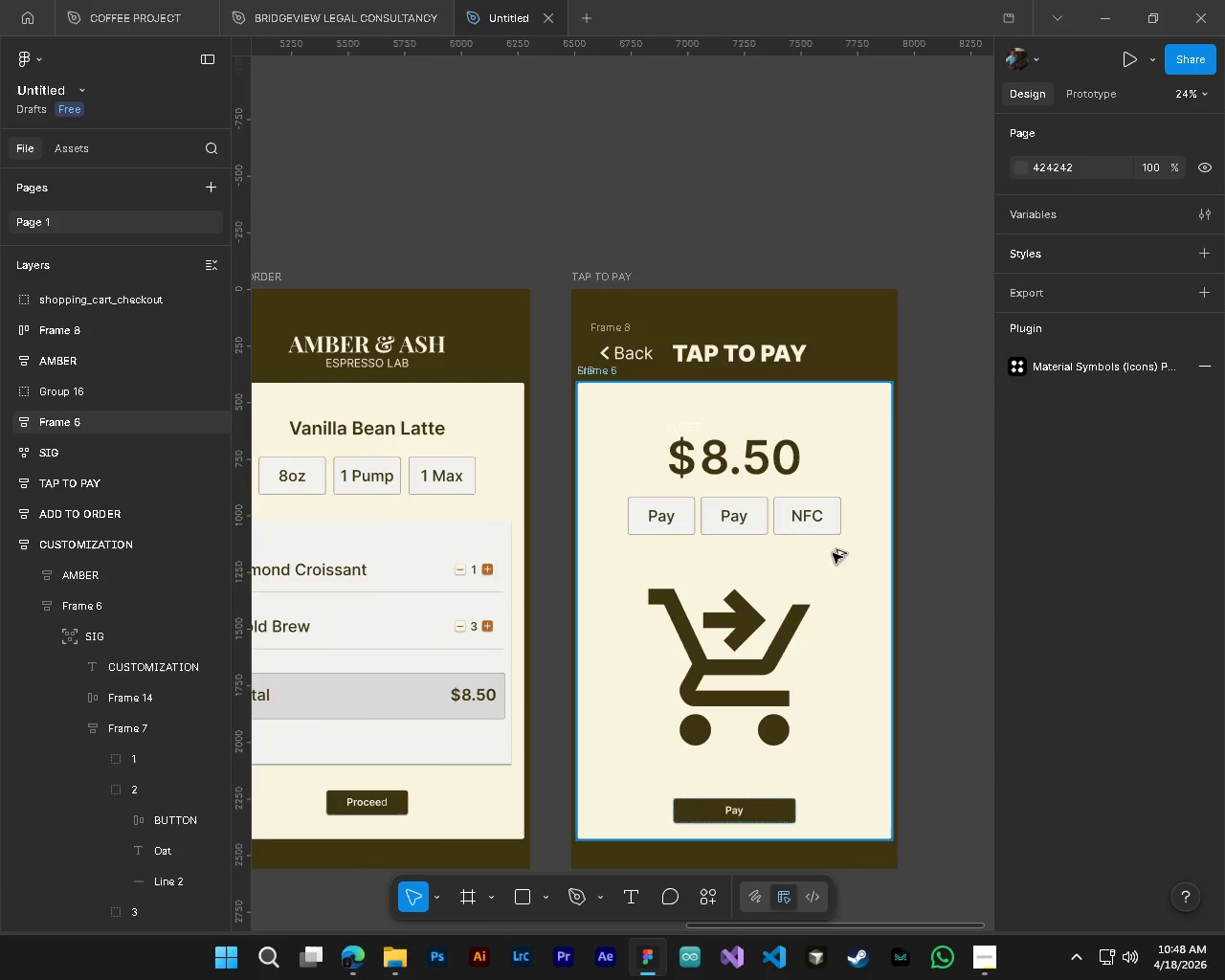 
key(Alt+Control+AltLeft)
 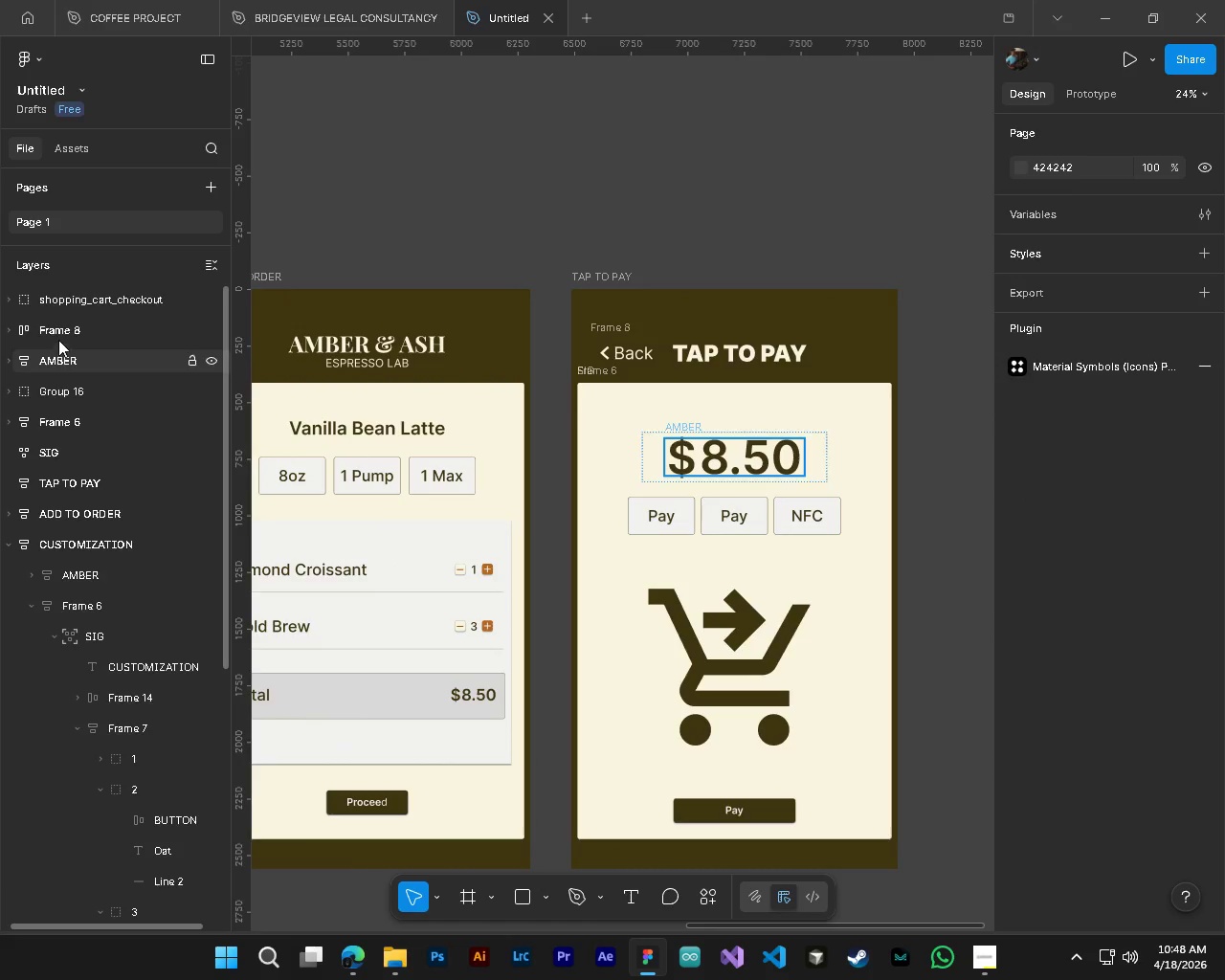 
left_click([59, 333])
 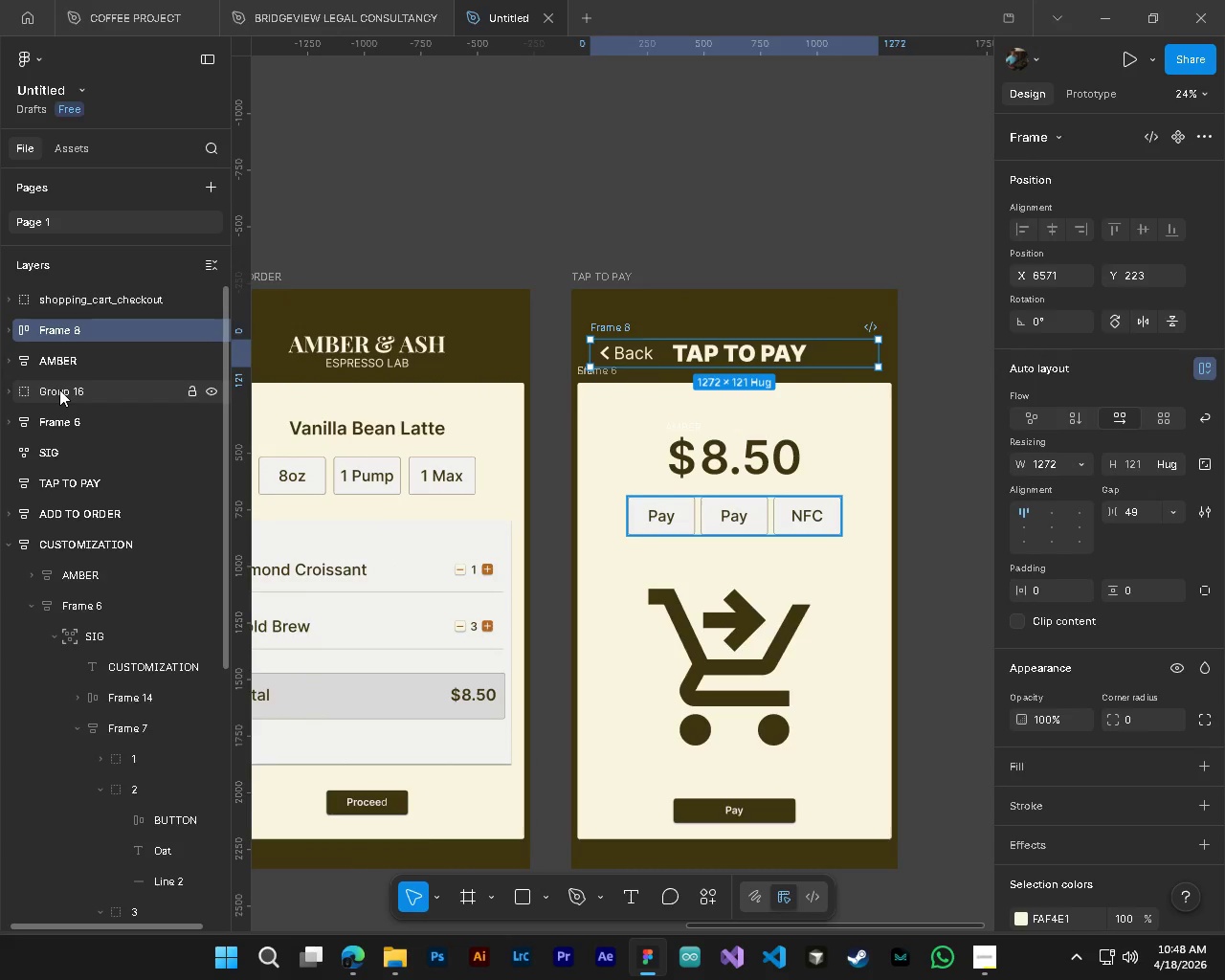 
left_click([68, 362])
 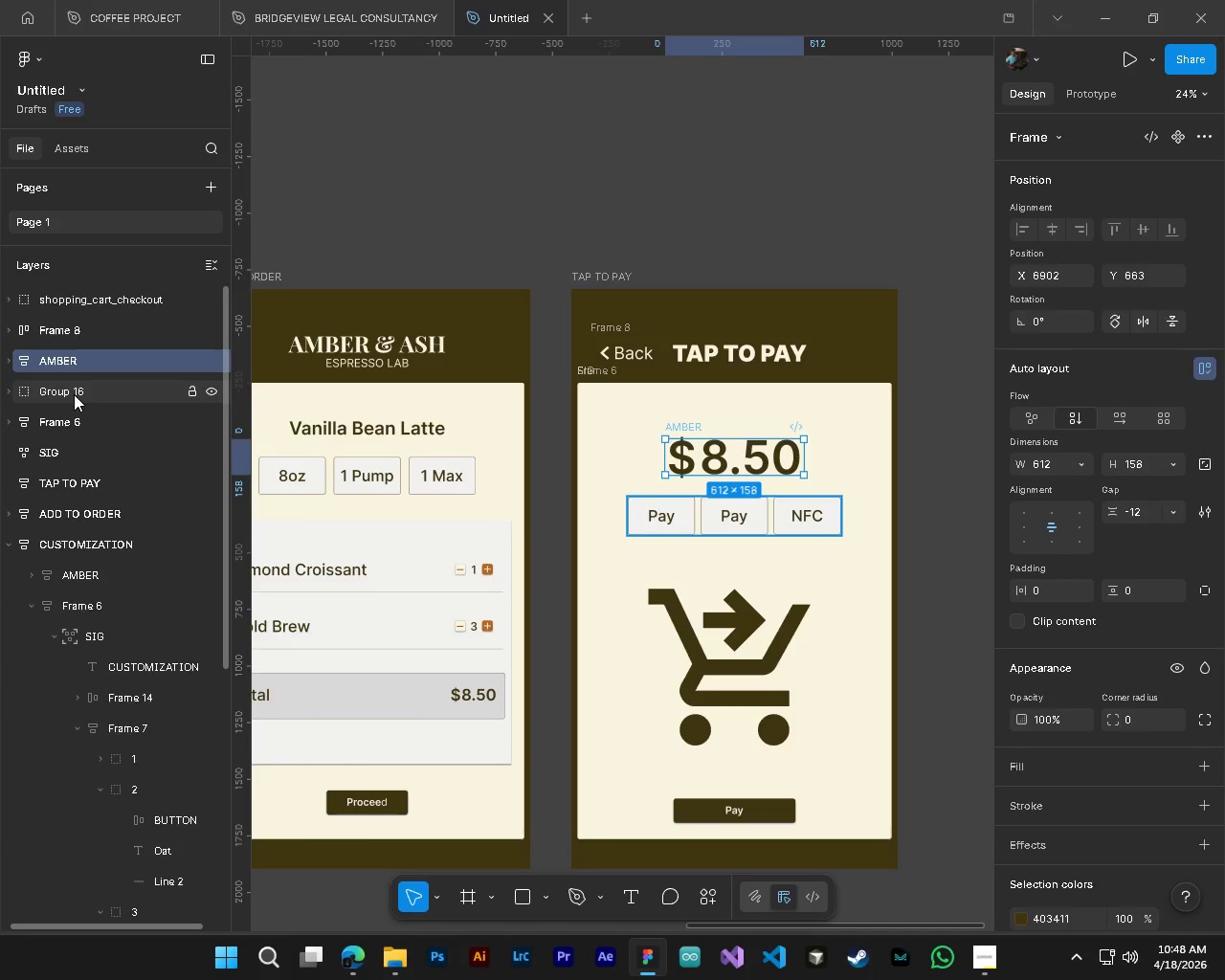 
left_click([74, 394])
 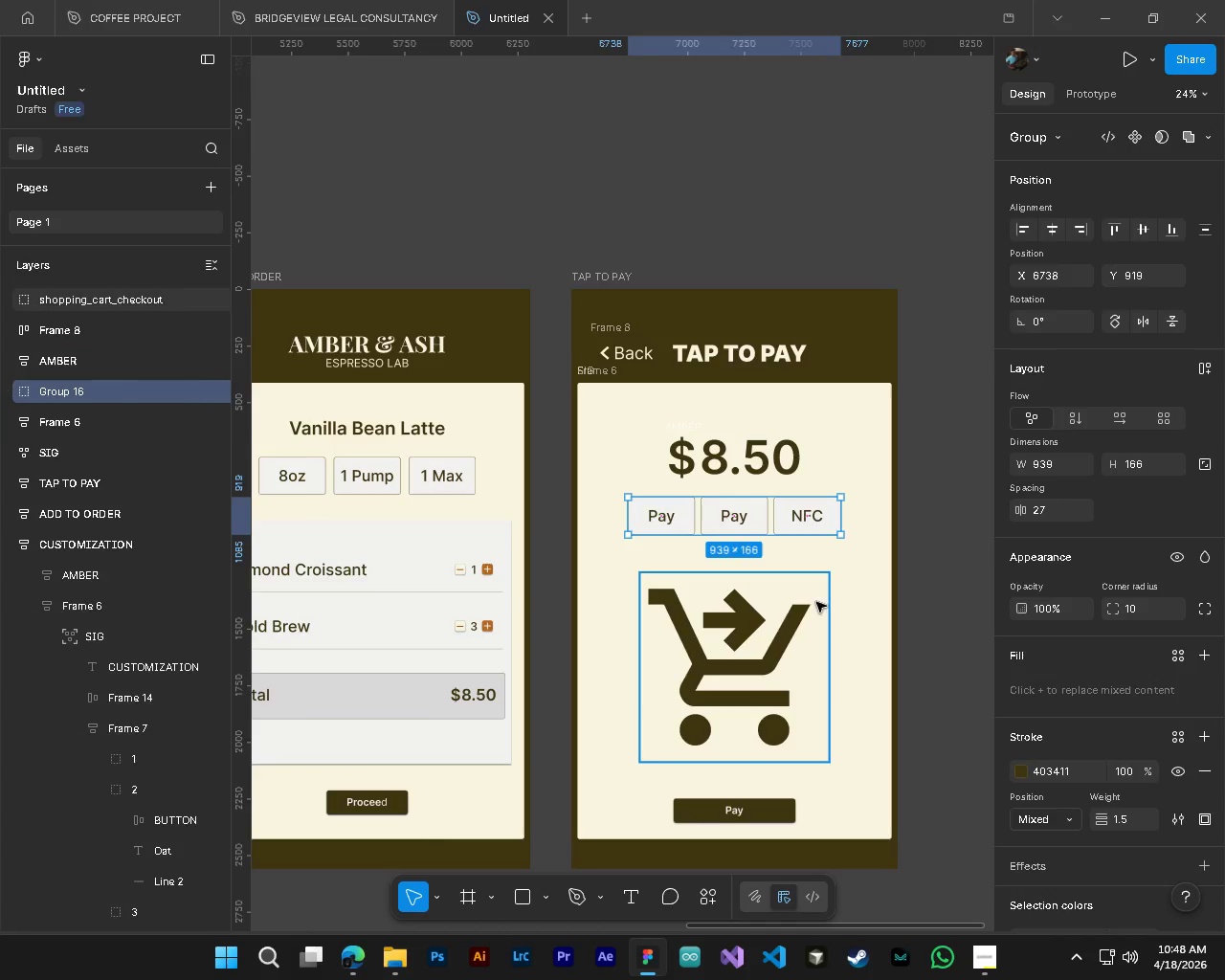 
key(Control+ControlLeft)
 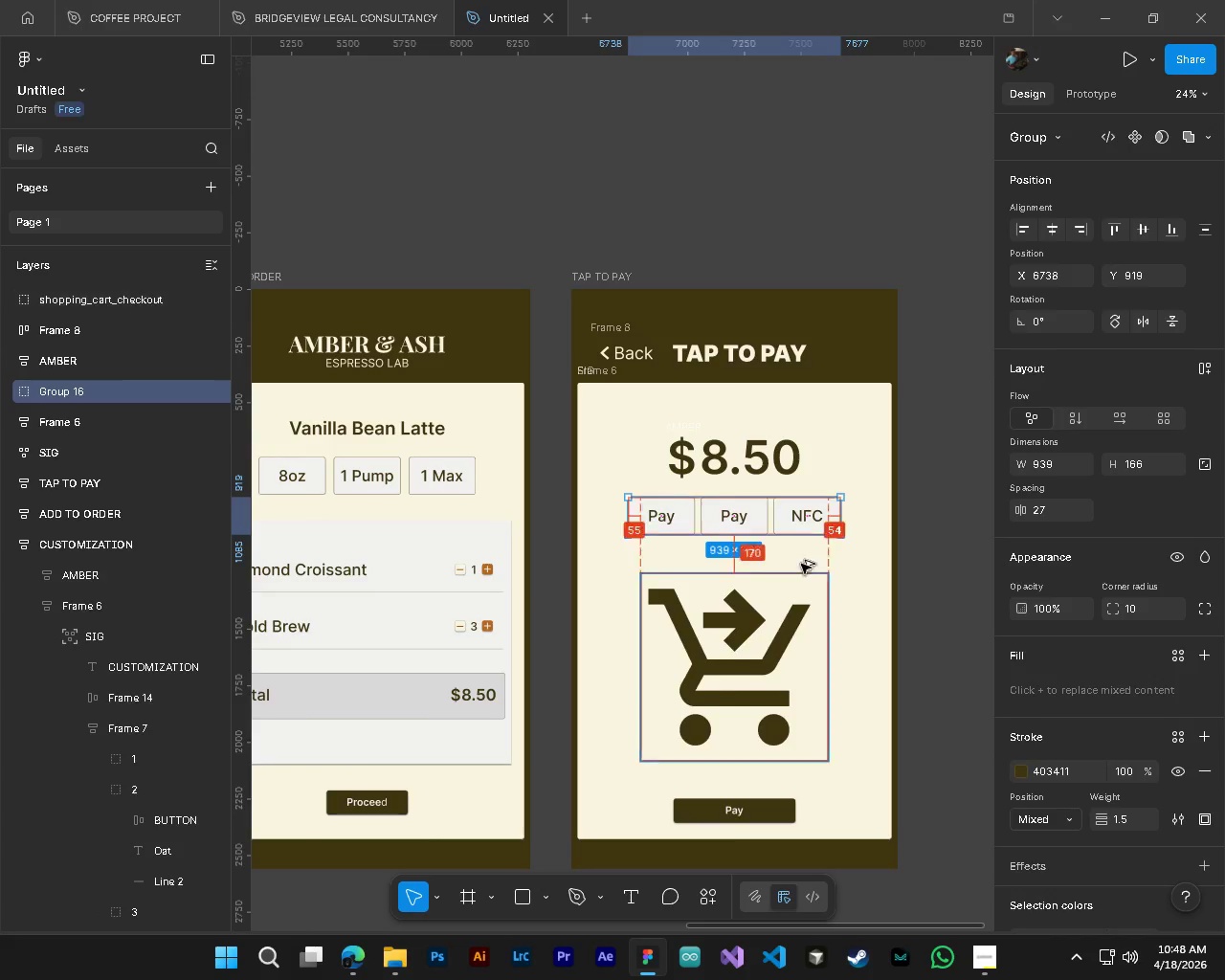 
key(Alt+Control+AltLeft)
 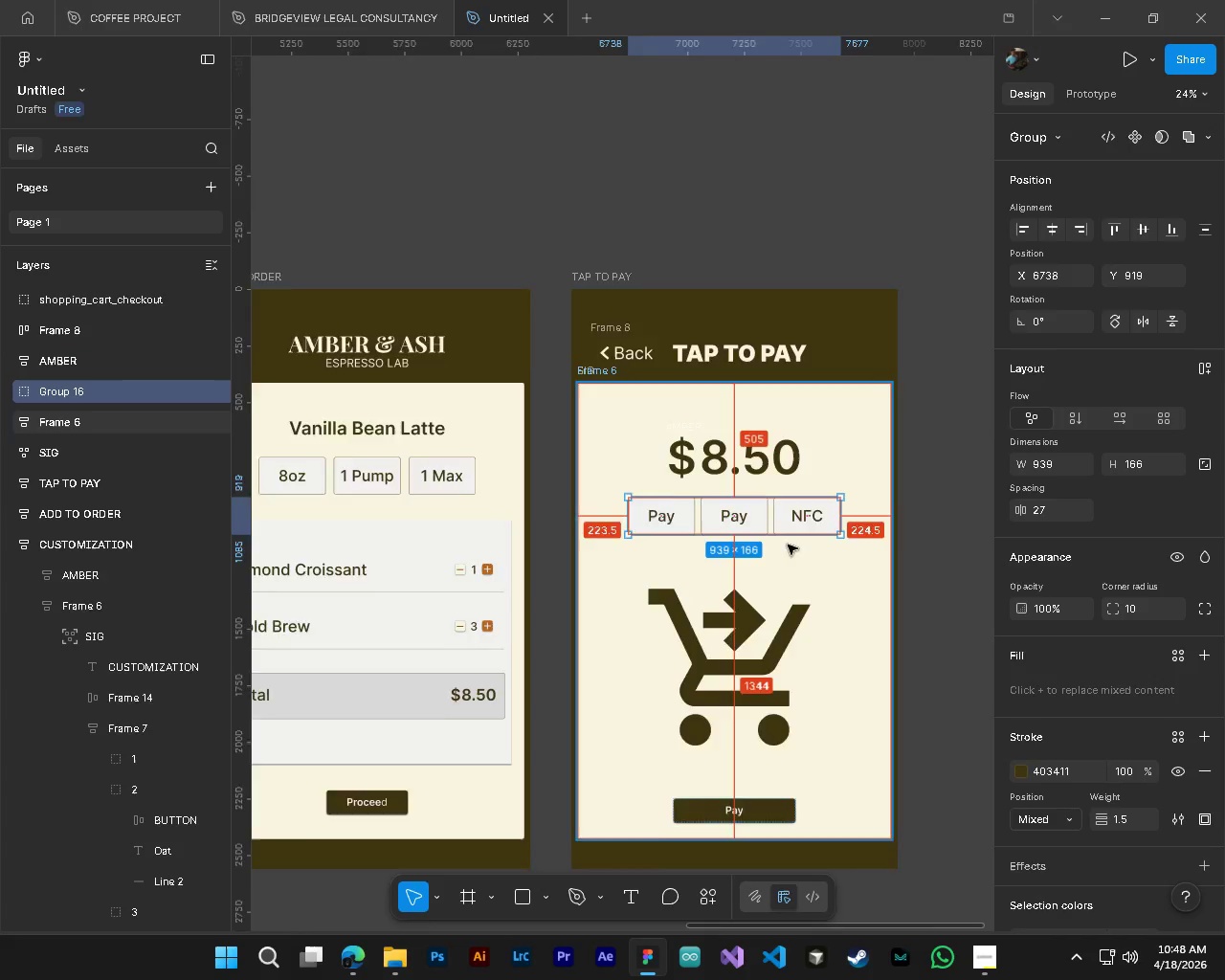 
scroll: coordinate [785, 535], scroll_direction: up, amount: 3.0
 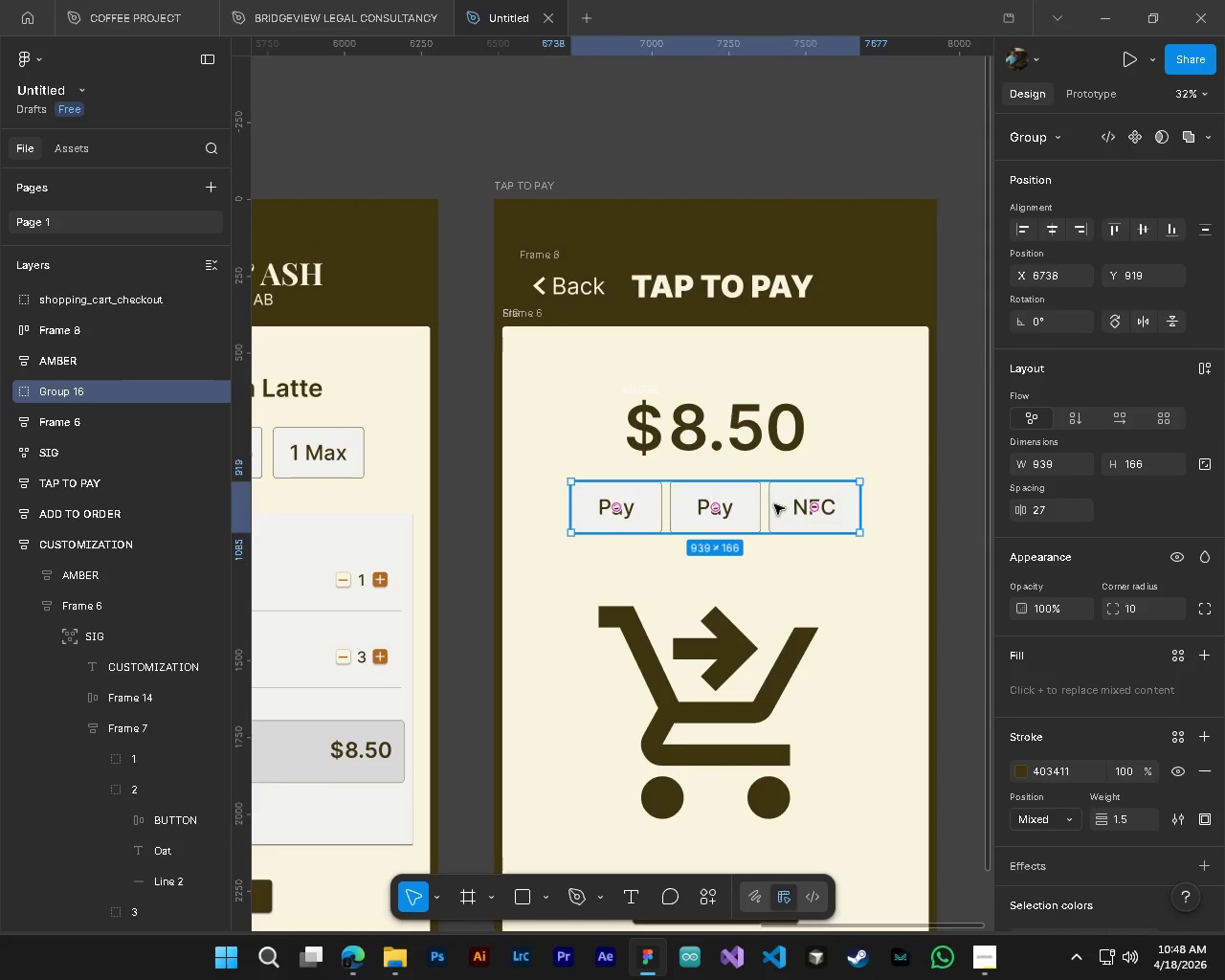 
left_click_drag(start_coordinate=[774, 504], to_coordinate=[774, 520])
 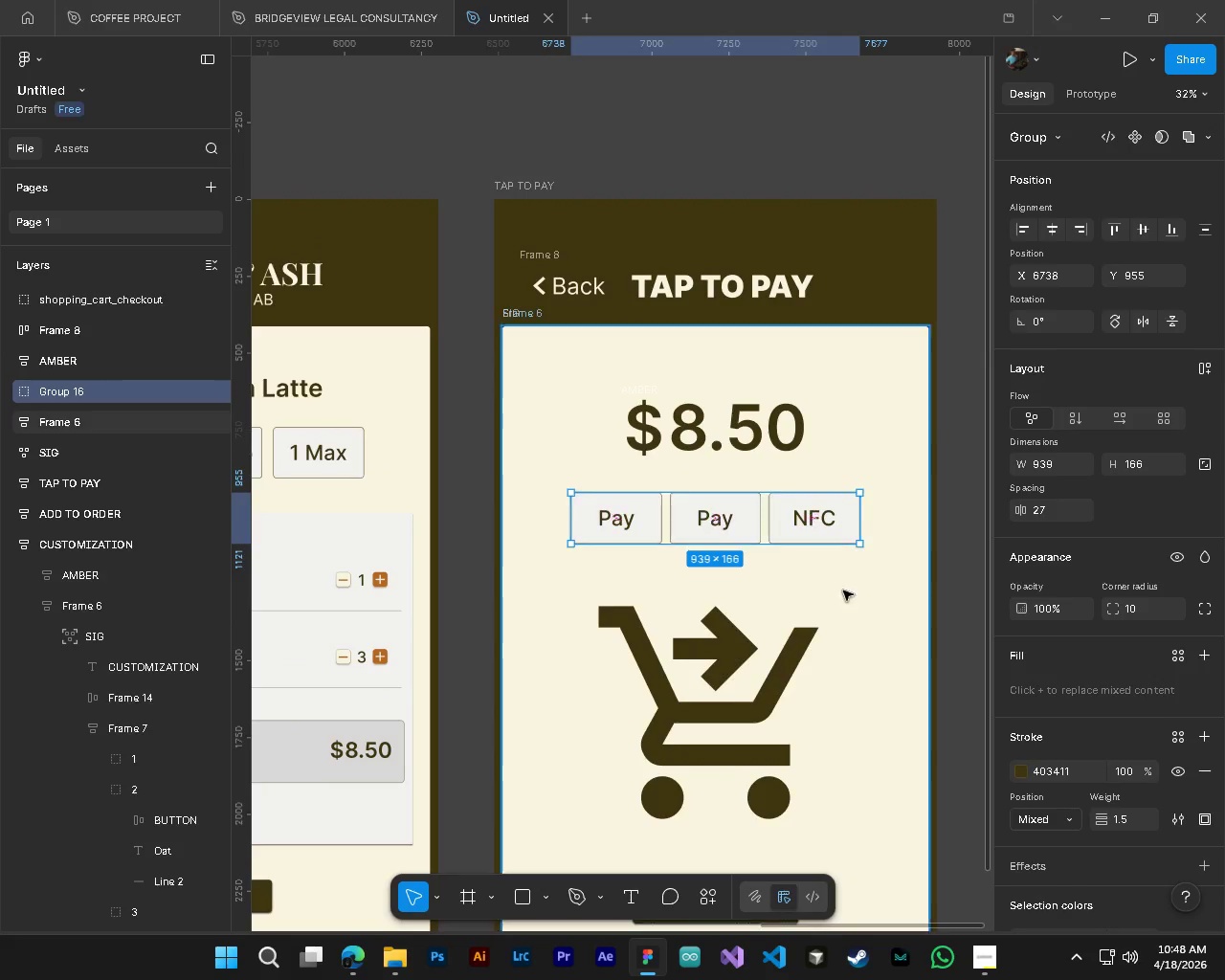 
key(Alt+AltLeft)
 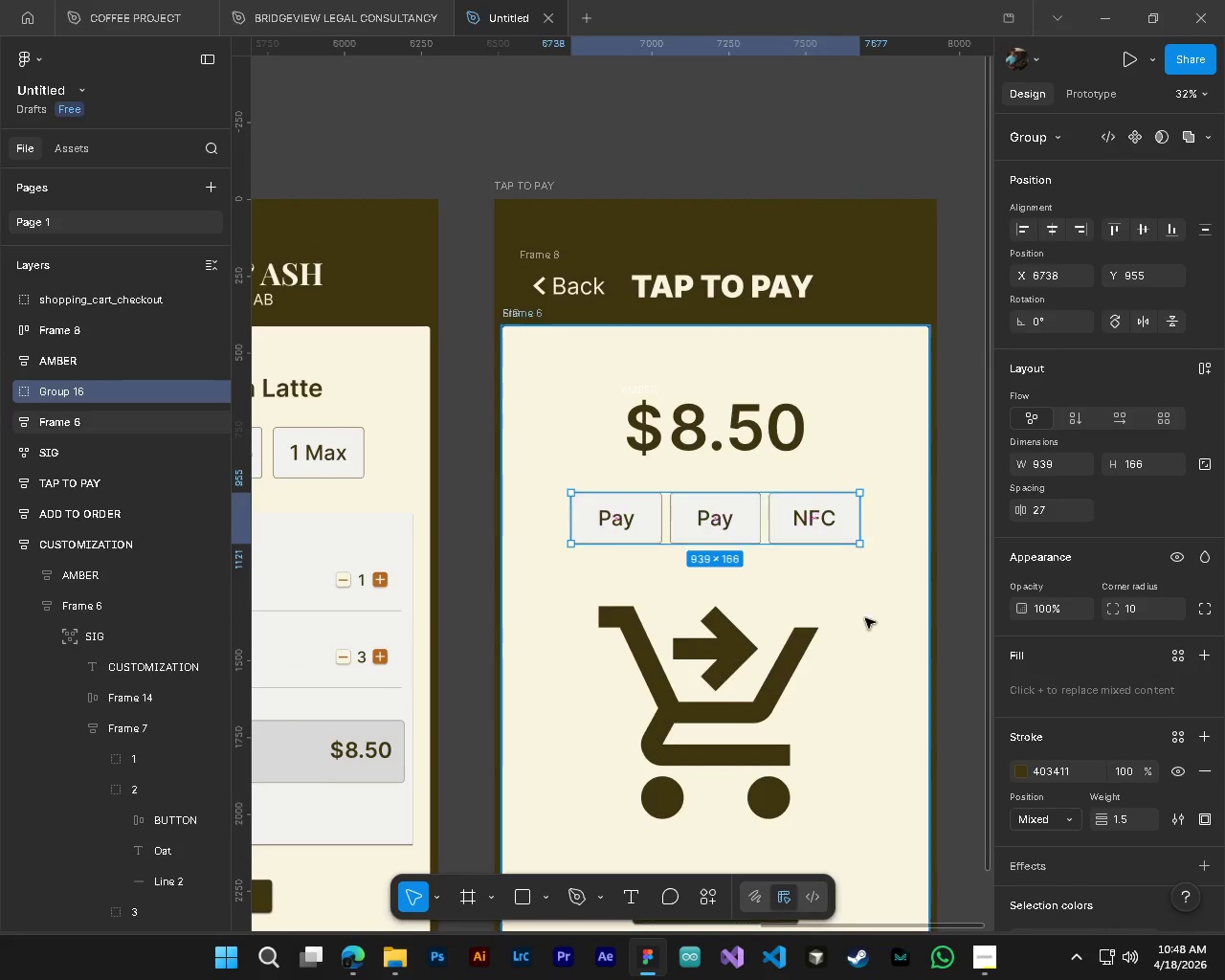 
key(Control+ControlLeft)
 